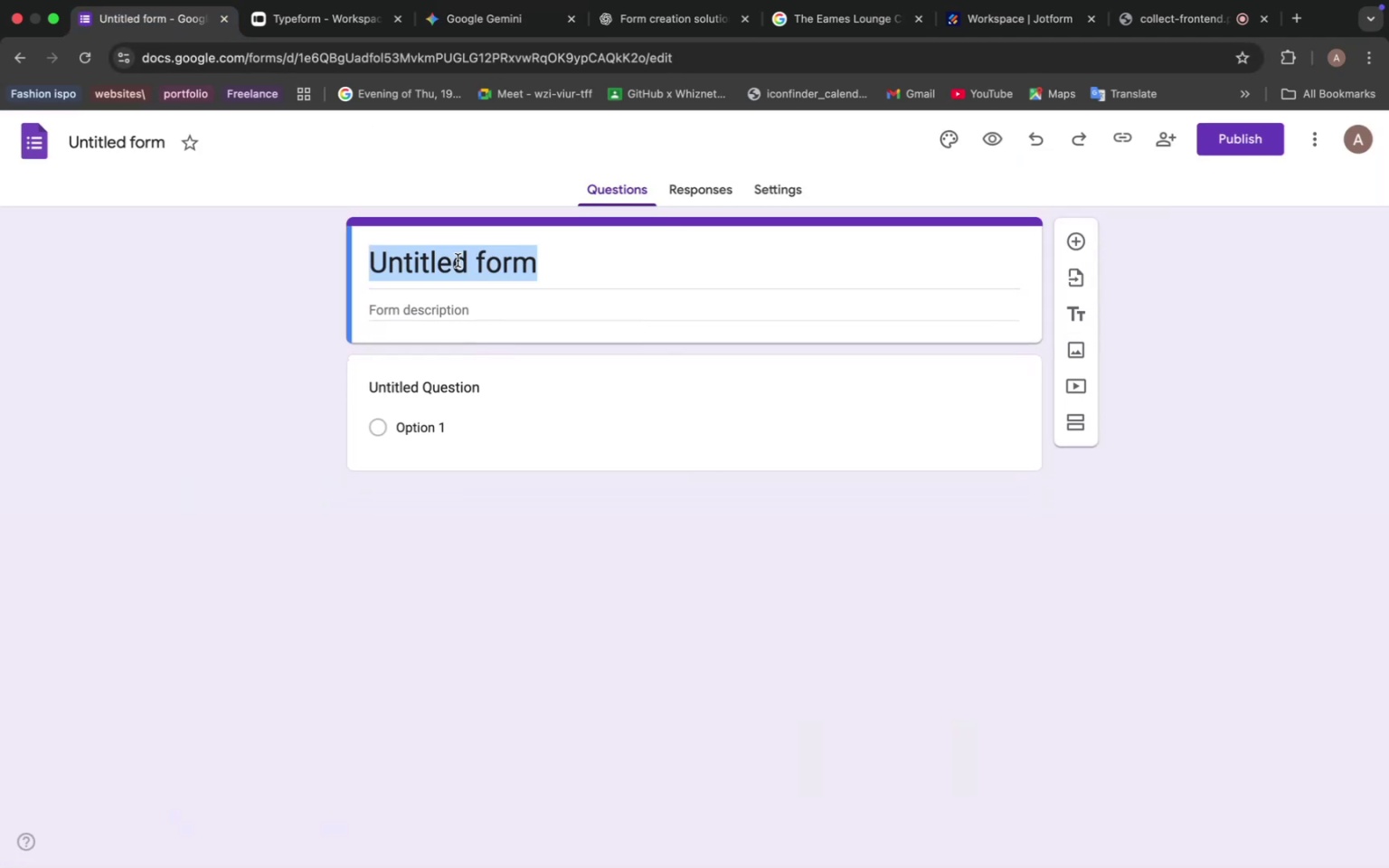 
key(Meta+V)
 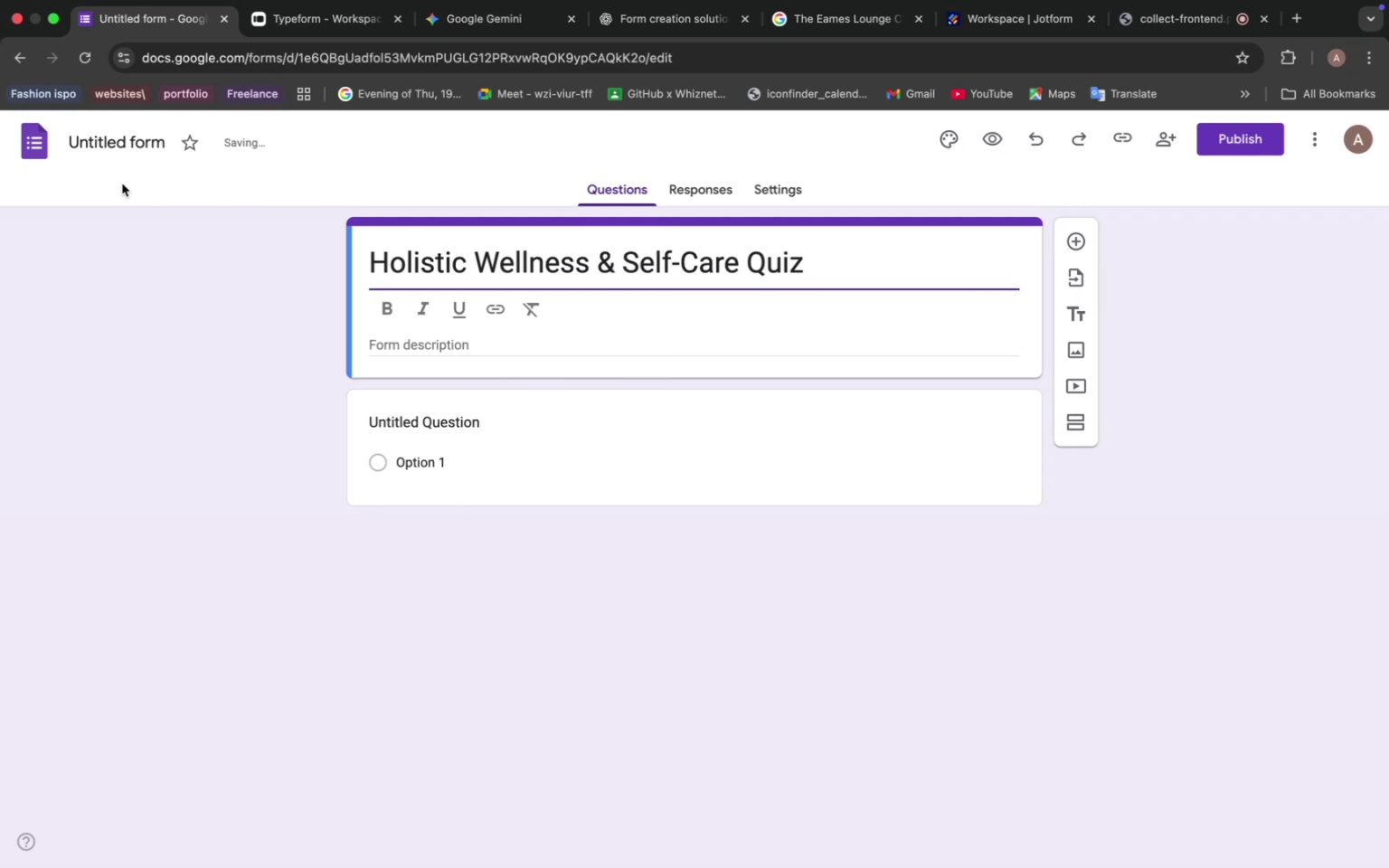 
left_click([120, 146])
 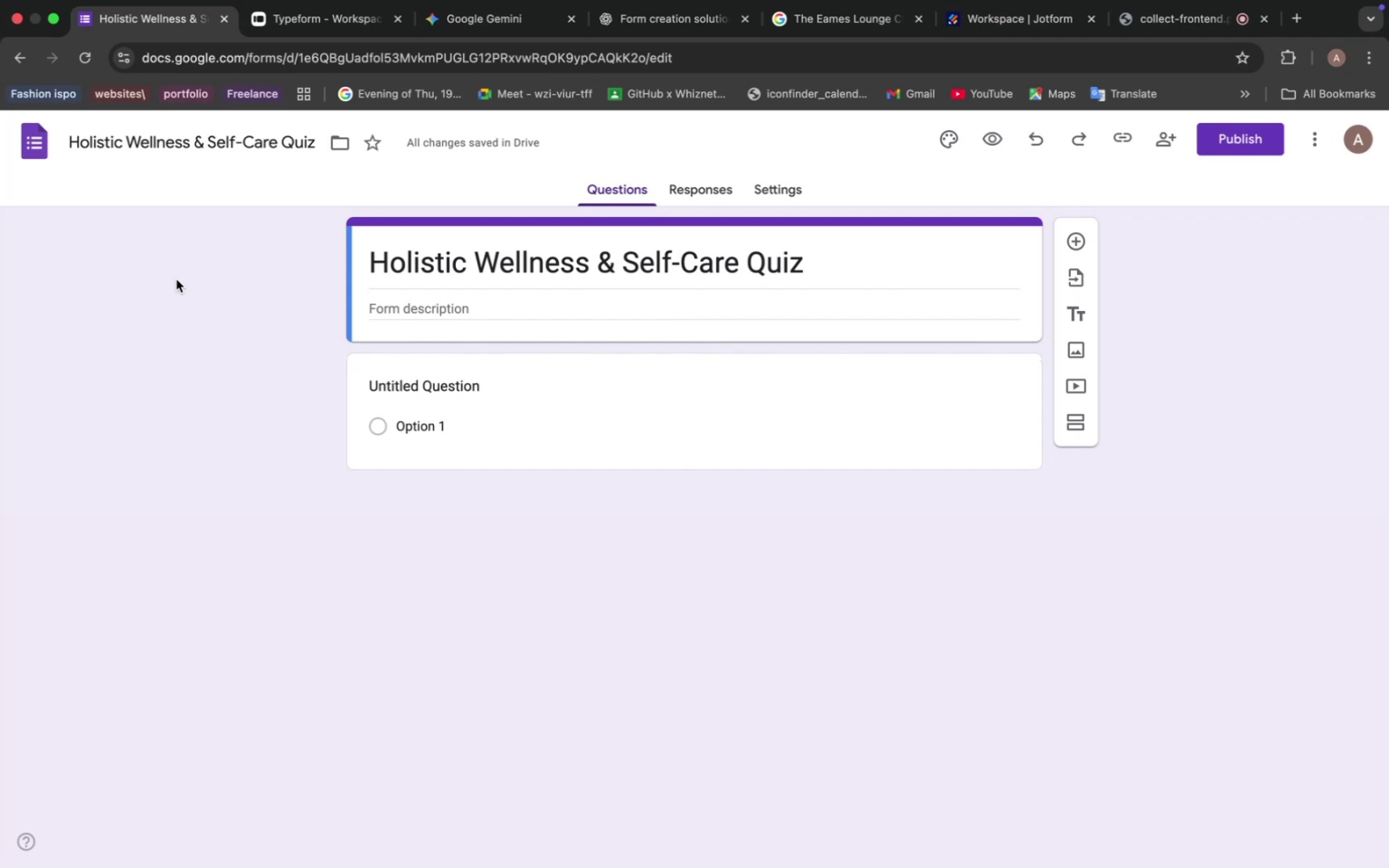 
wait(20.59)
 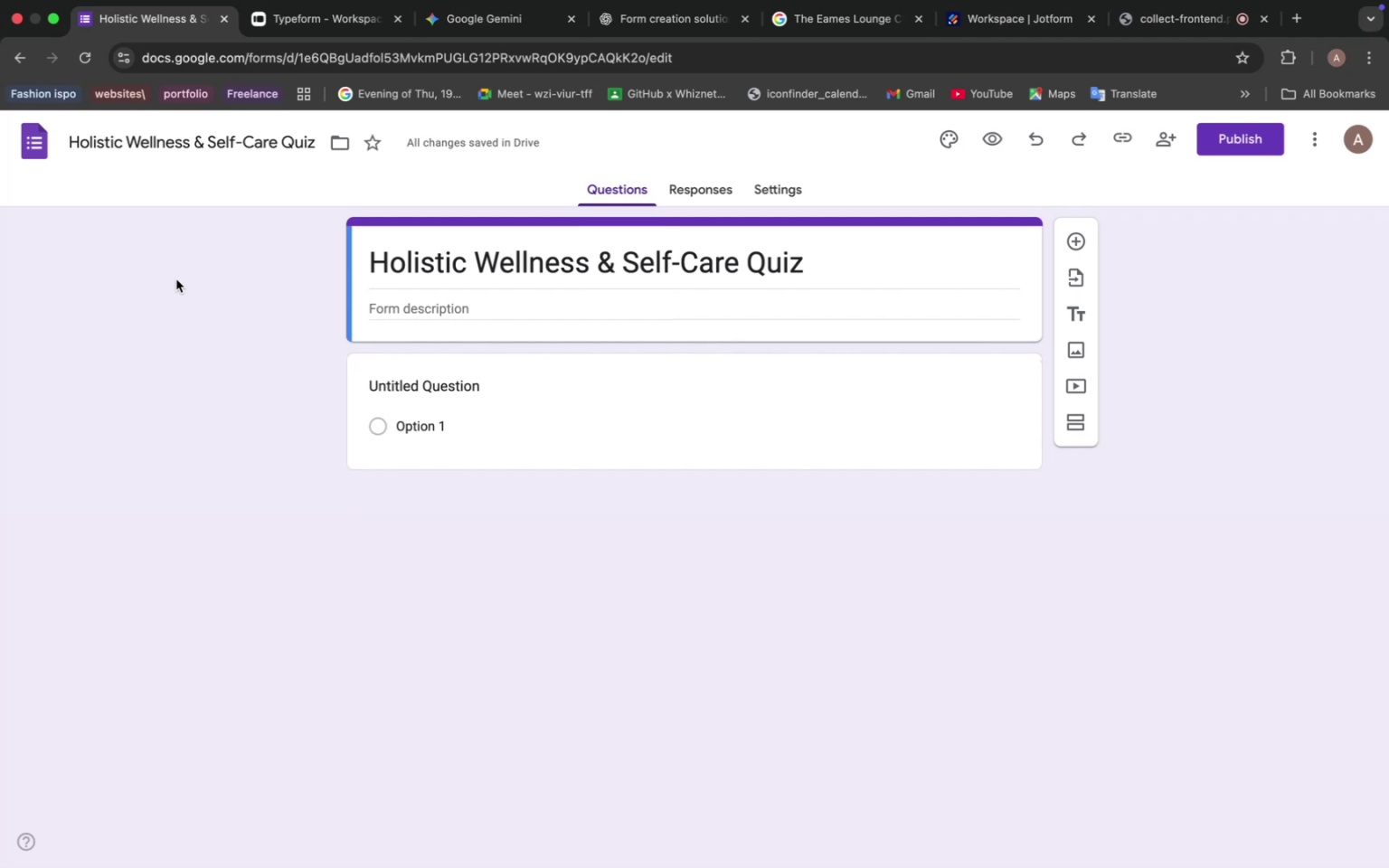 
left_click([330, 21])
 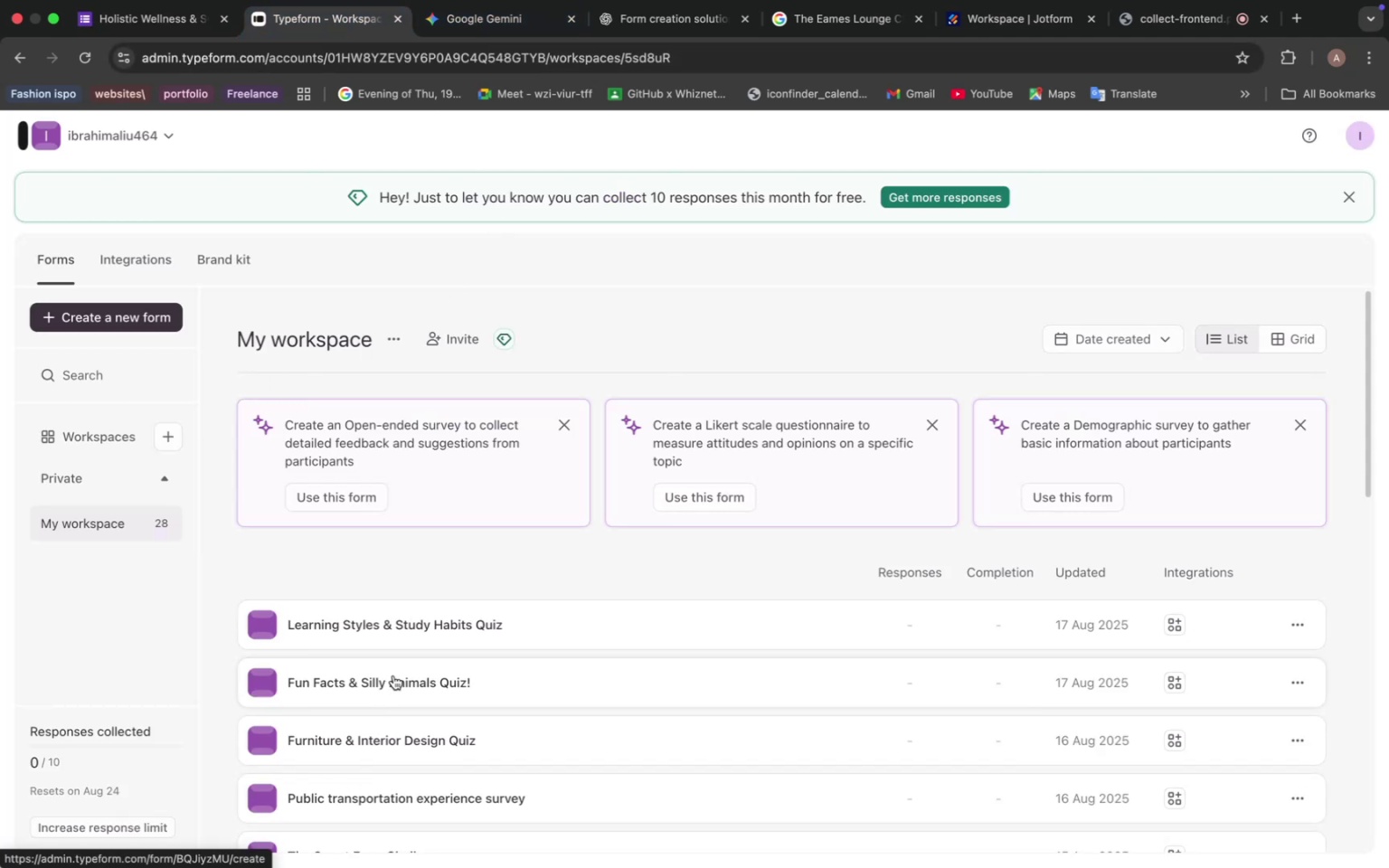 
wait(11.24)
 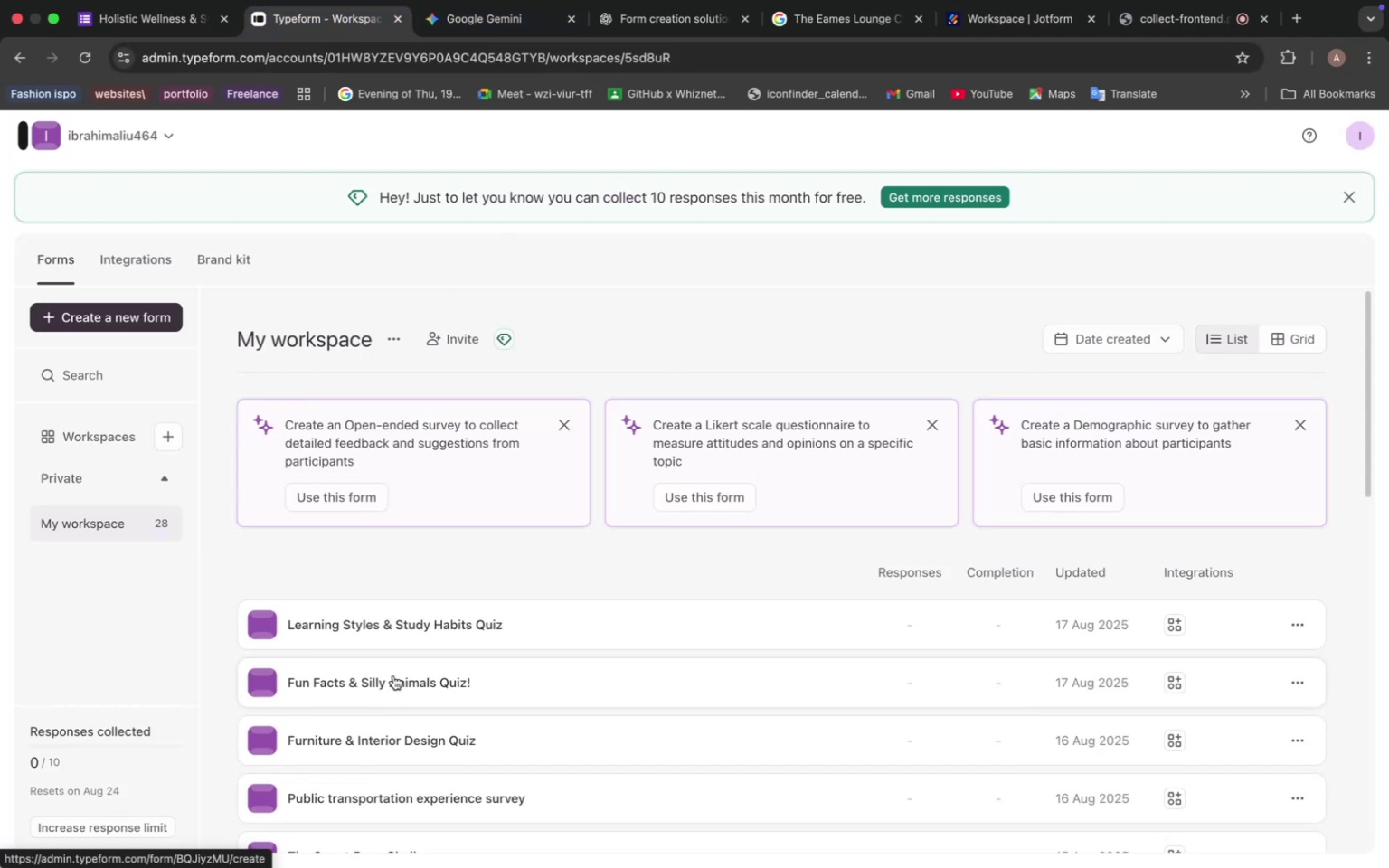 
left_click([493, 24])
 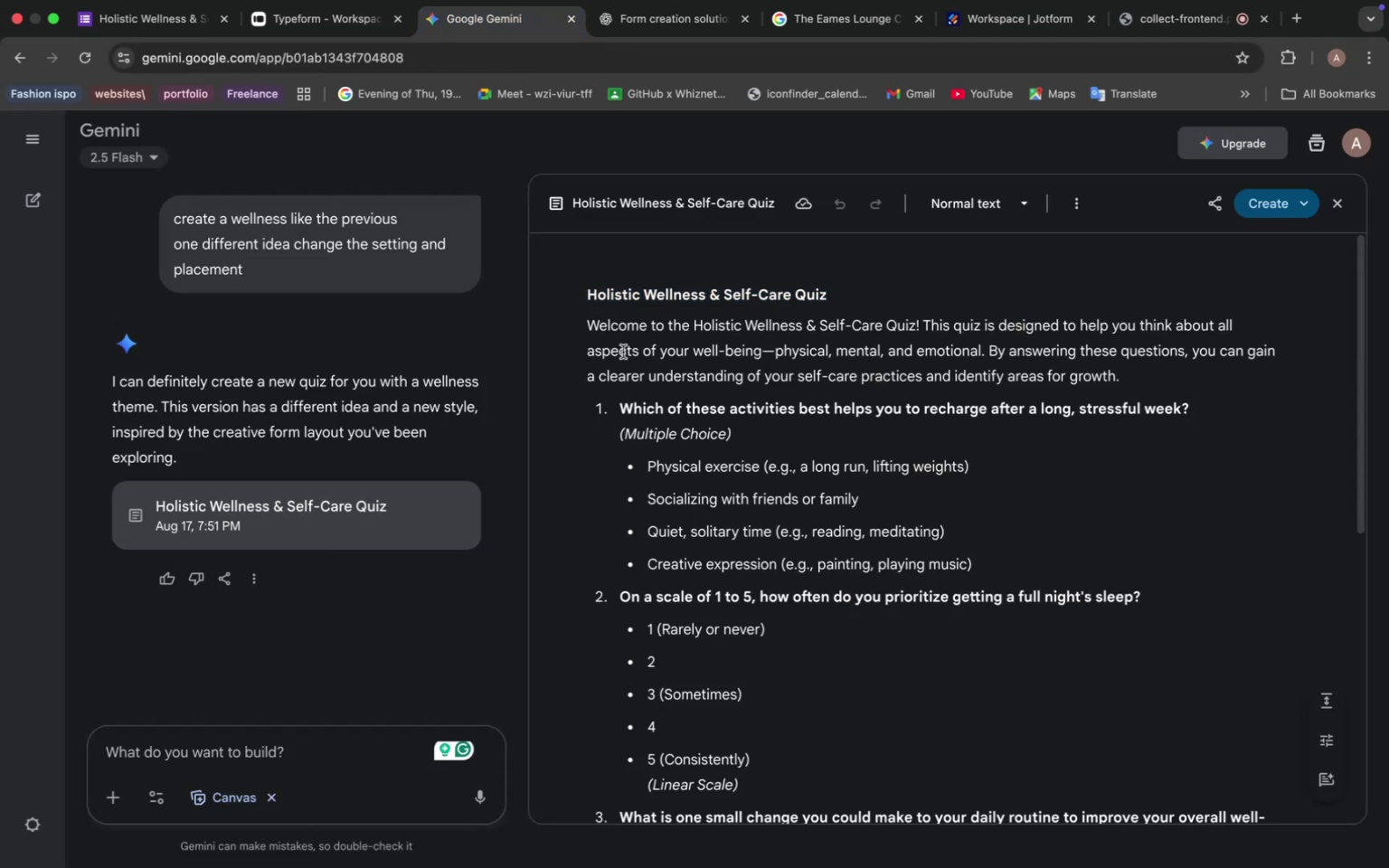 
left_click_drag(start_coordinate=[591, 327], to_coordinate=[1143, 380])
 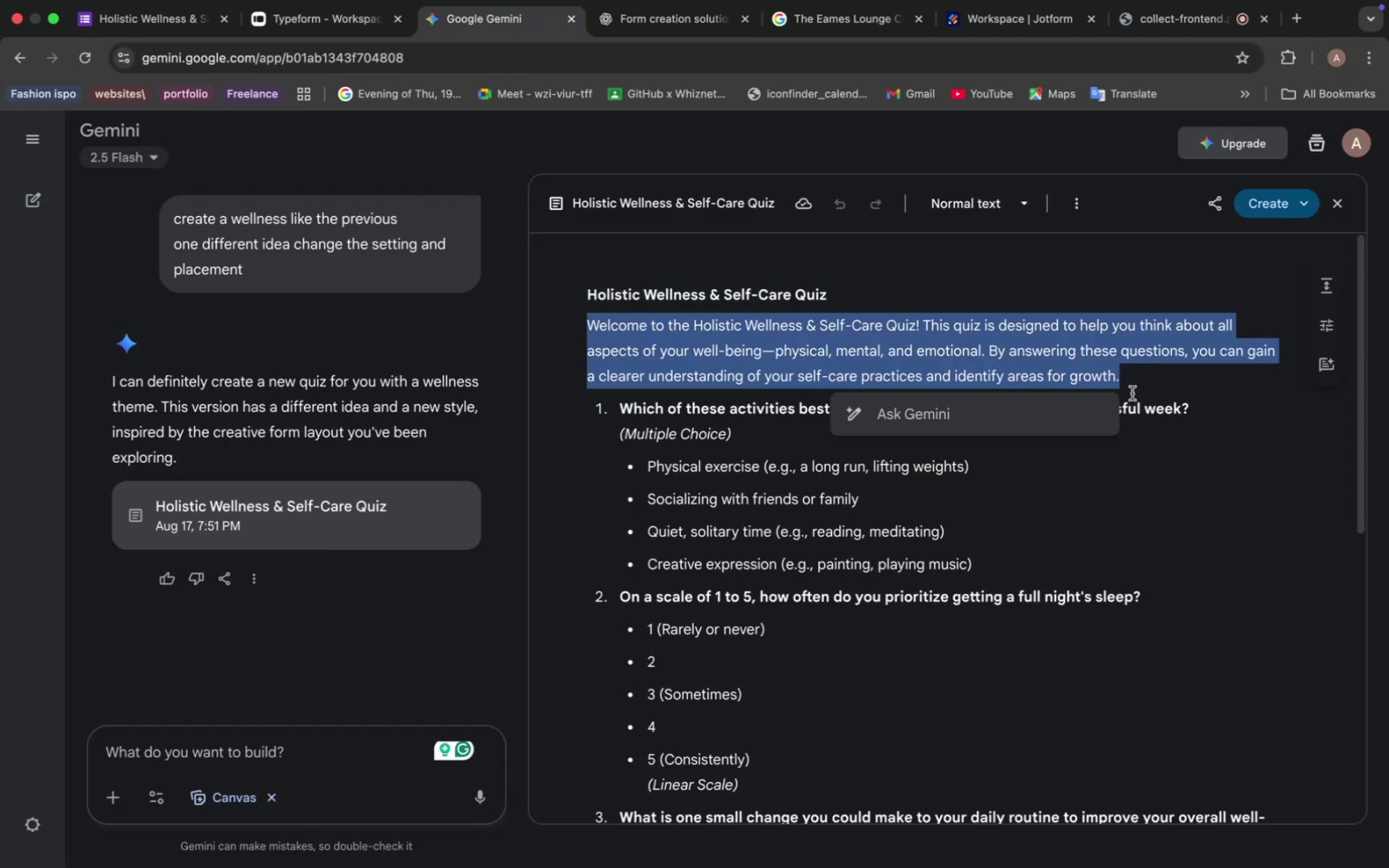 
key(Meta+C)
 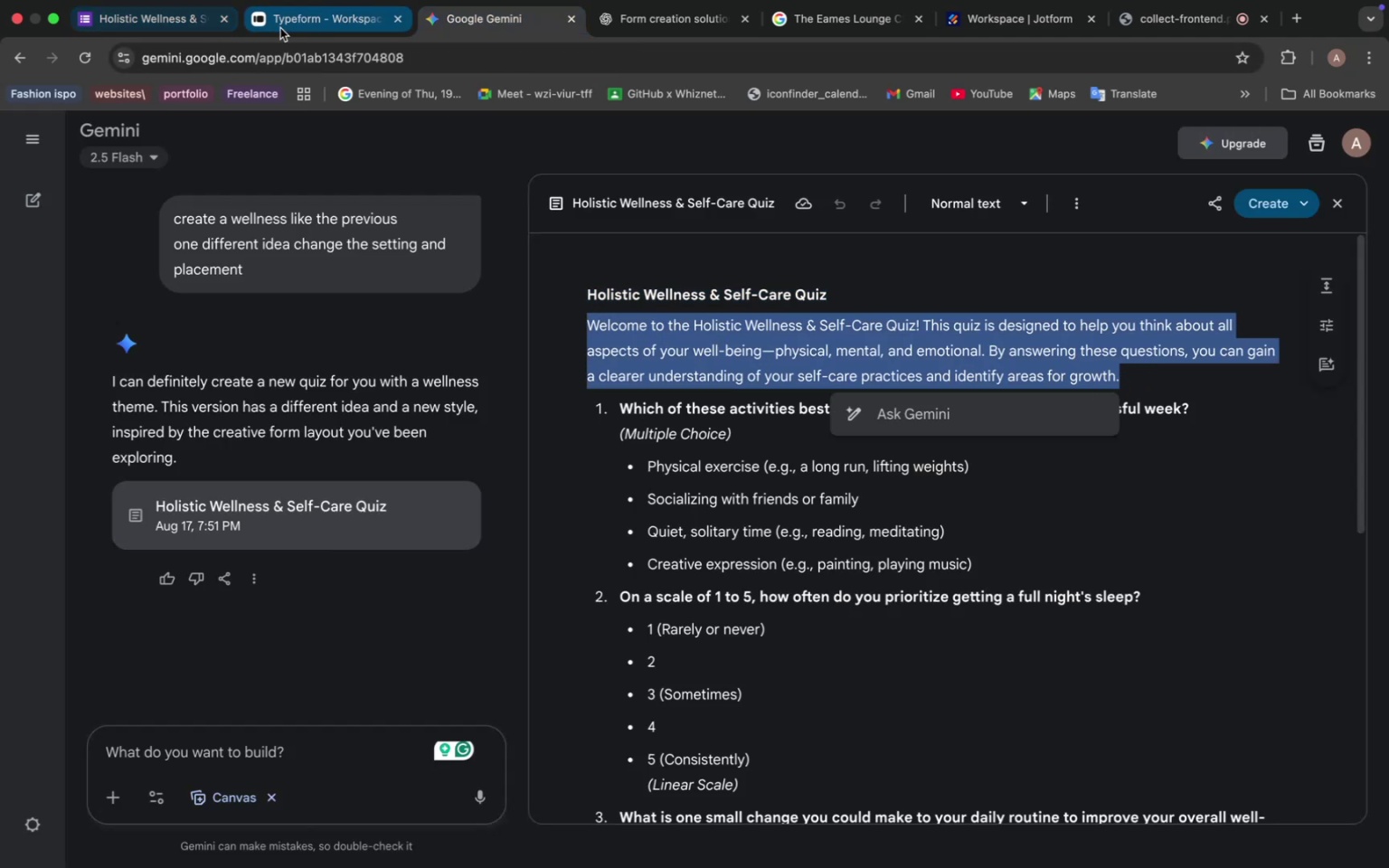 
left_click([156, 24])
 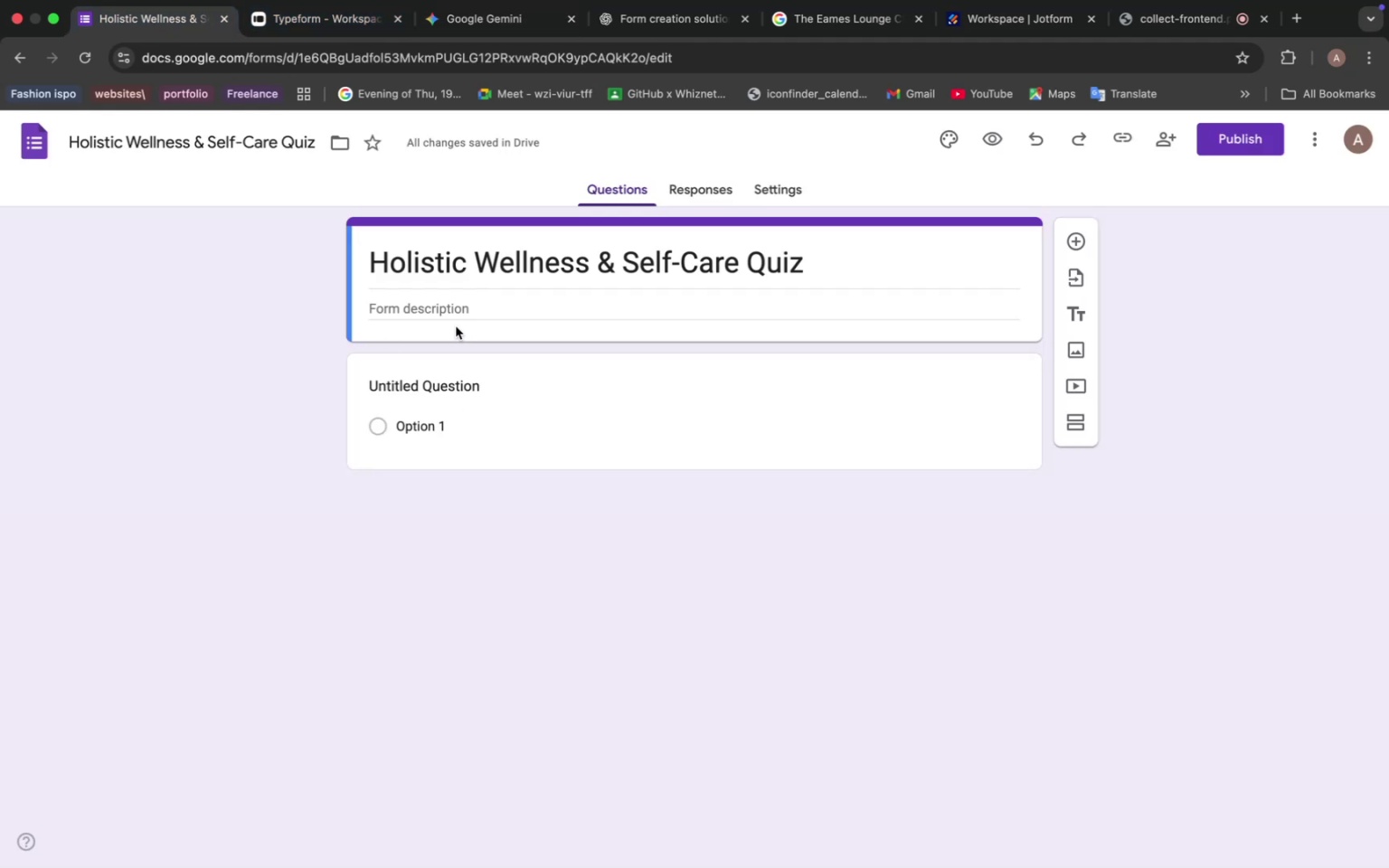 
left_click([456, 308])
 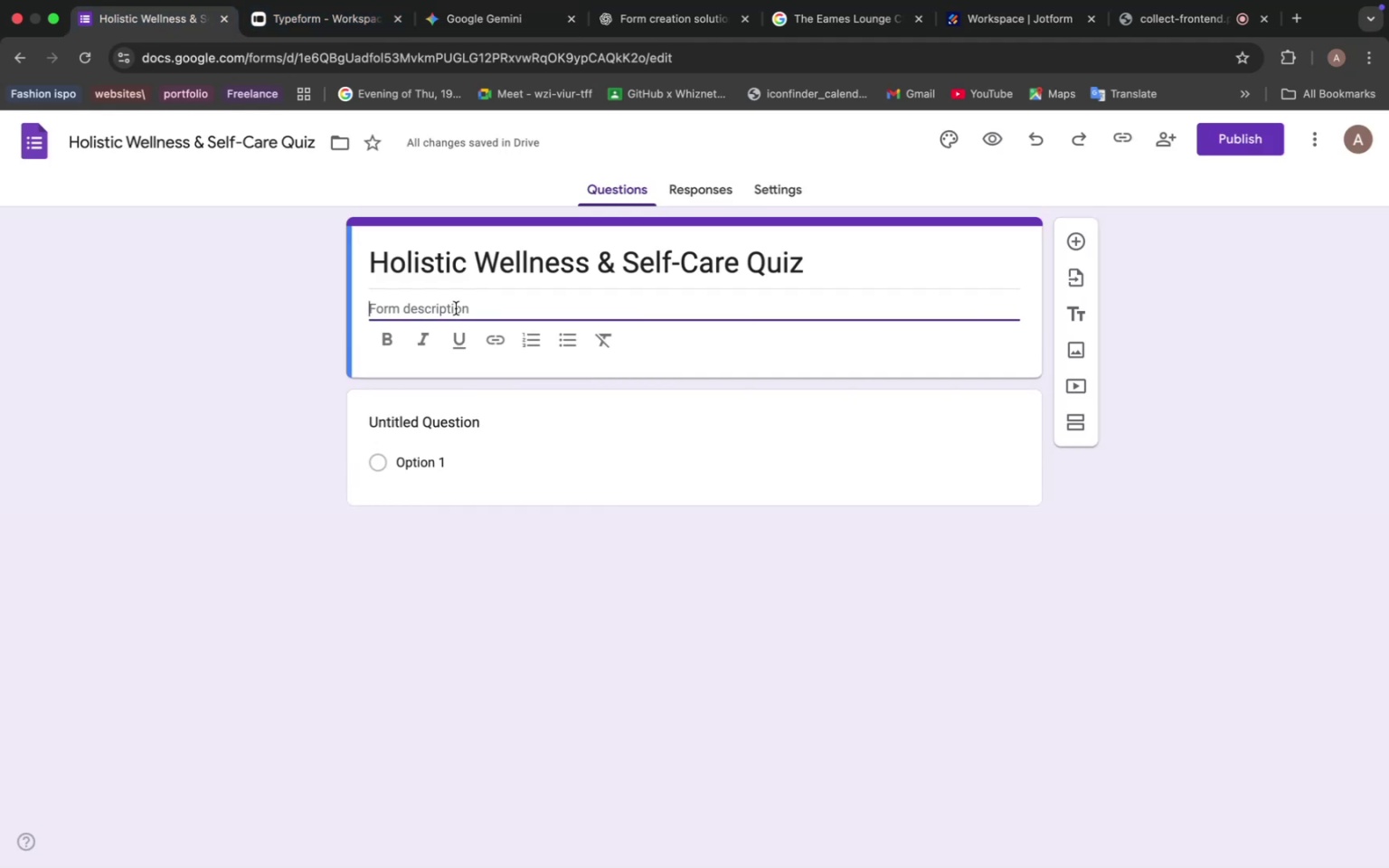 
key(Meta+V)
 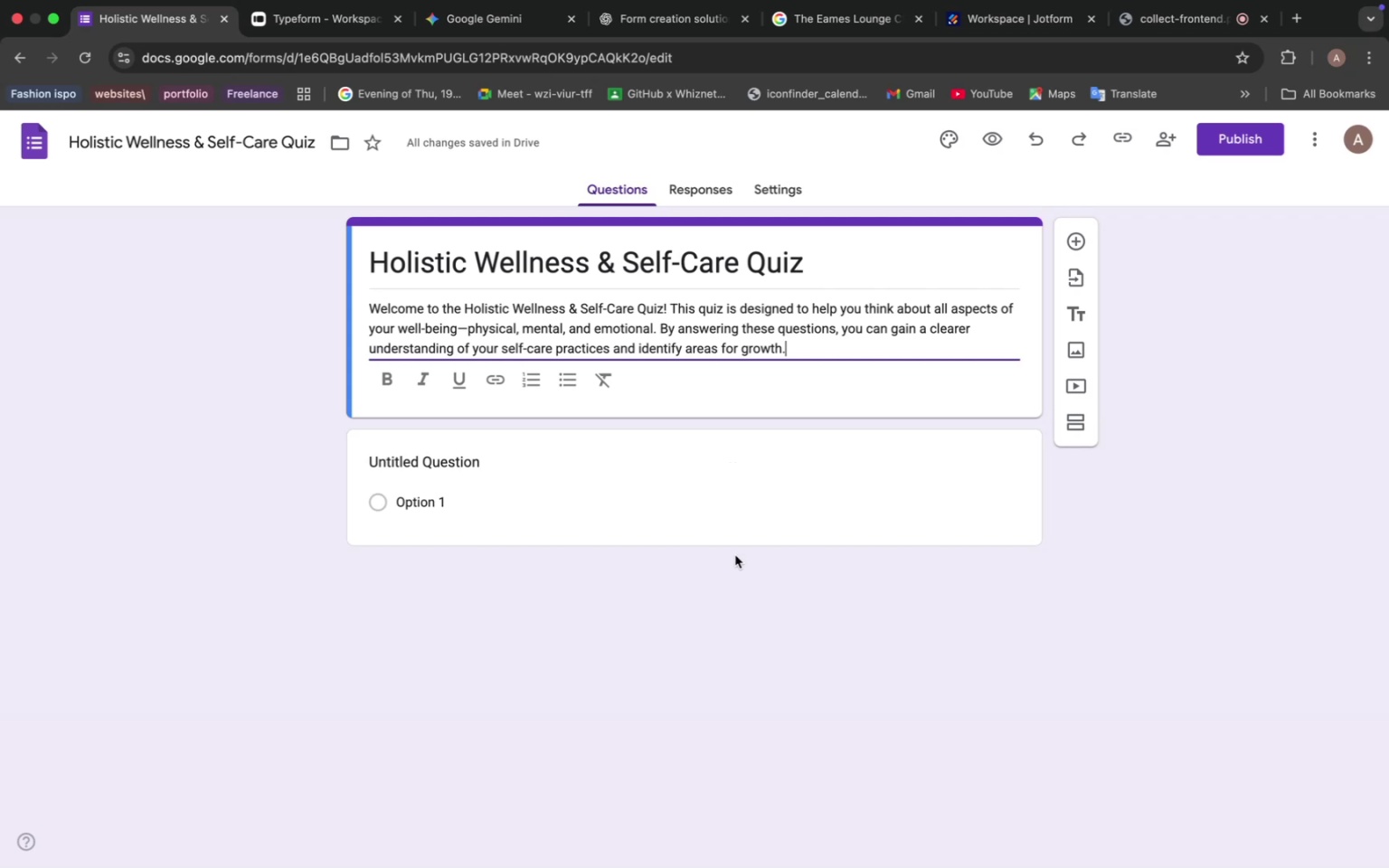 
wait(23.36)
 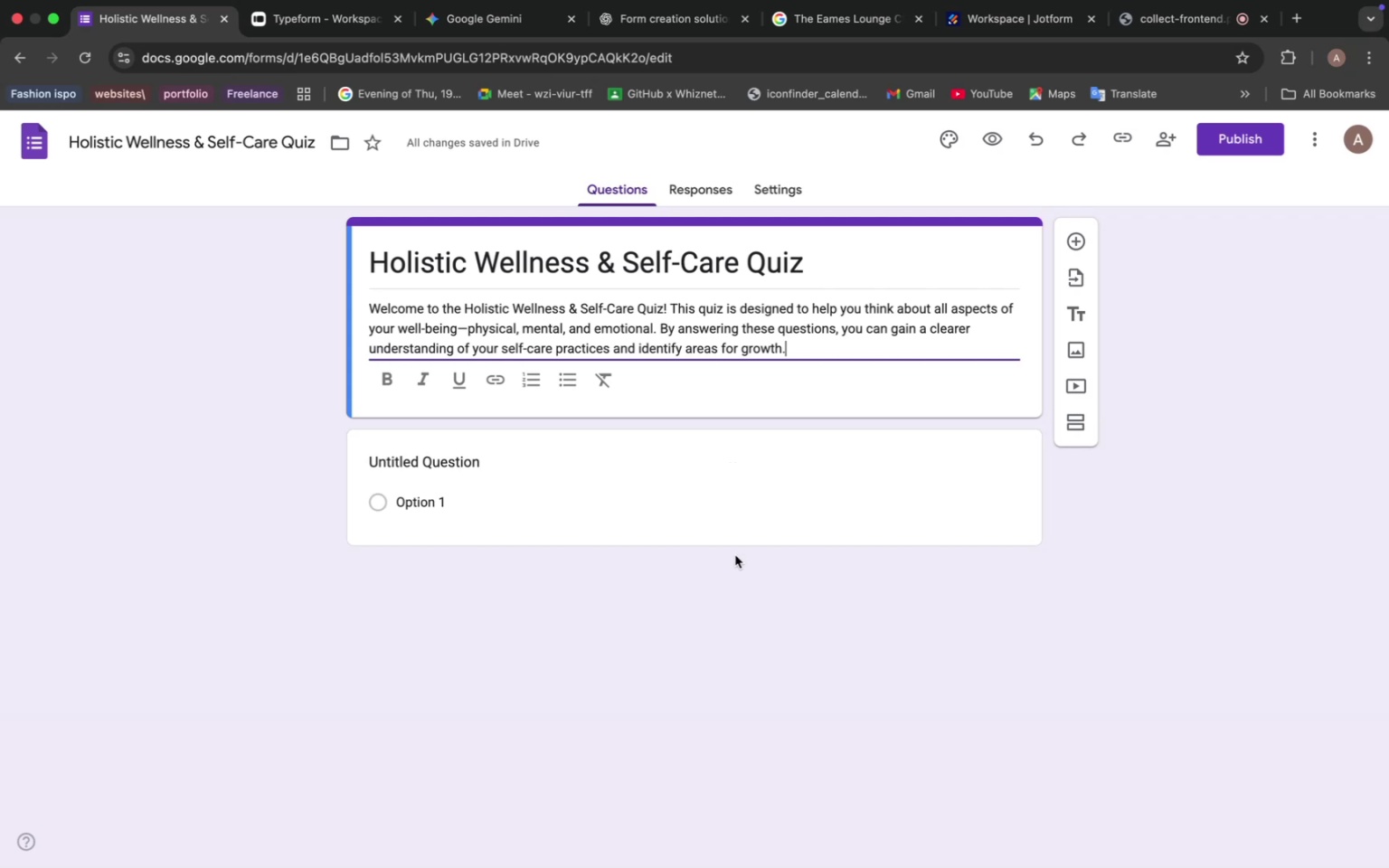 
left_click([501, 18])
 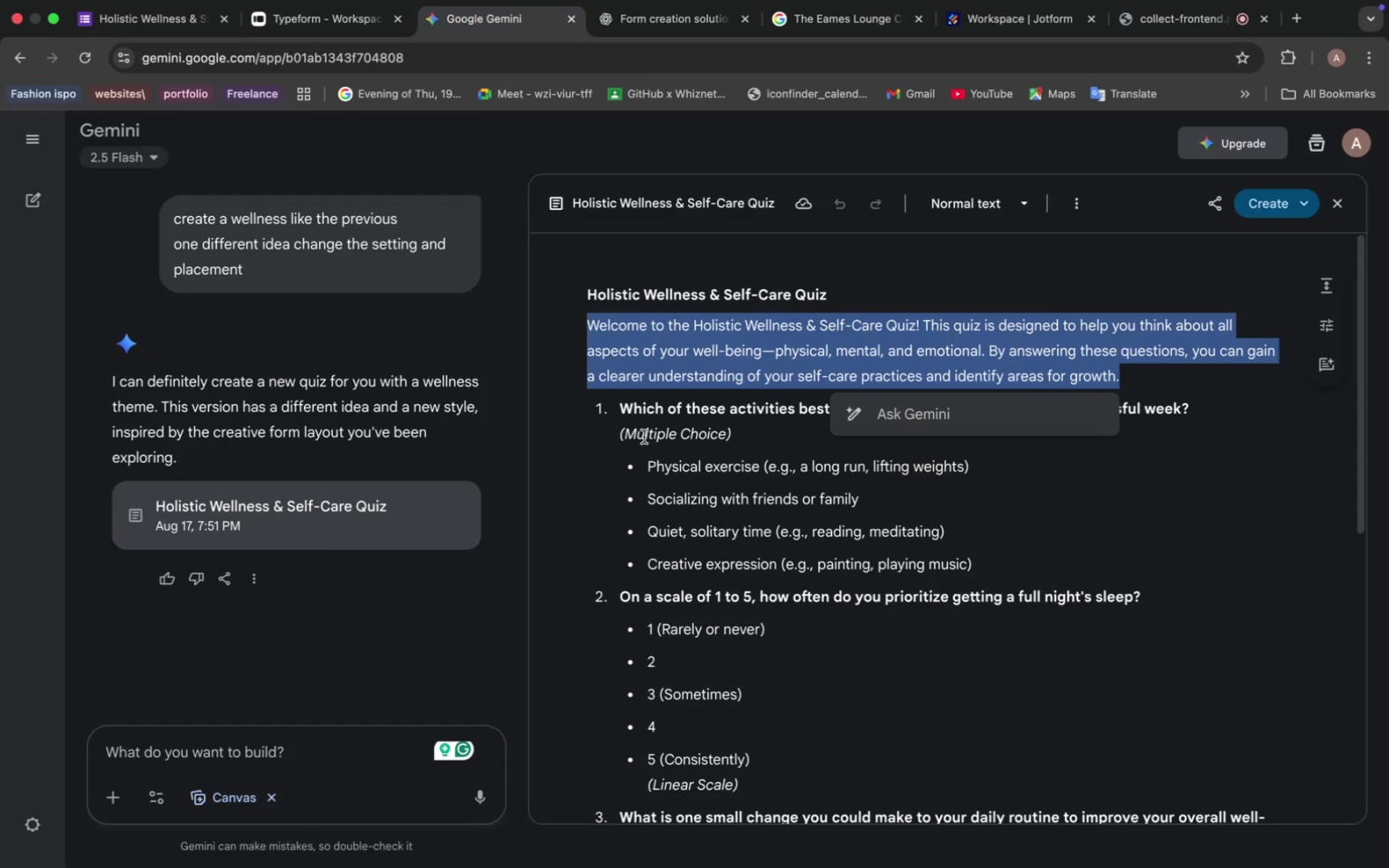 
left_click([639, 402])
 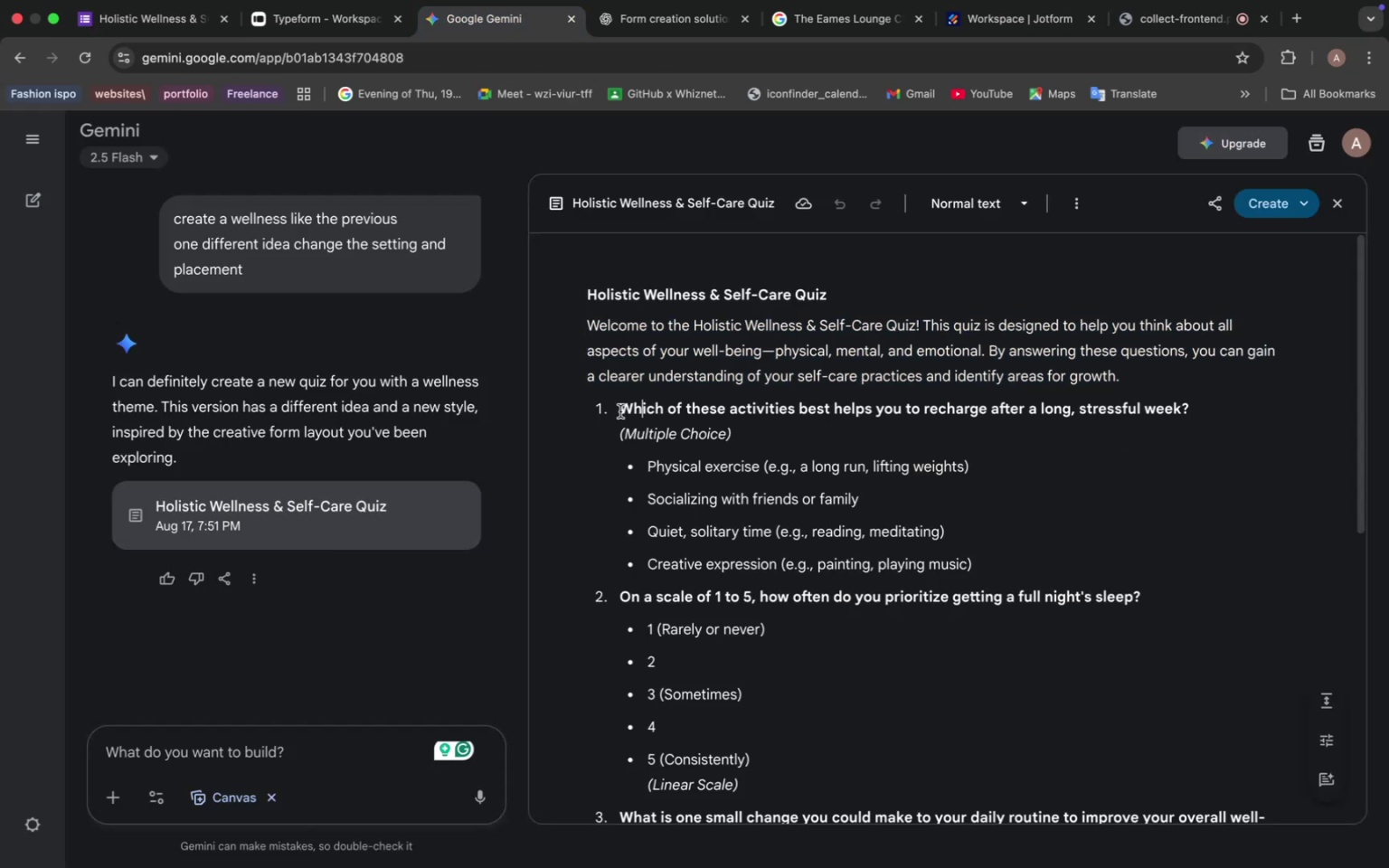 
left_click_drag(start_coordinate=[619, 410], to_coordinate=[1242, 406])
 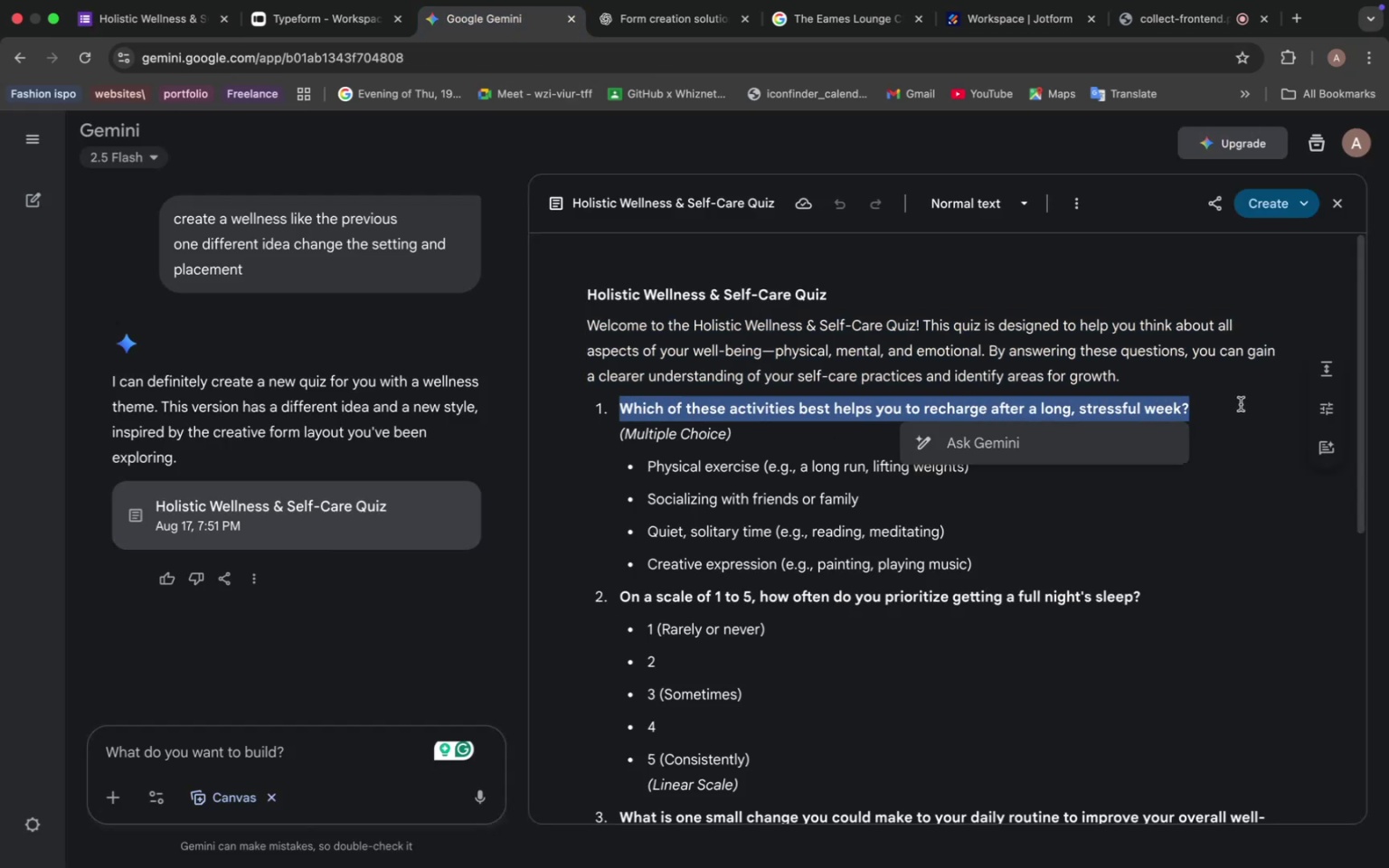 
key(Meta+C)
 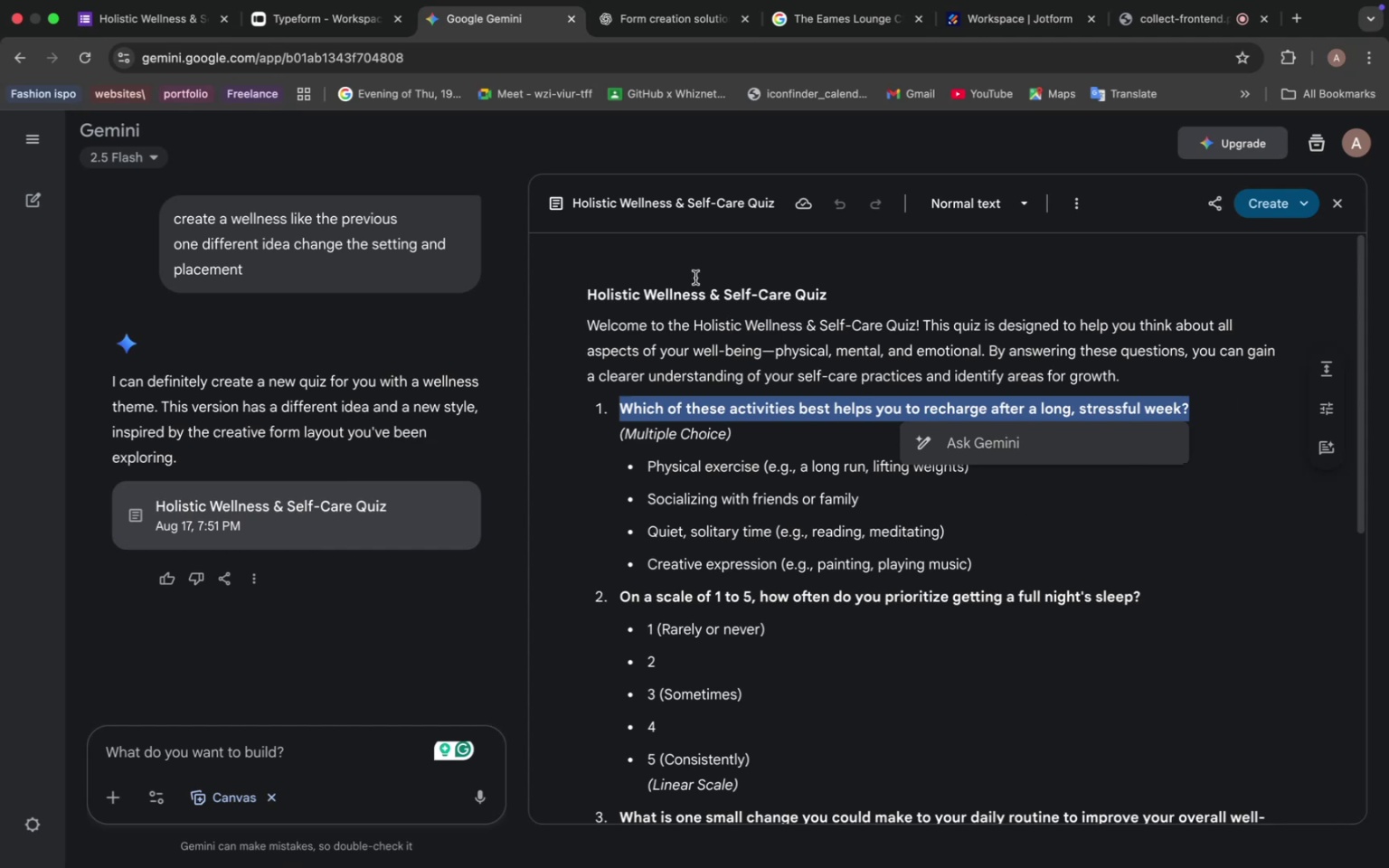 
left_click([167, 20])
 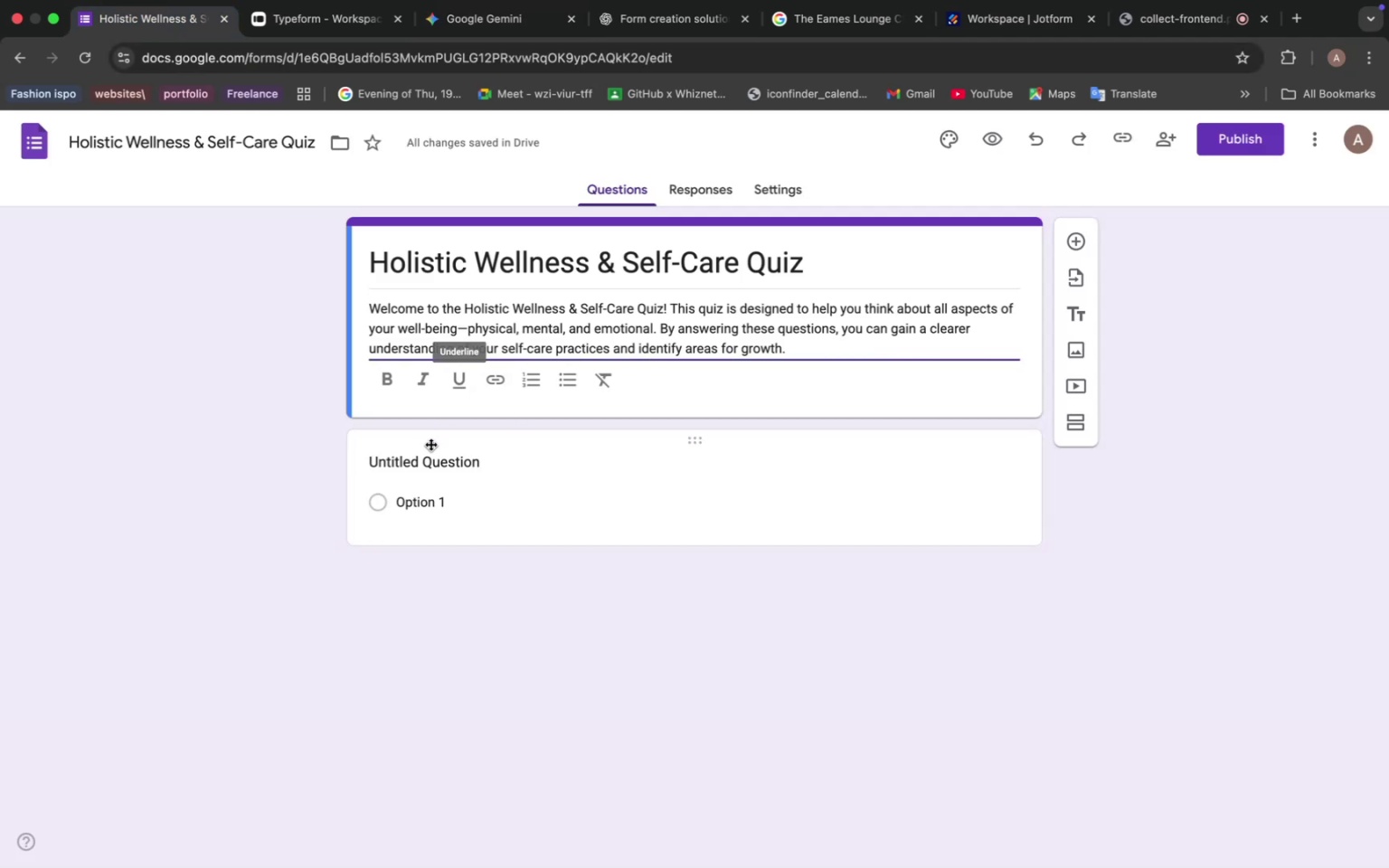 
left_click([429, 467])
 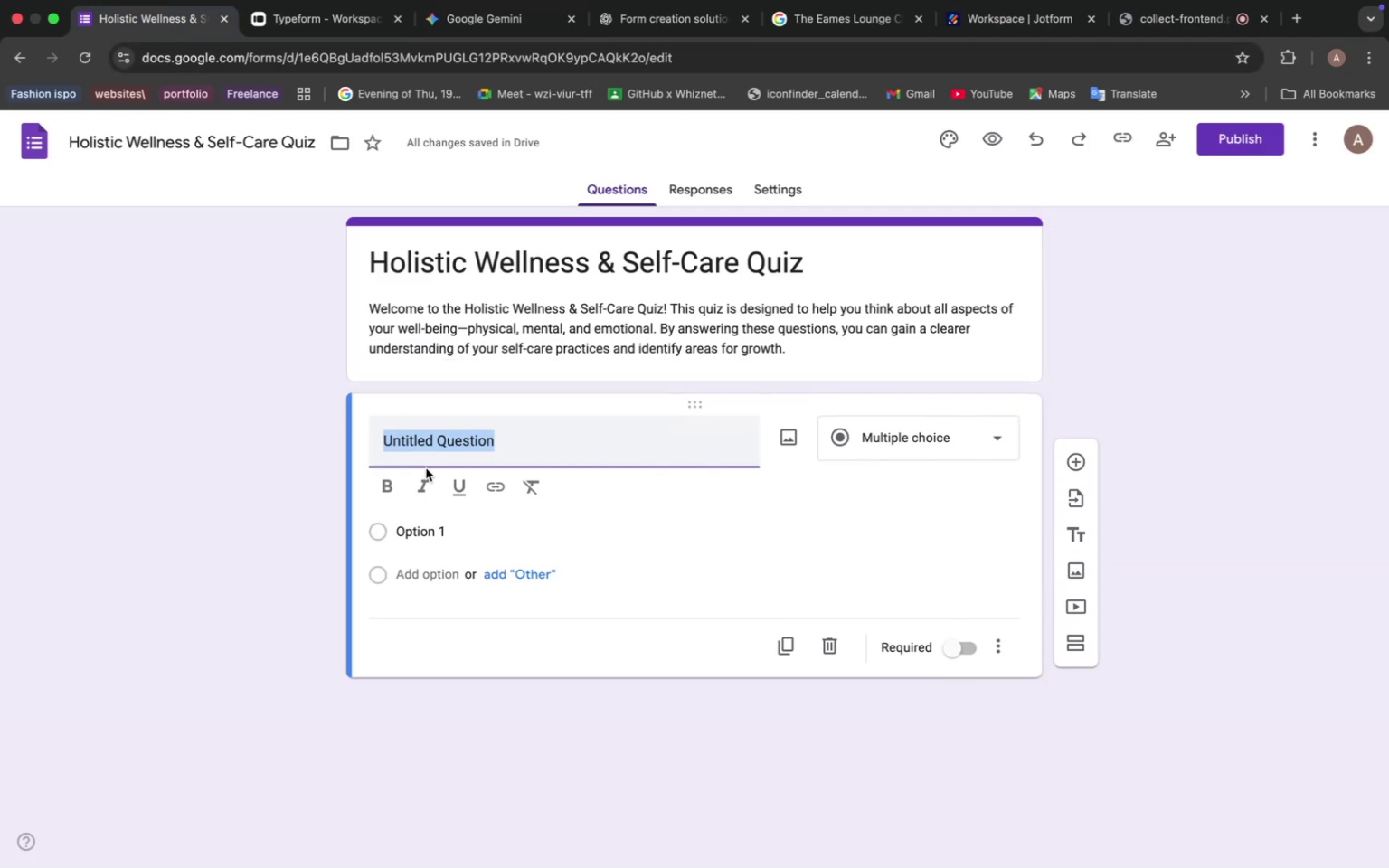 
key(Meta+V)
 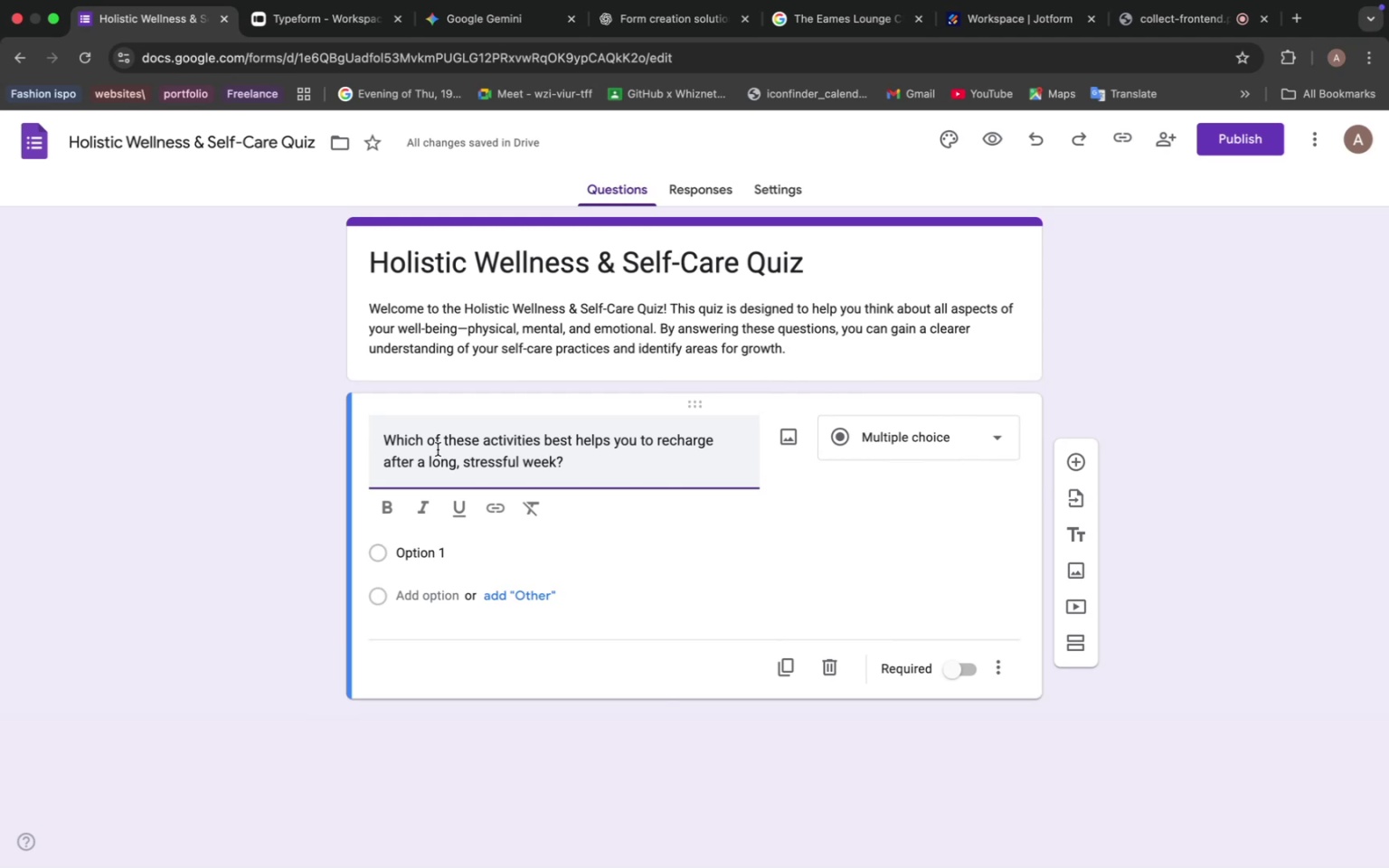 
wait(11.87)
 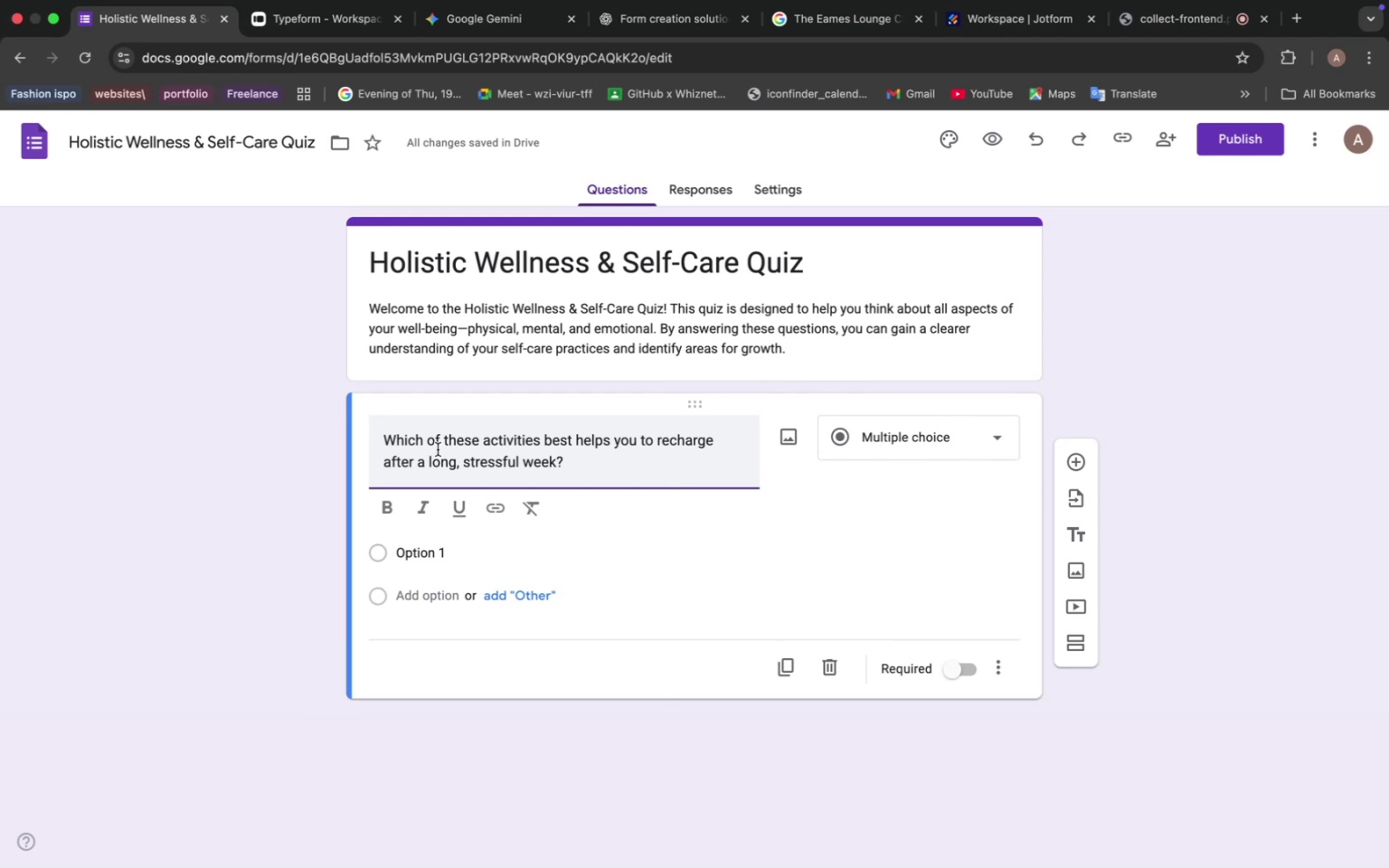 
left_click([520, 24])
 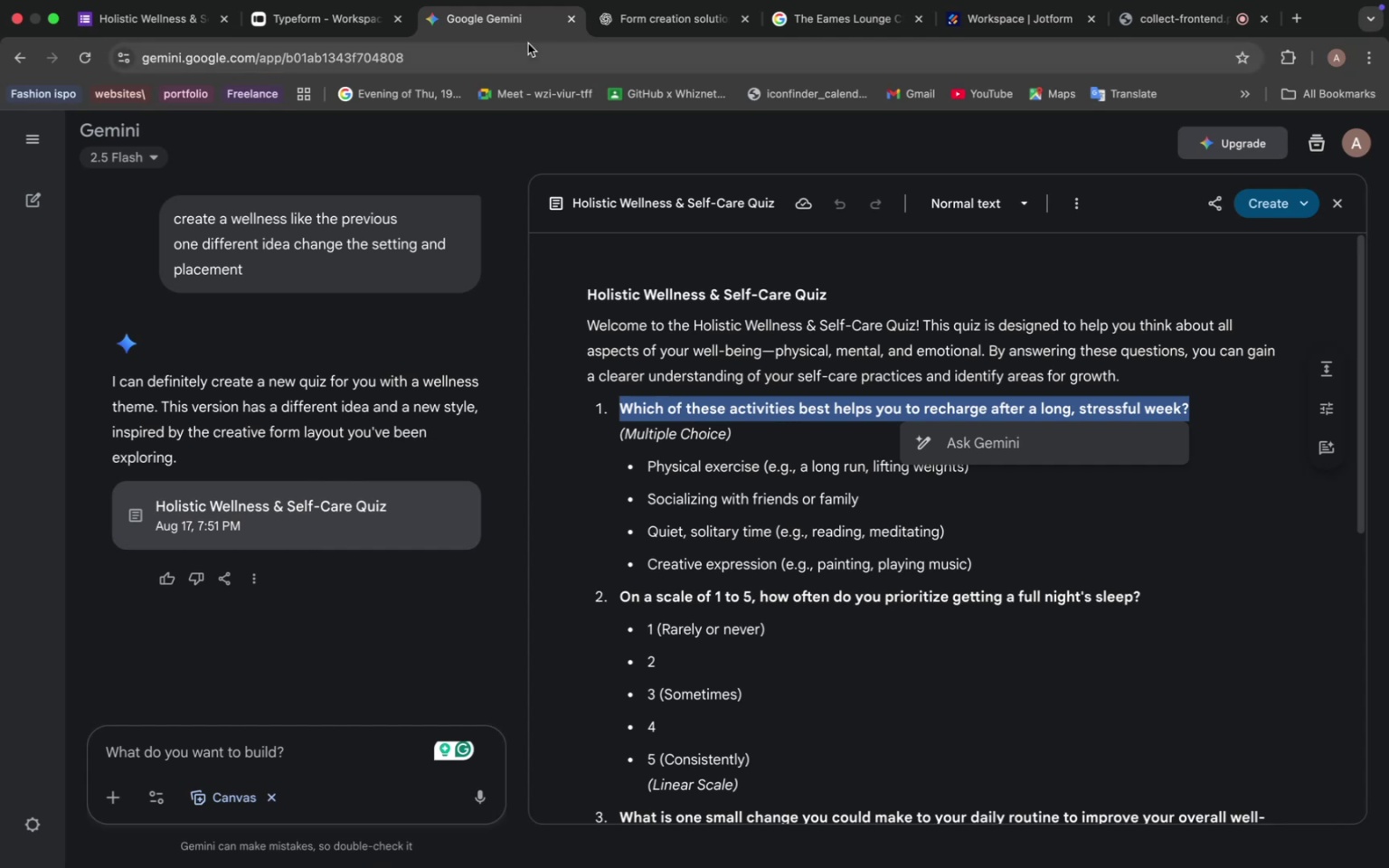 
wait(5.8)
 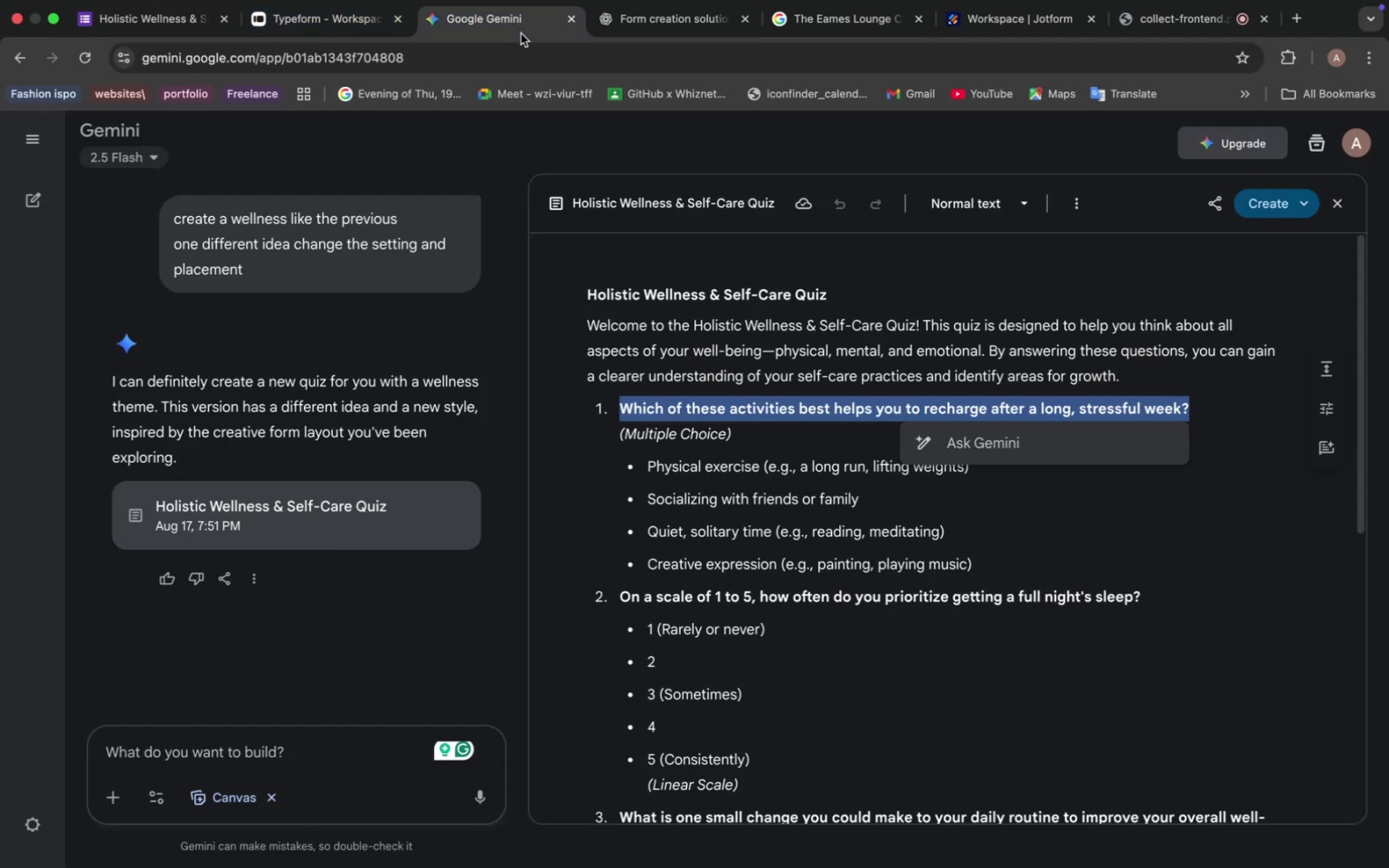 
left_click_drag(start_coordinate=[647, 465], to_coordinate=[995, 476])
 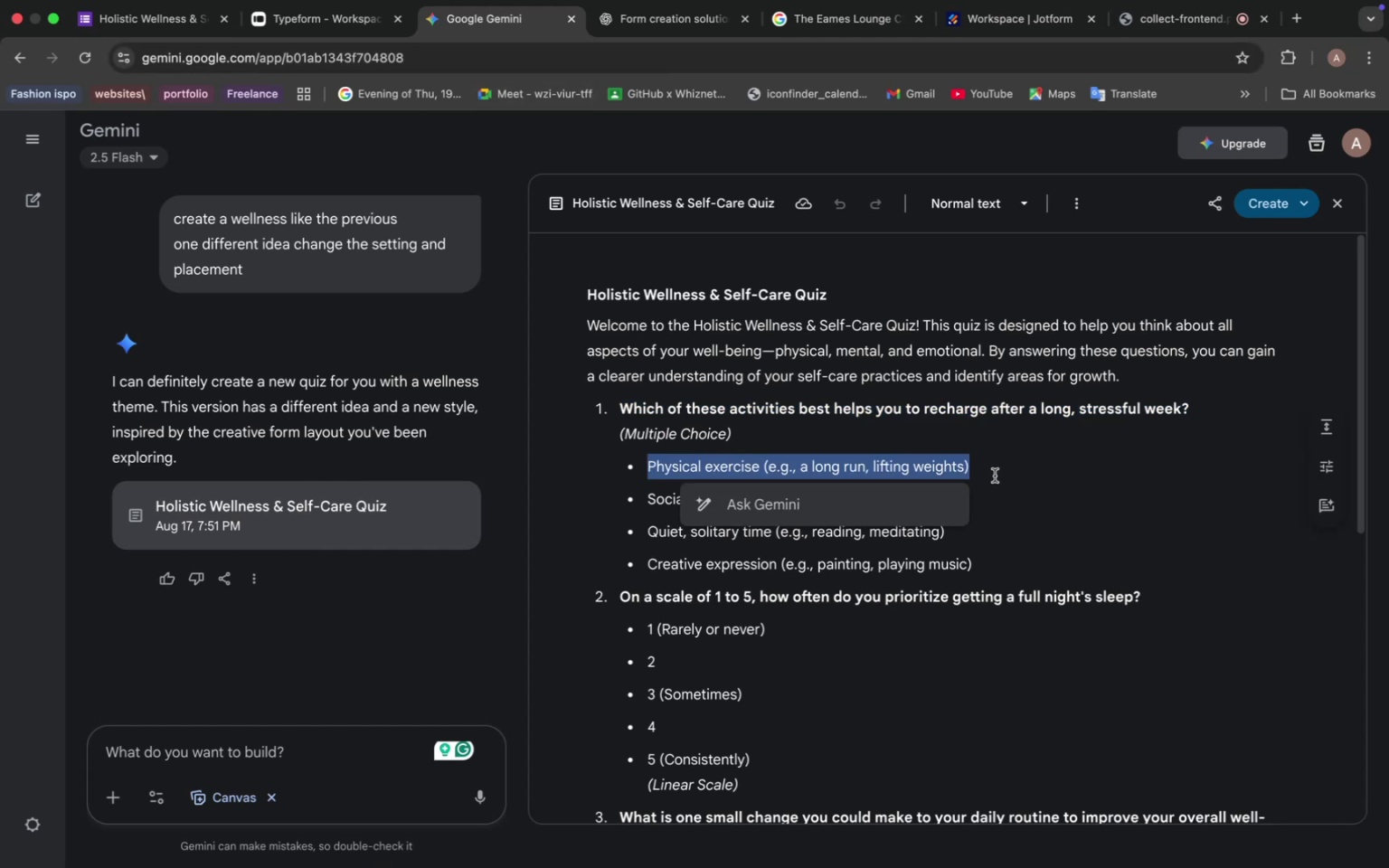 
key(Meta+C)
 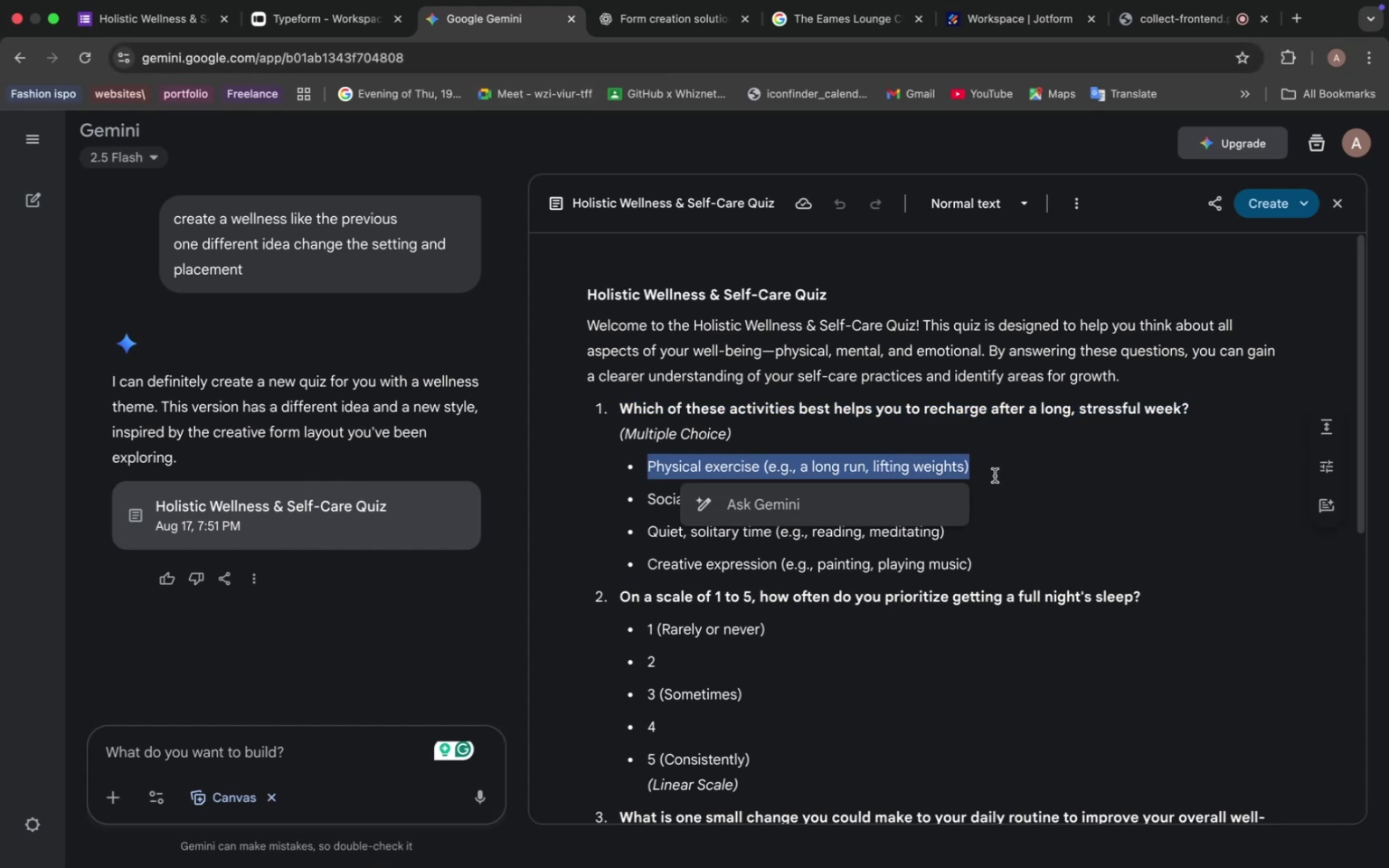 
wait(8.28)
 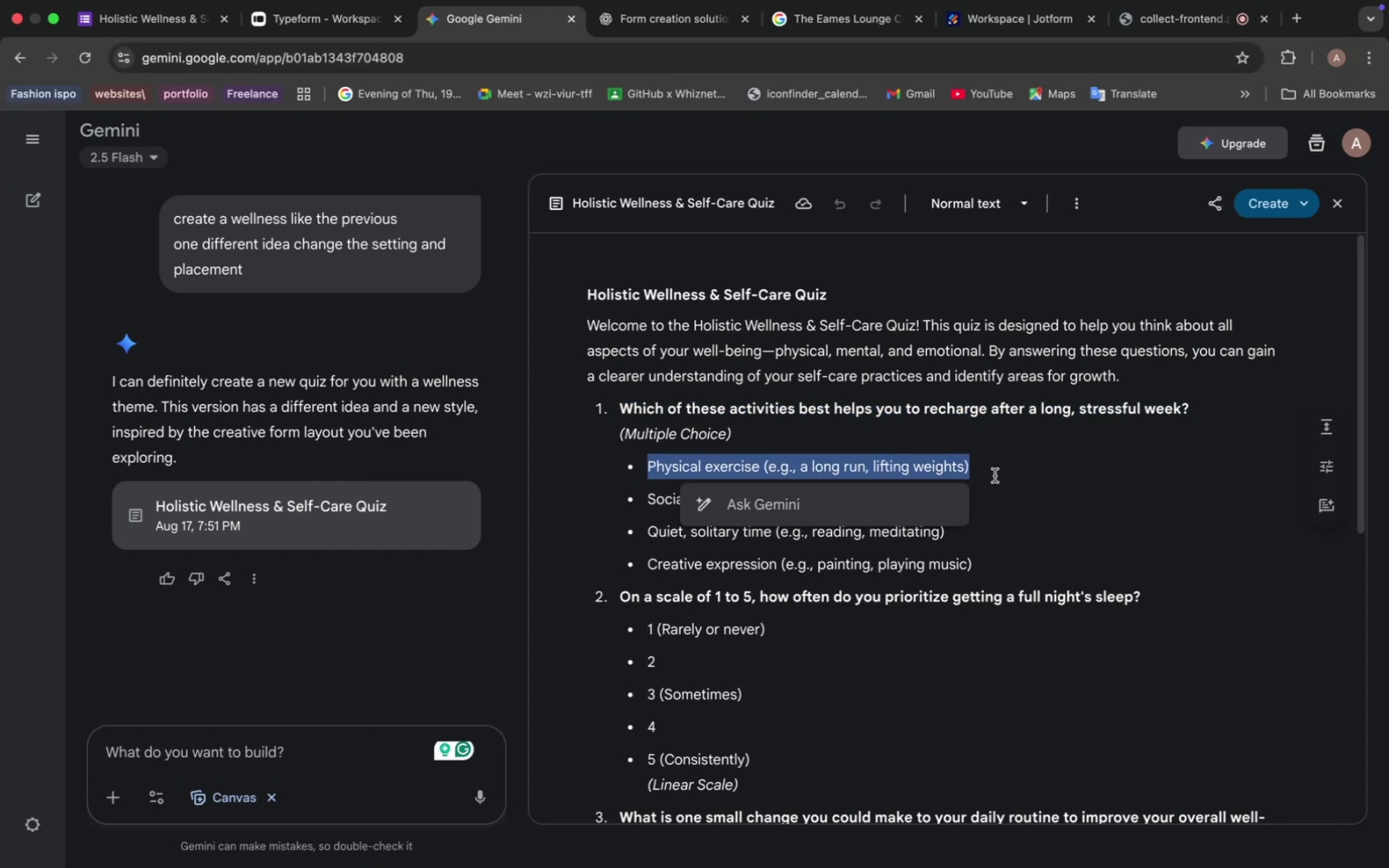 
left_click([136, 18])
 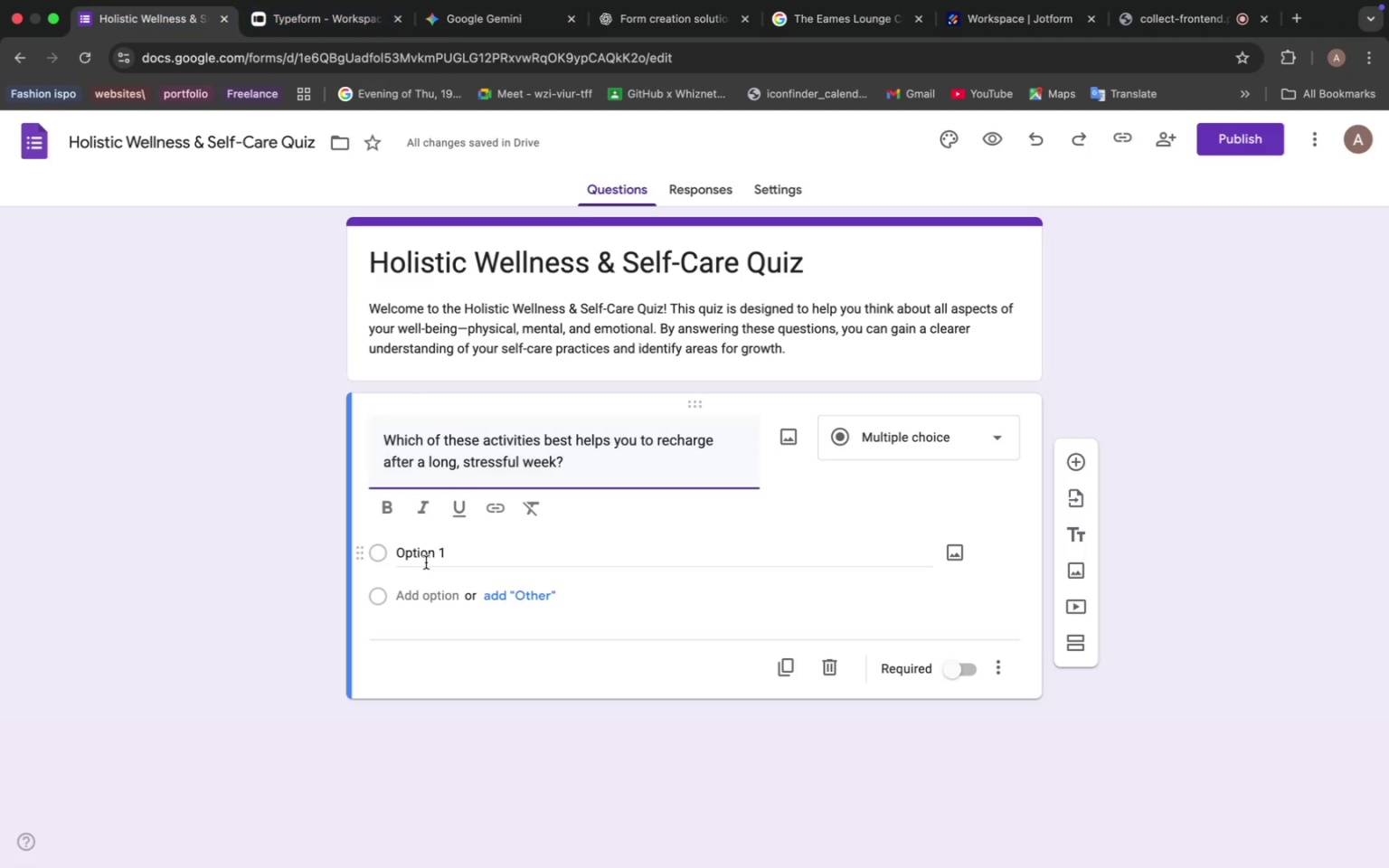 
left_click([425, 567])
 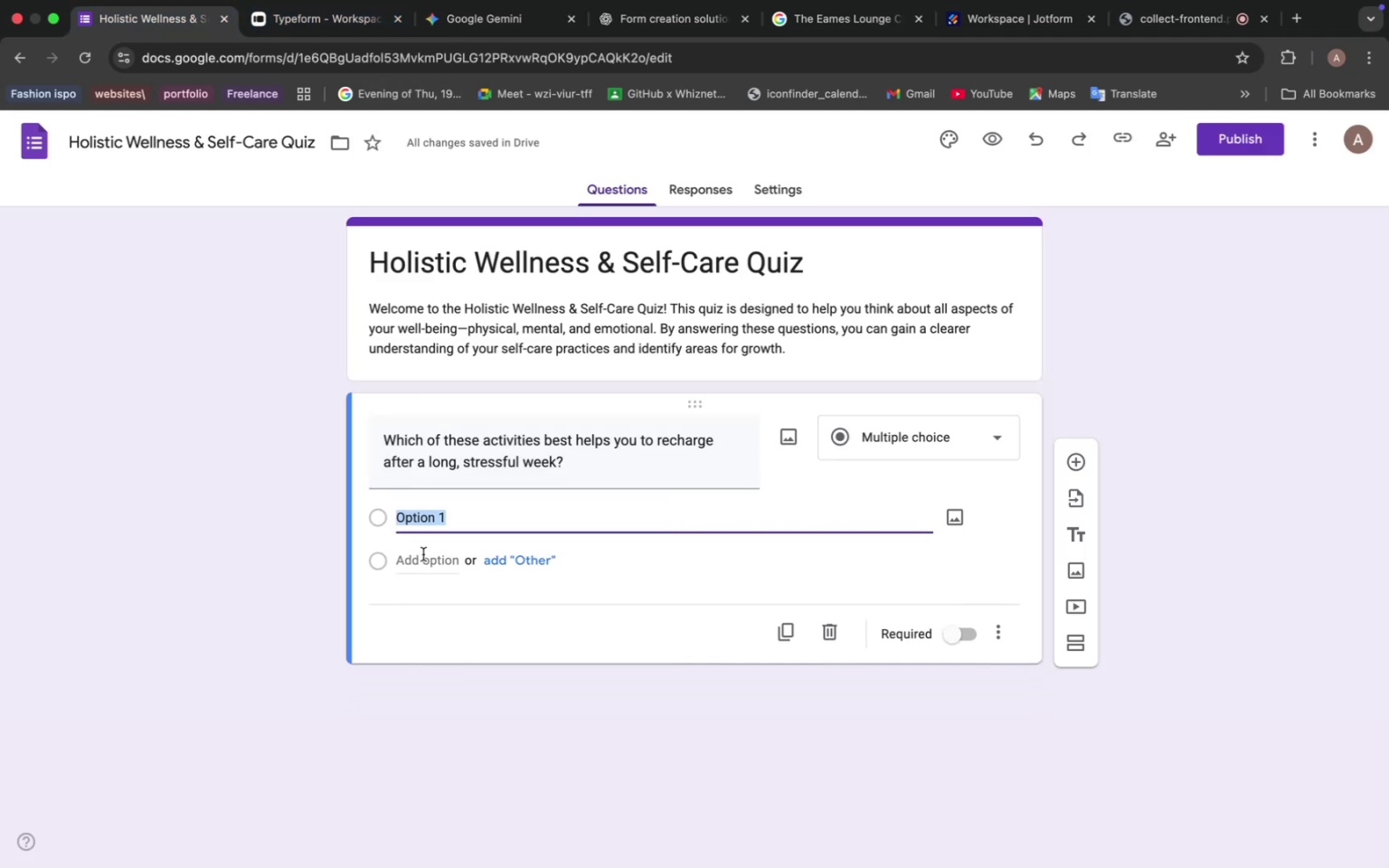 
key(Meta+V)
 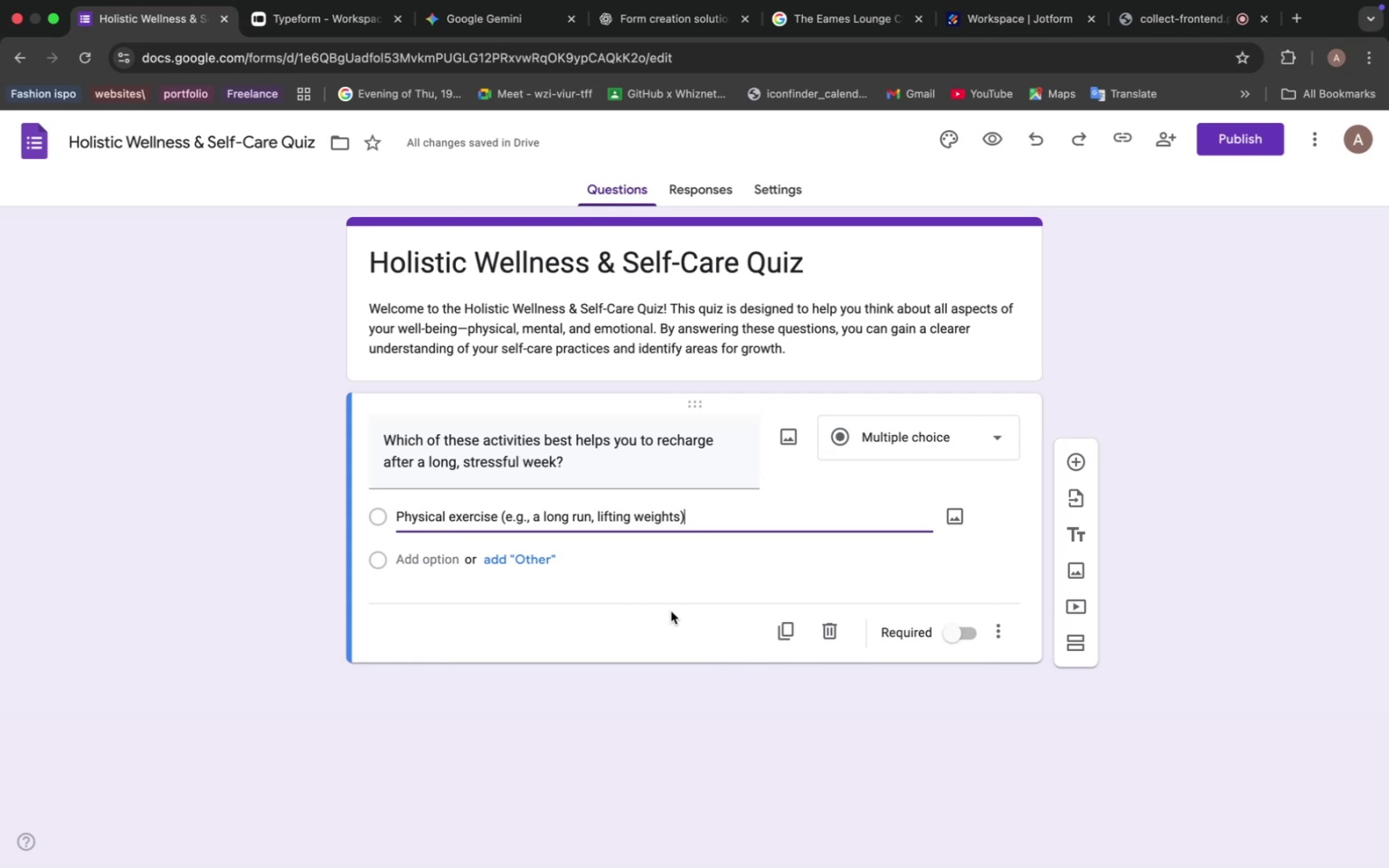 
wait(13.41)
 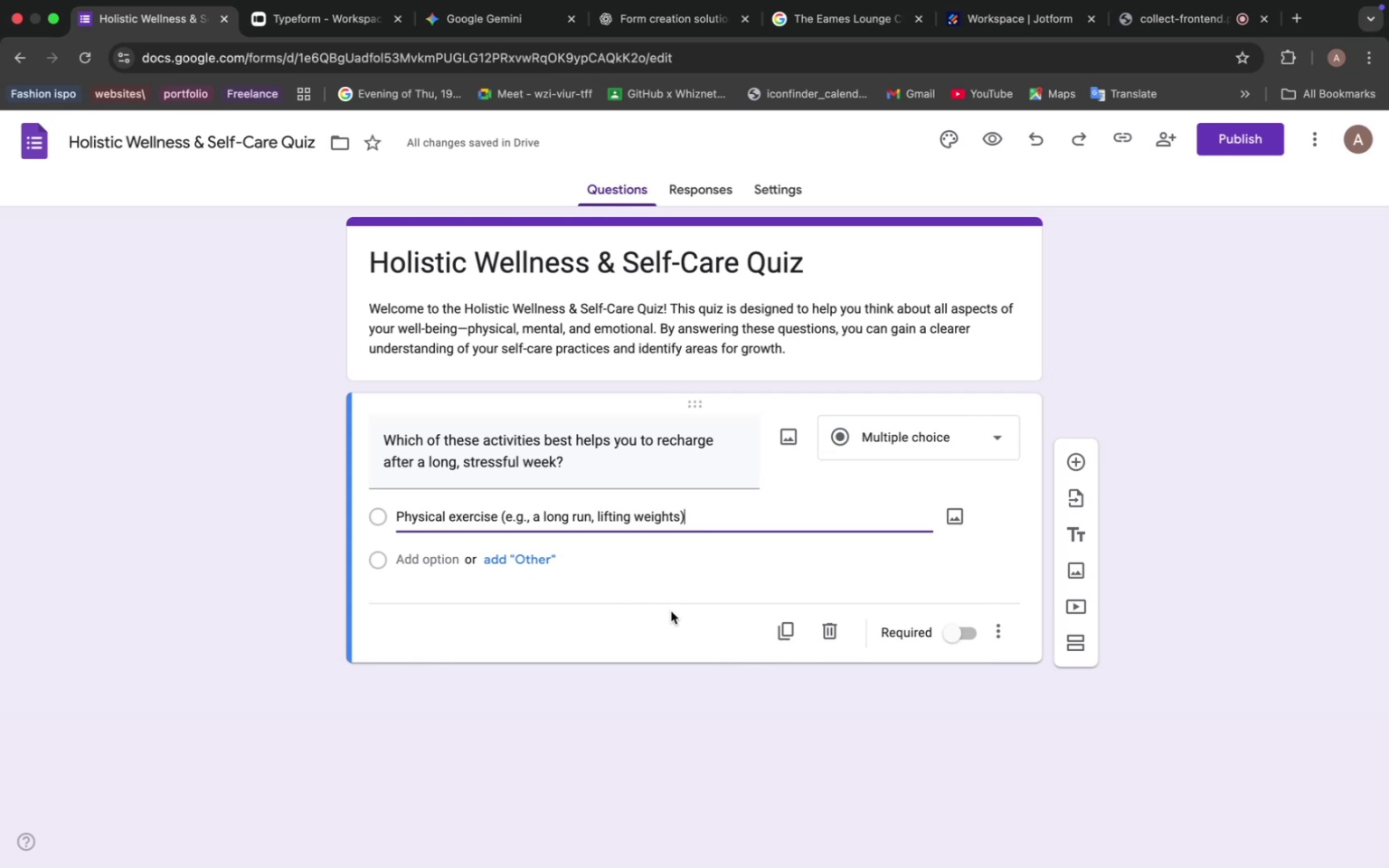 
left_click([468, 24])
 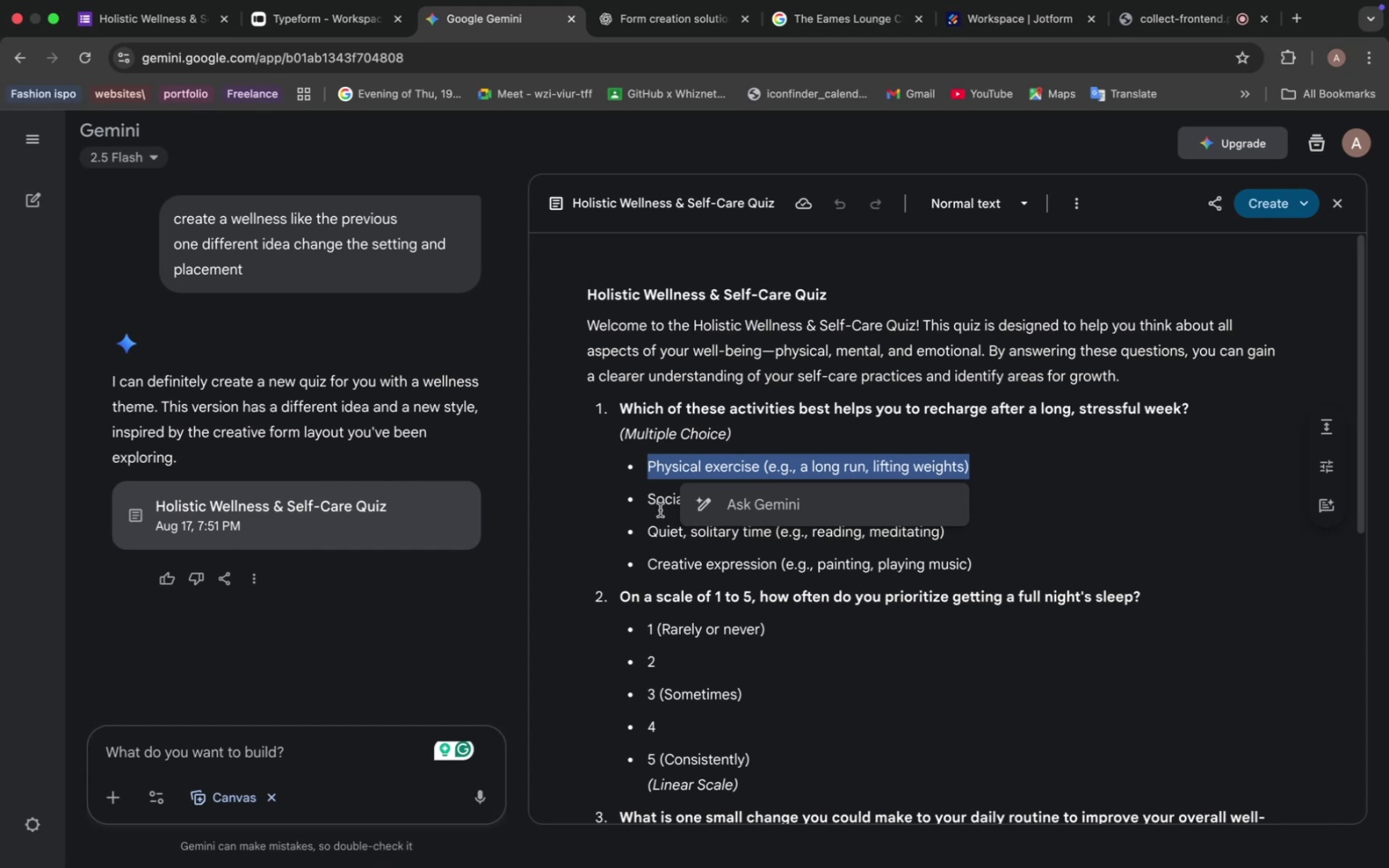 
left_click_drag(start_coordinate=[647, 500], to_coordinate=[874, 496])
 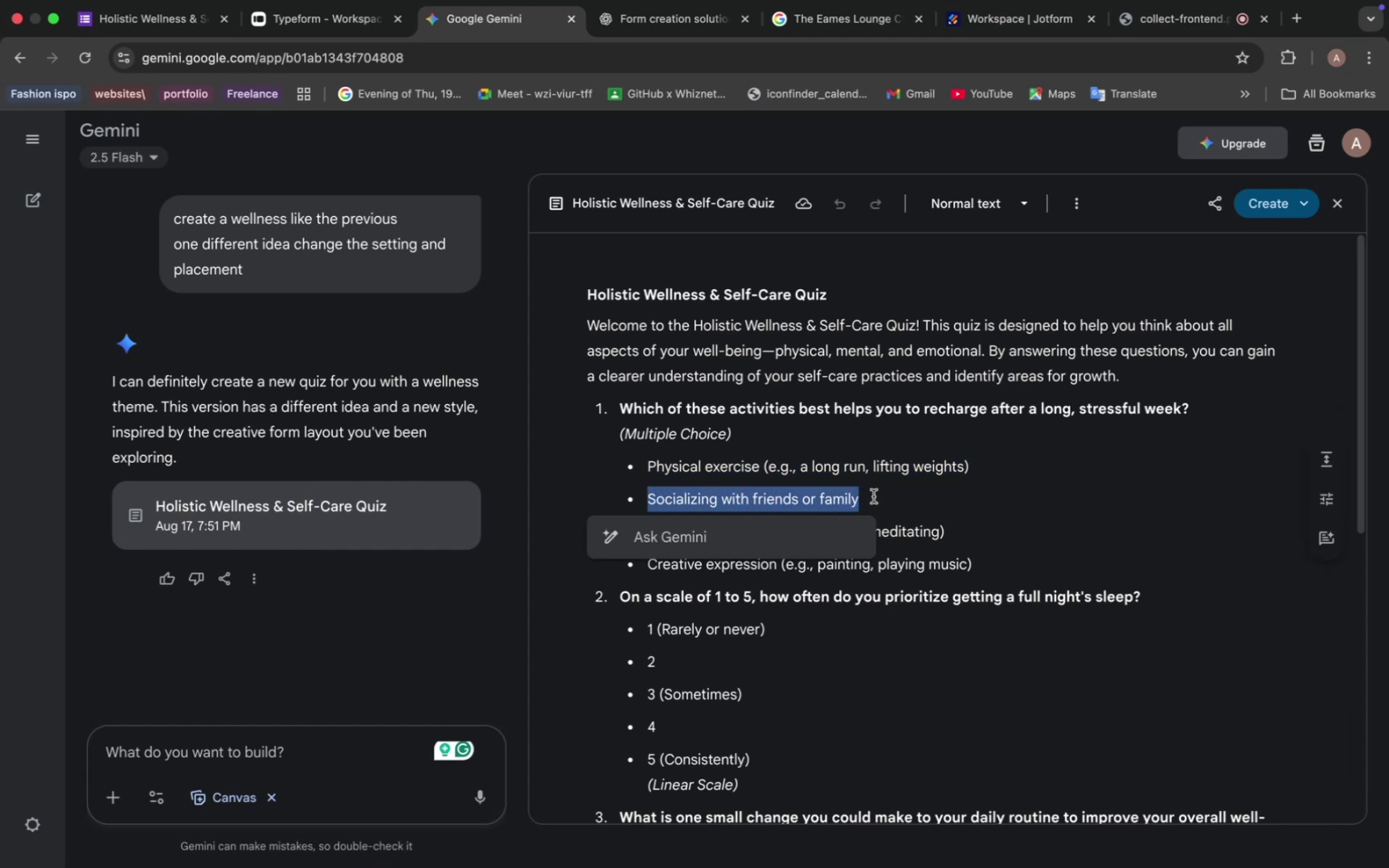 
key(Meta+C)
 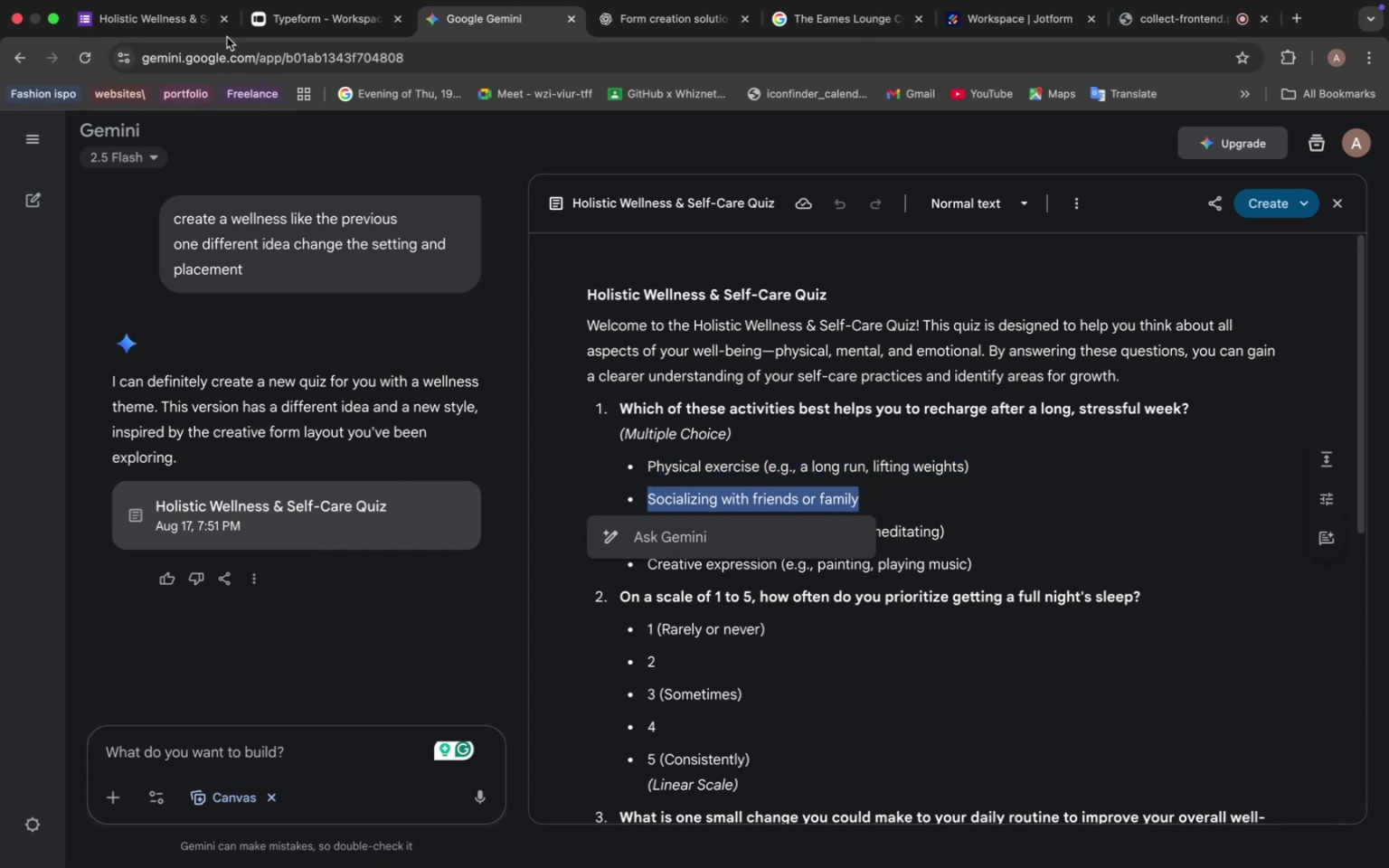 
left_click([158, 24])
 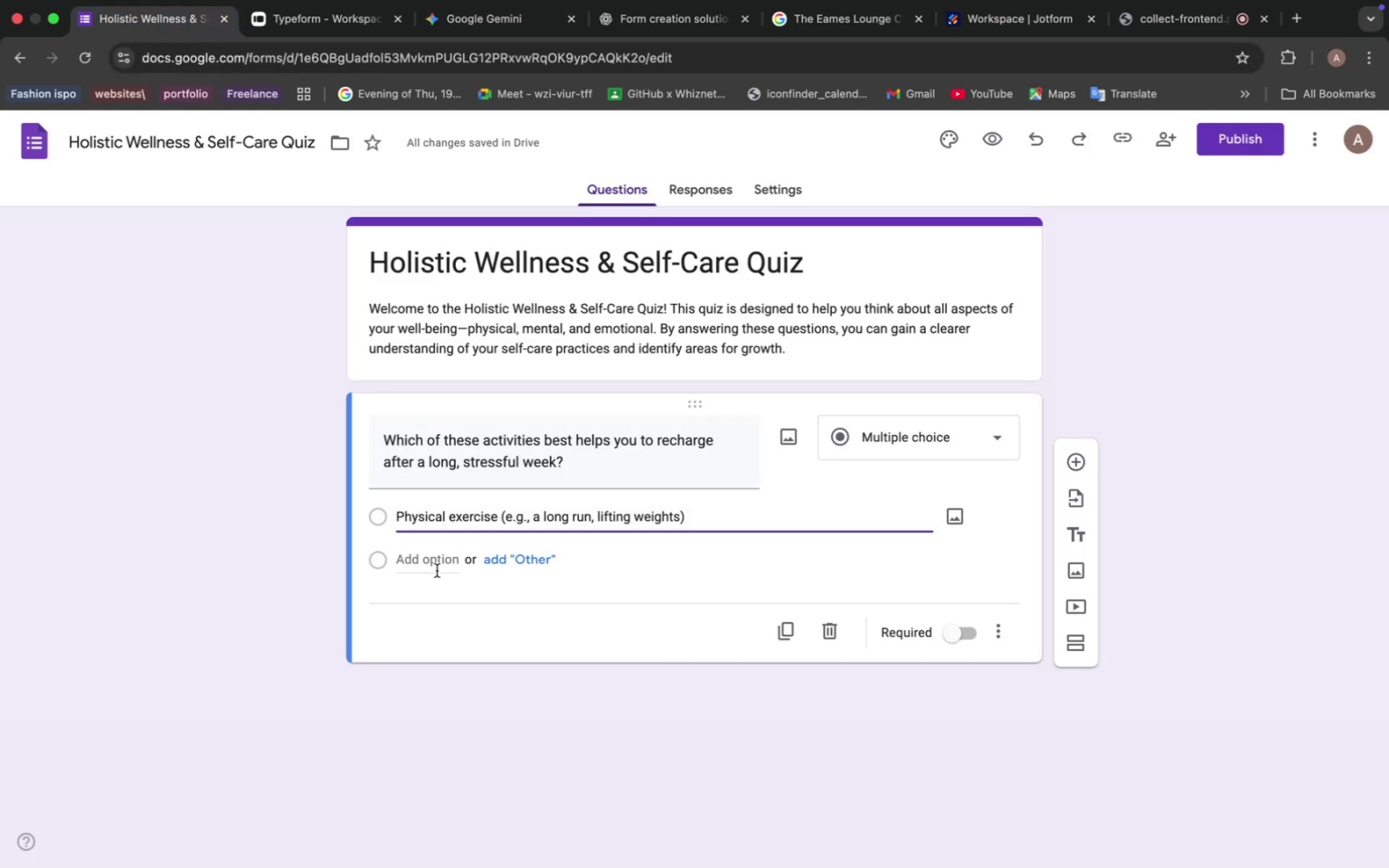 
left_click([426, 562])
 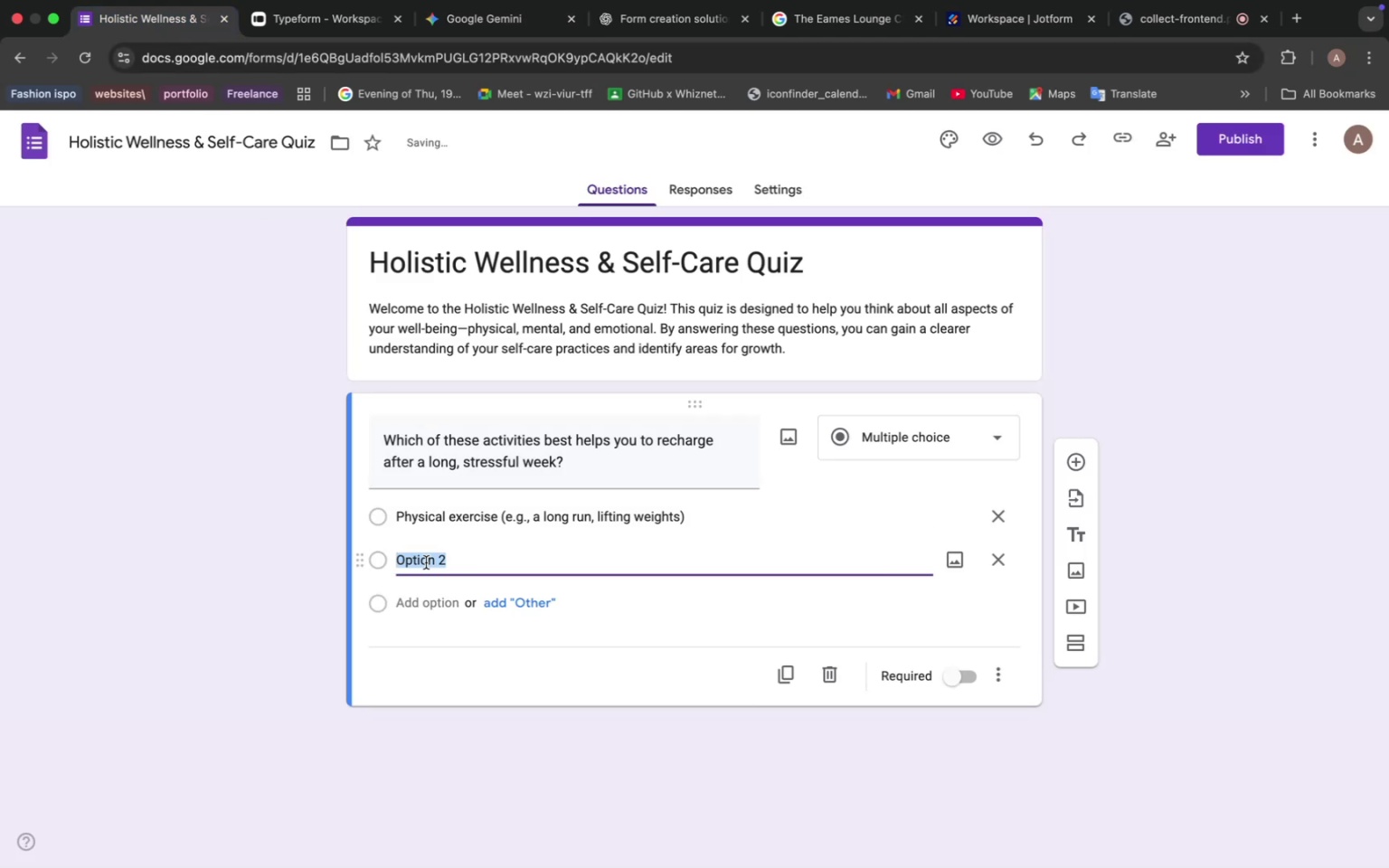 
key(Meta+V)
 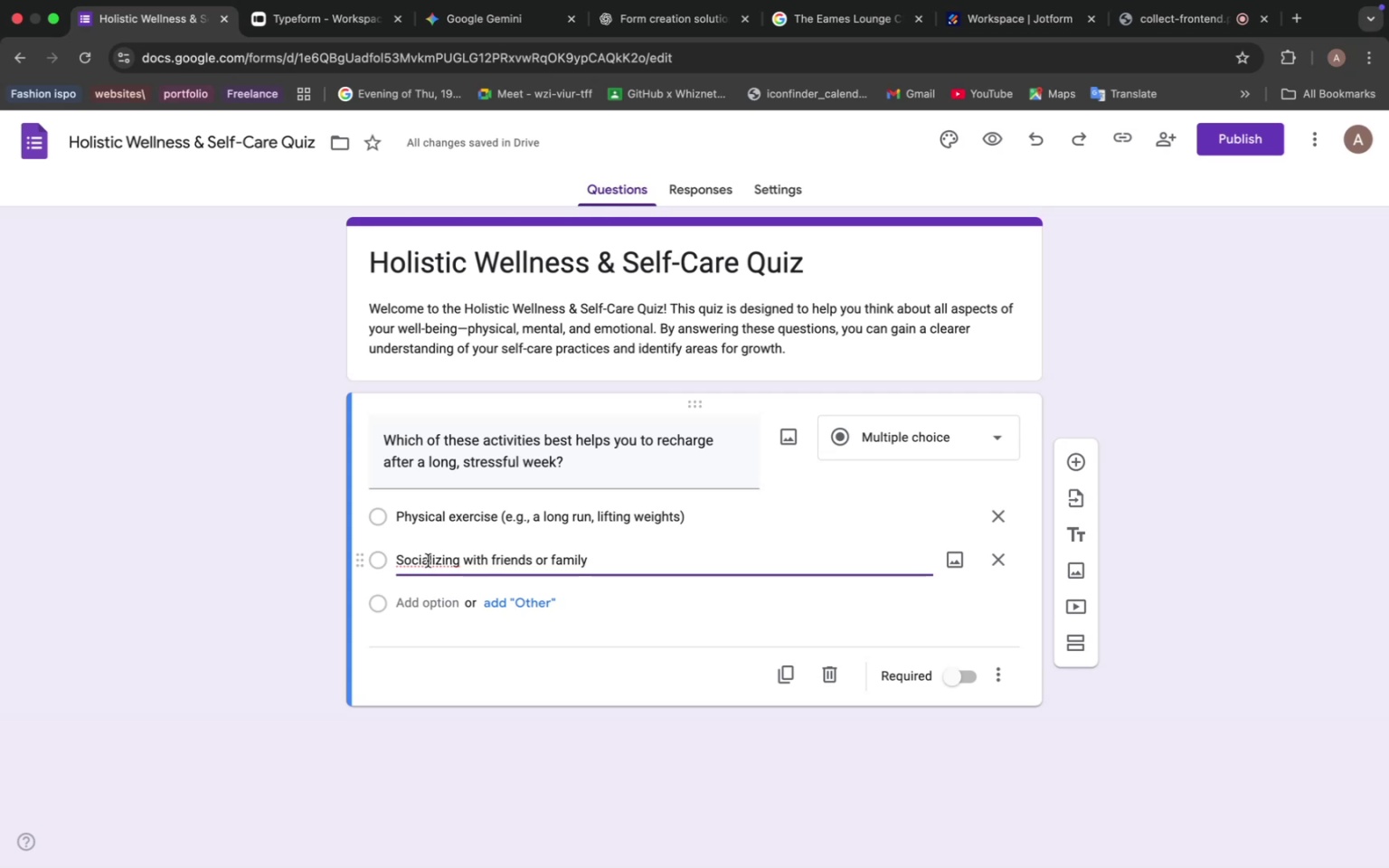 
wait(6.22)
 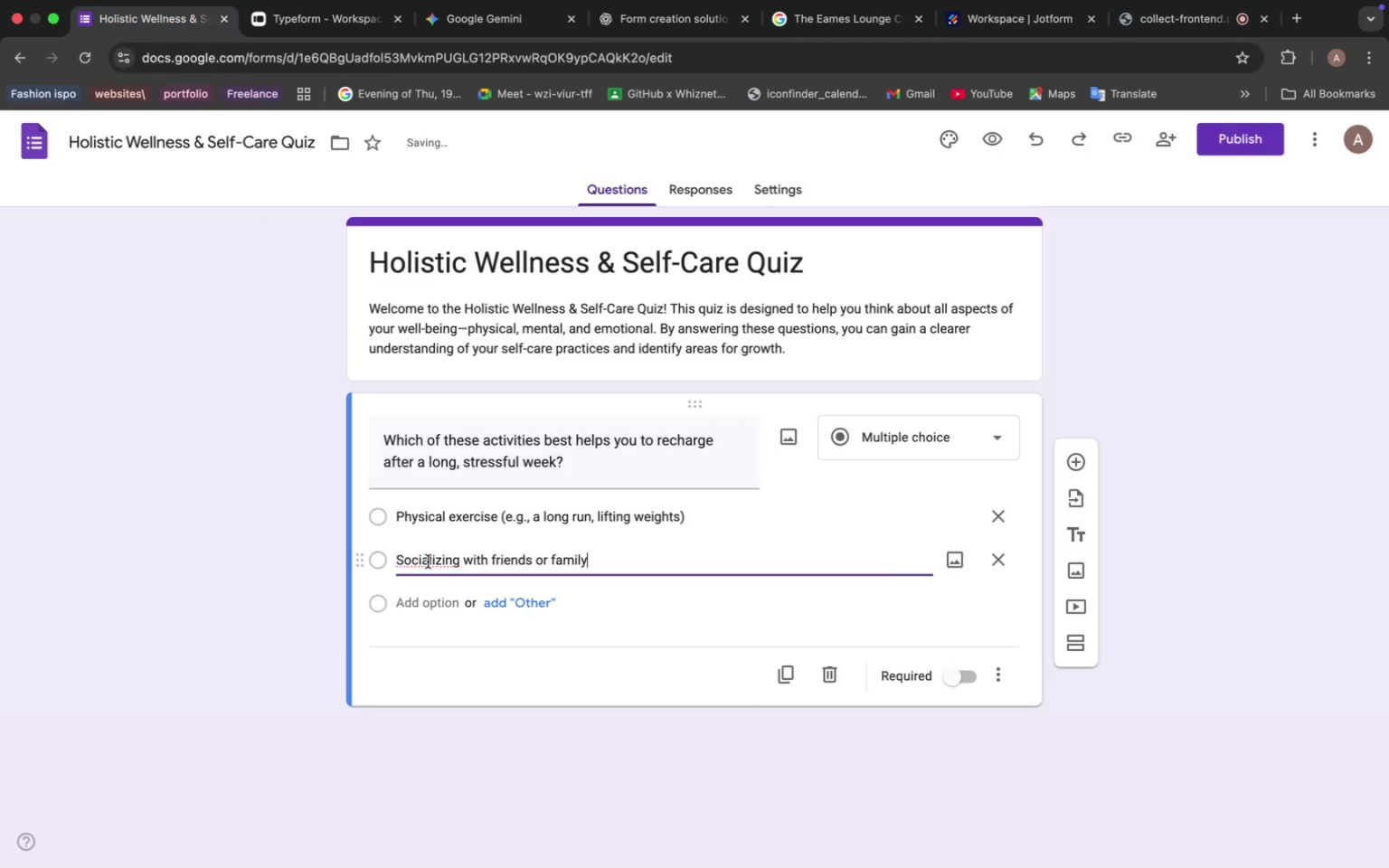 
left_click([491, 15])
 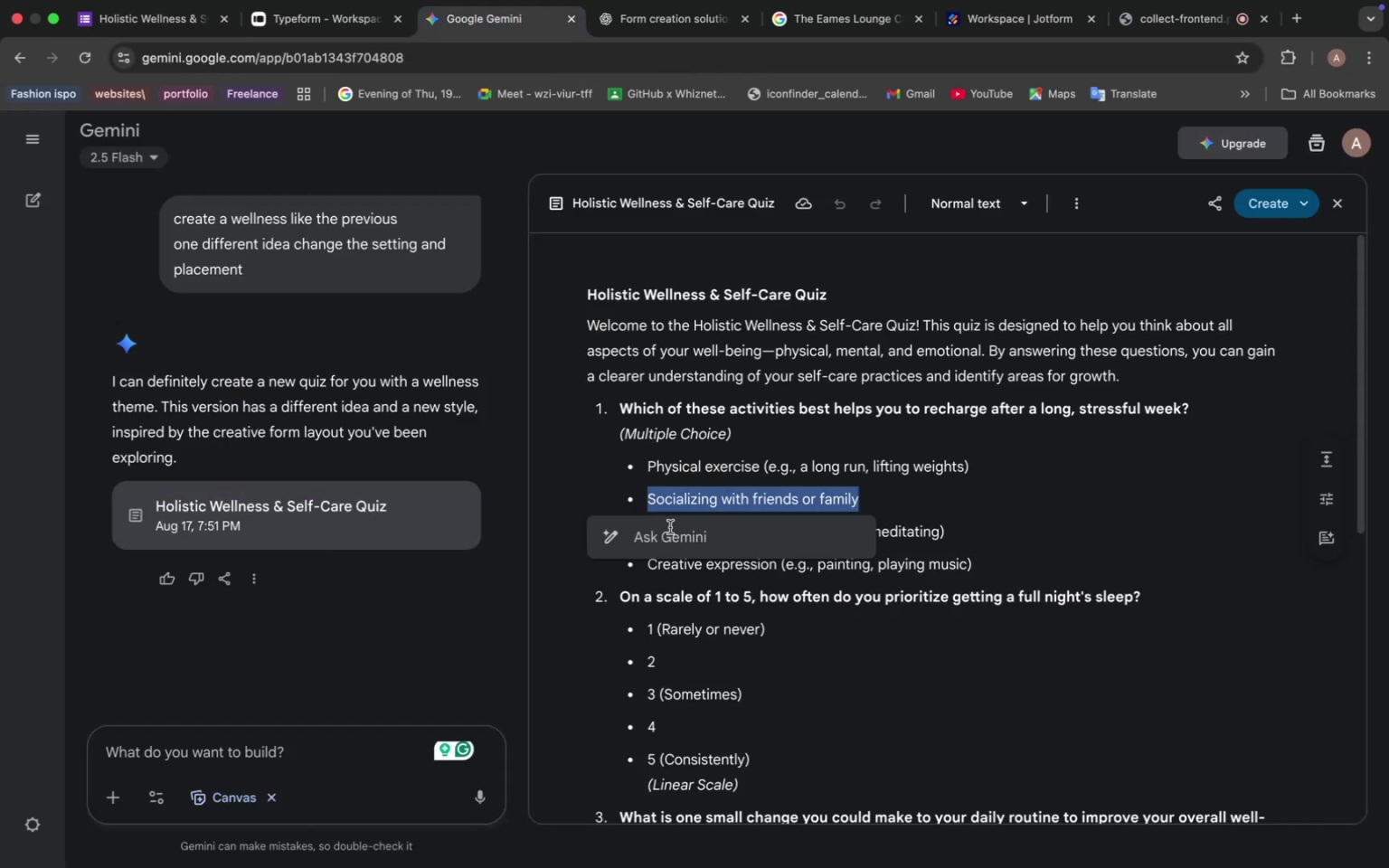 
left_click([665, 496])
 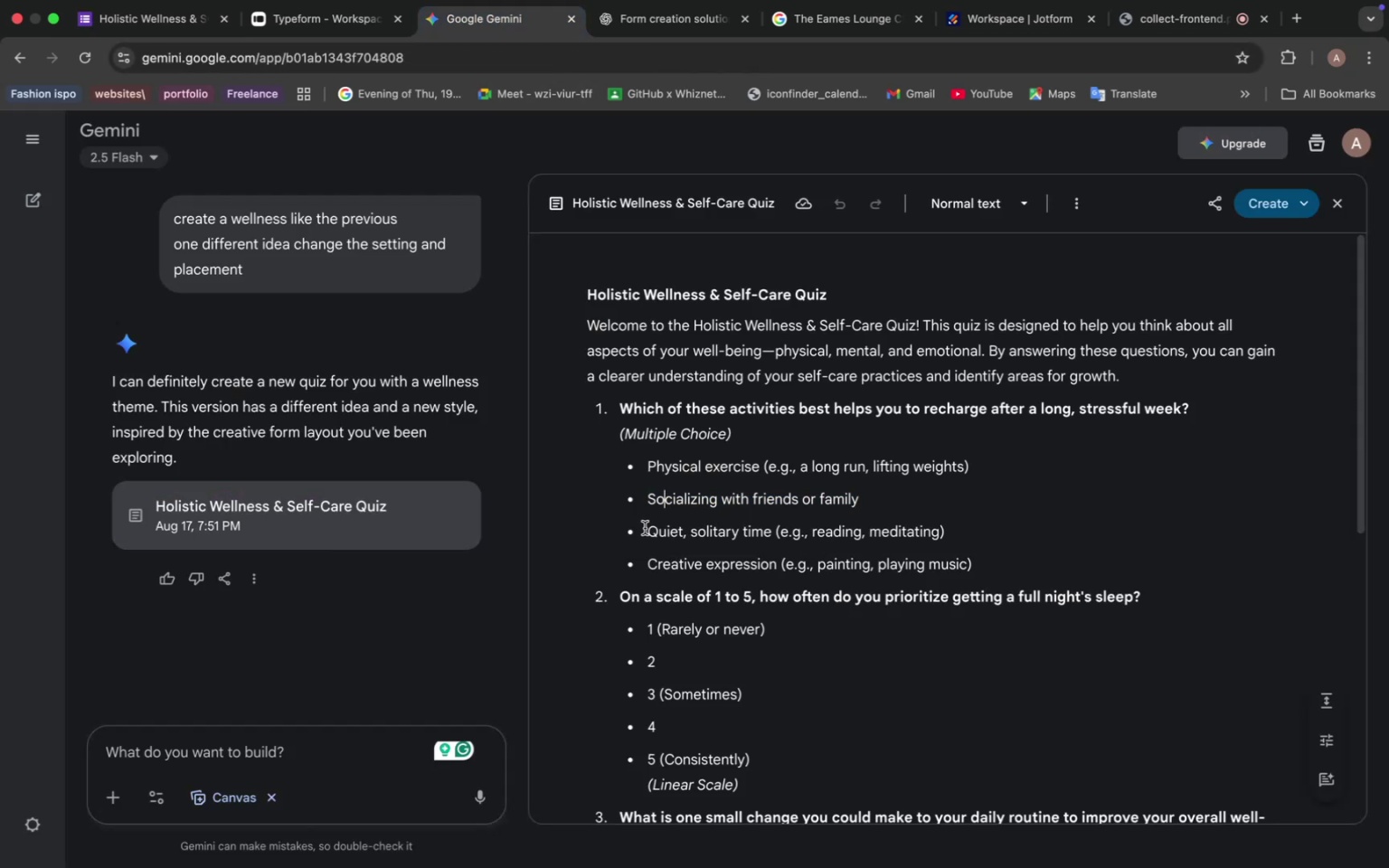 
left_click_drag(start_coordinate=[645, 528], to_coordinate=[1009, 536])
 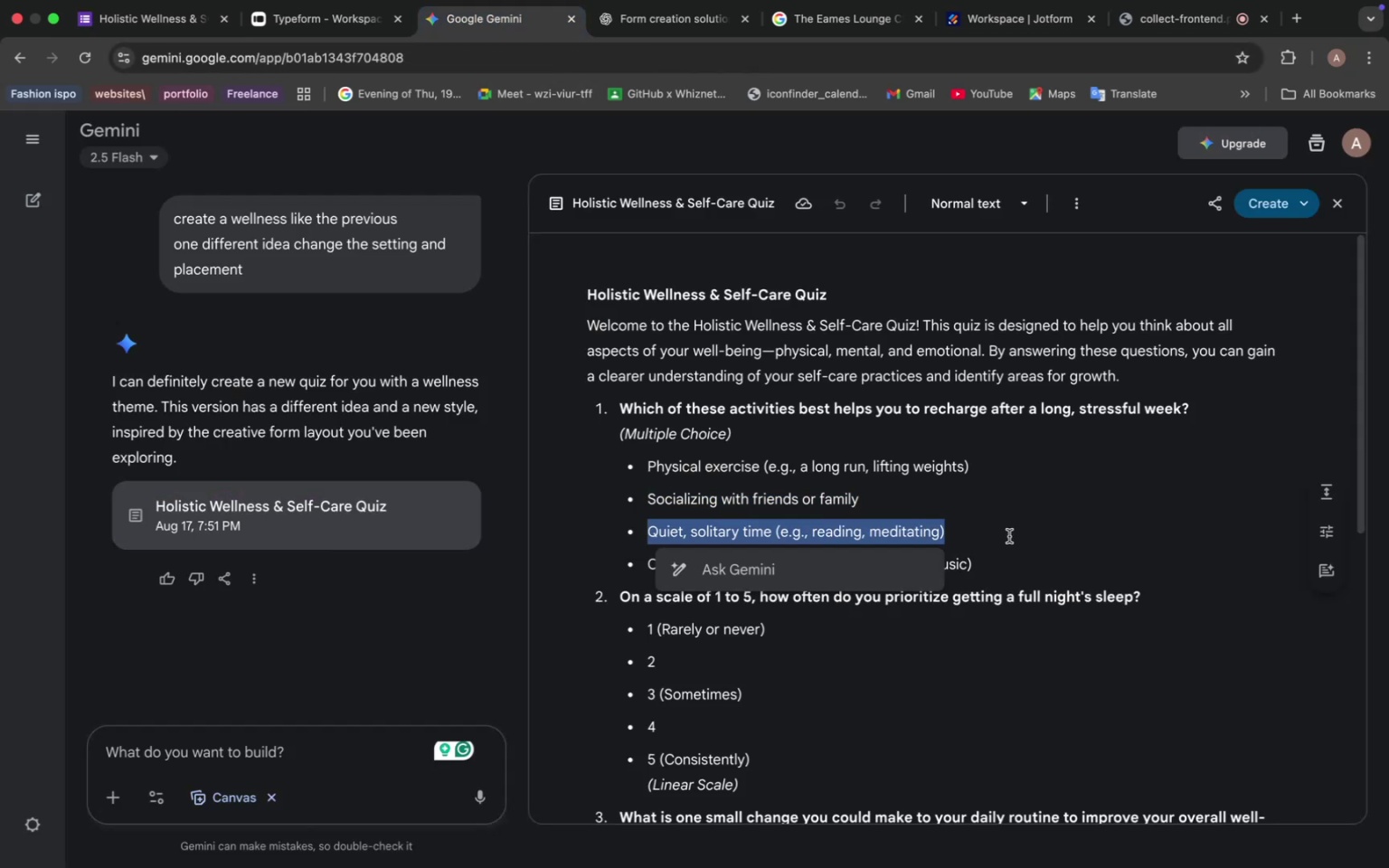 
key(Meta+C)
 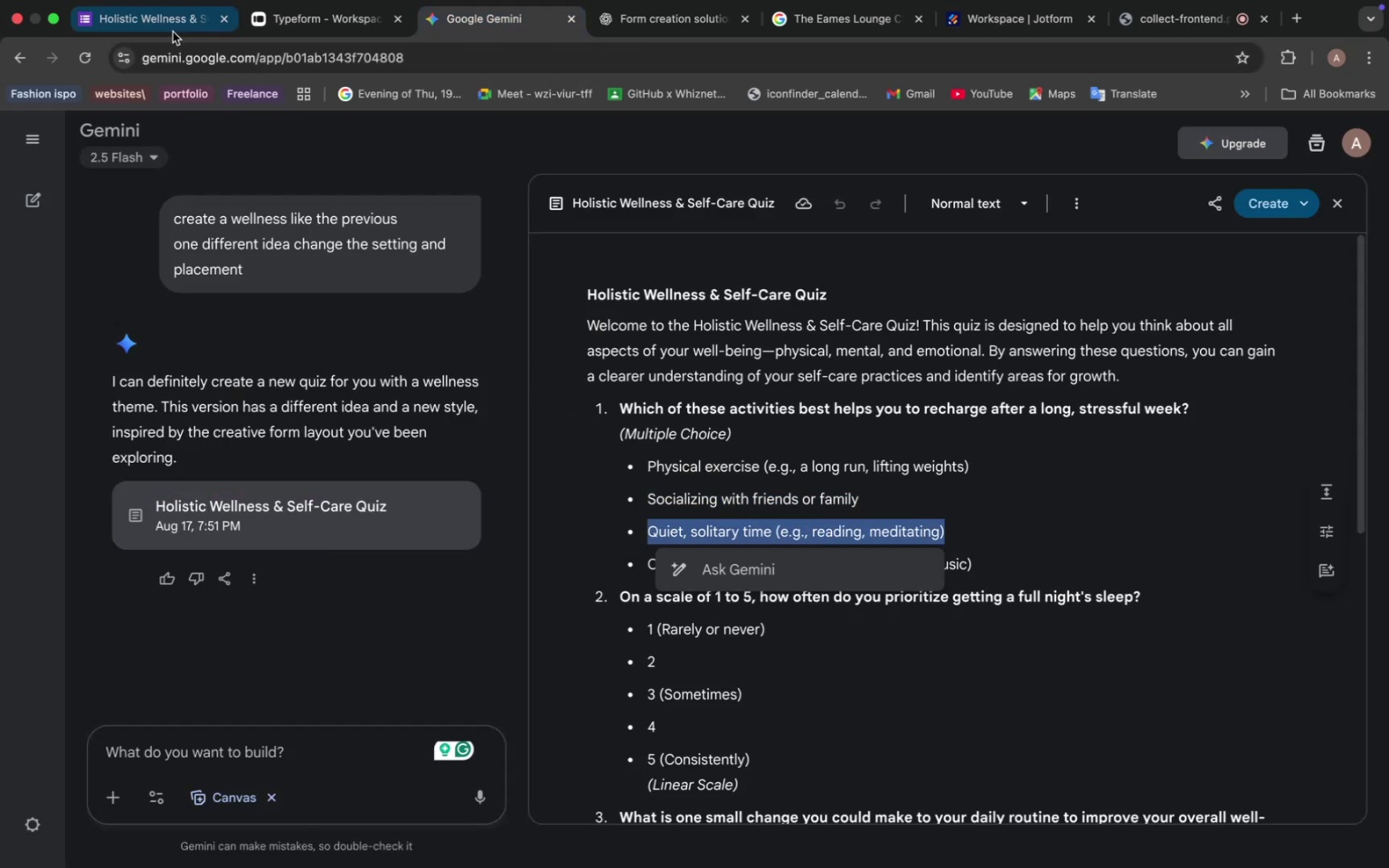 
left_click([169, 24])
 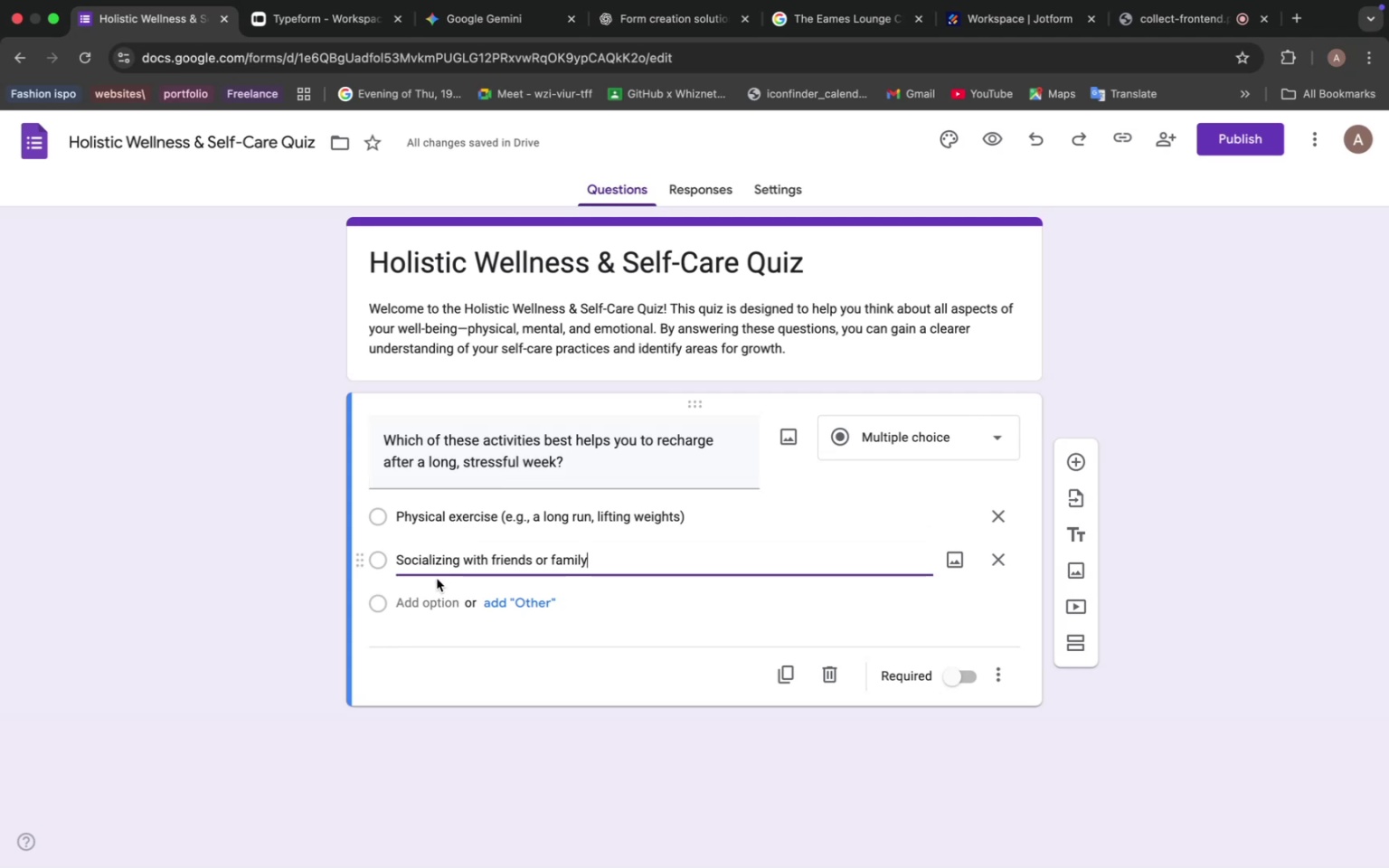 
left_click([427, 601])
 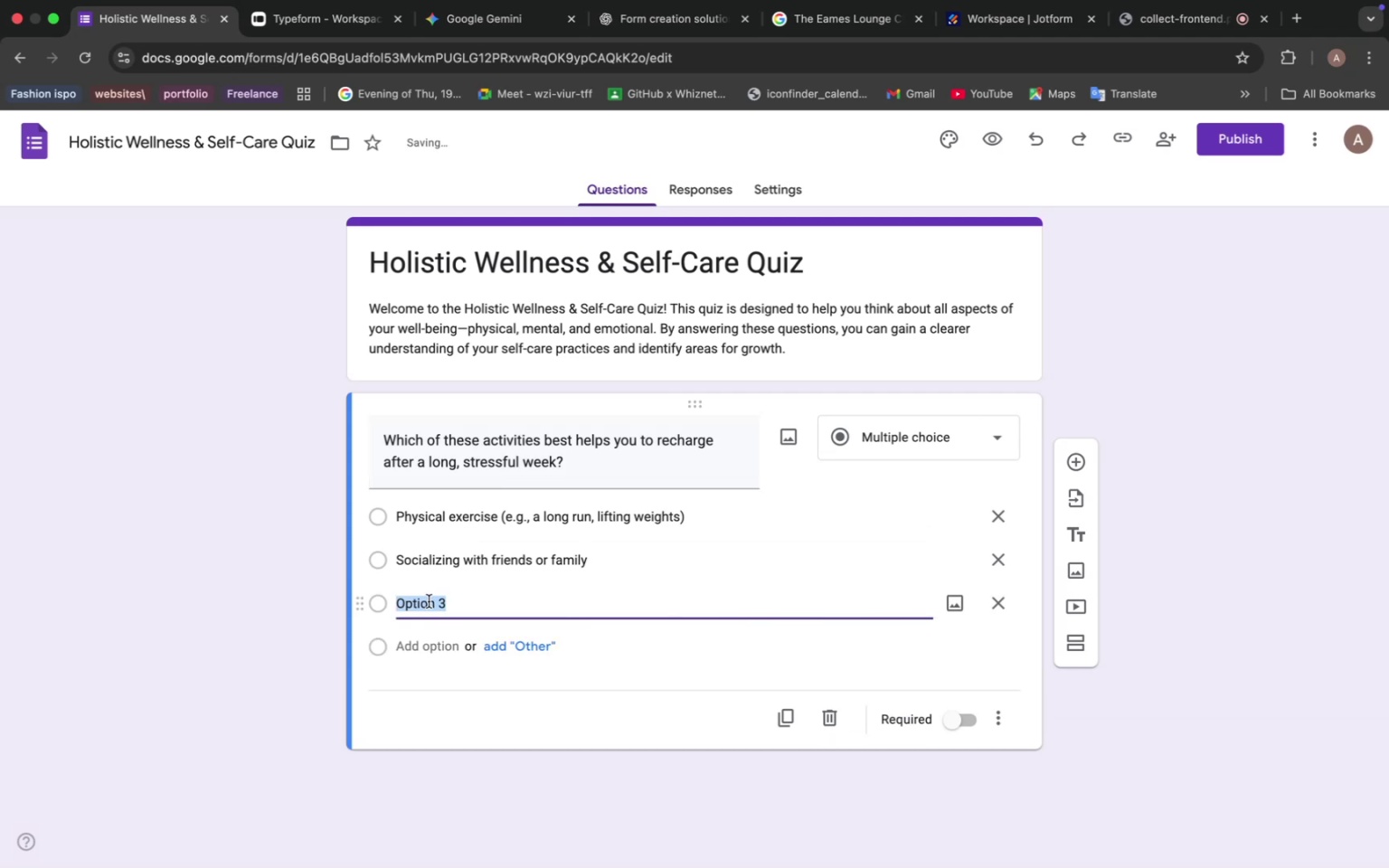 
key(Meta+V)
 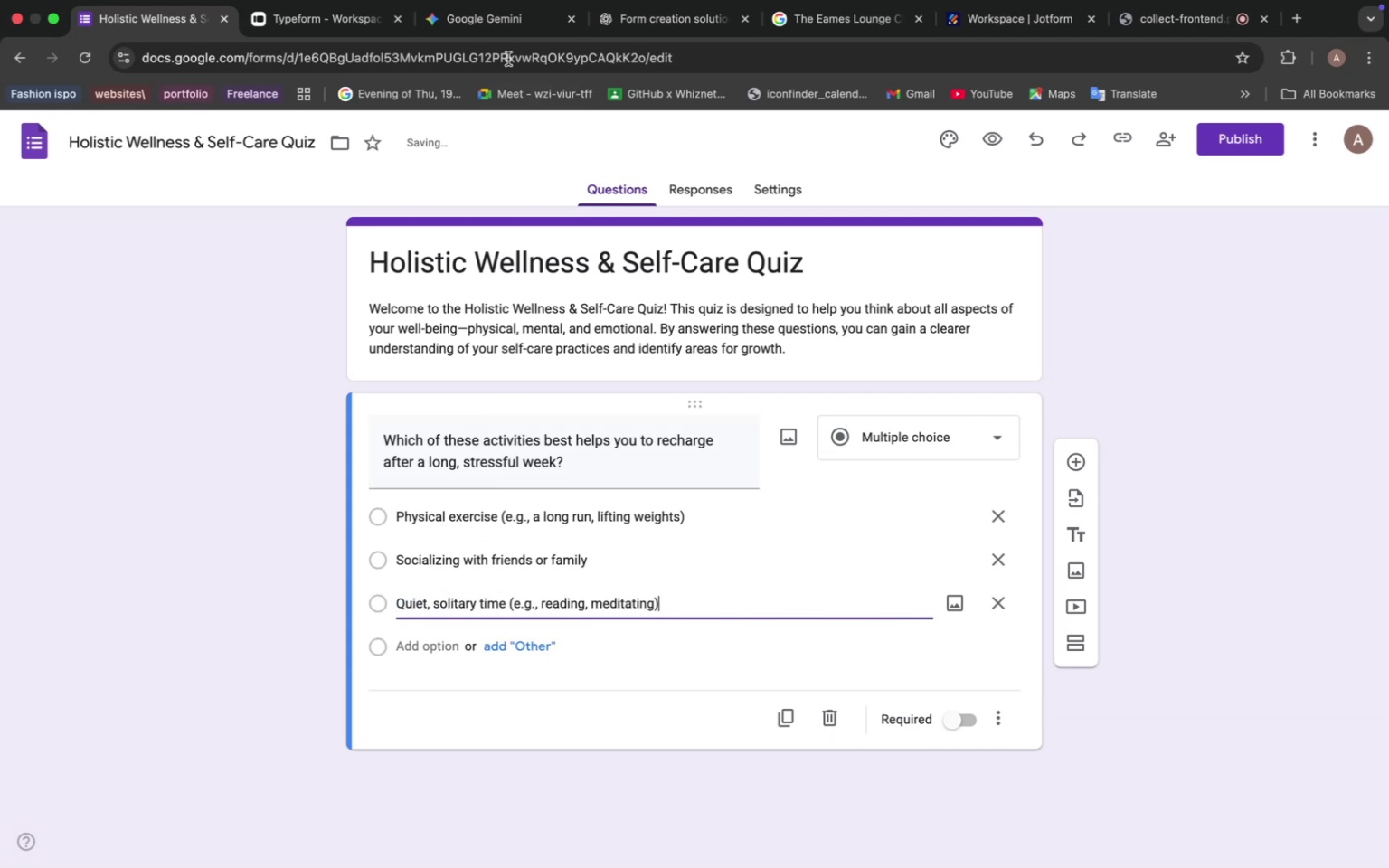 
left_click([486, 14])
 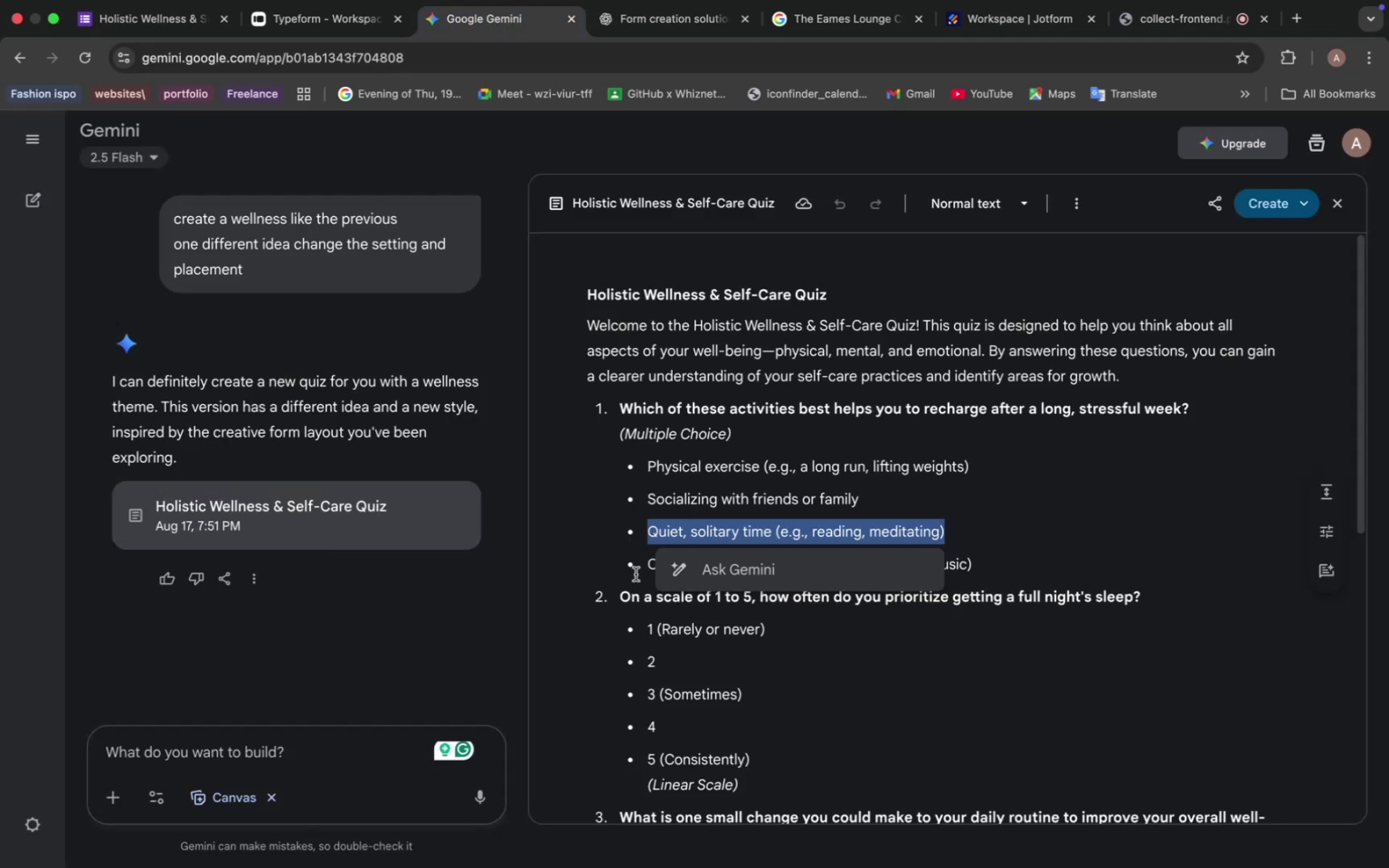 
left_click_drag(start_coordinate=[634, 571], to_coordinate=[1016, 577])
 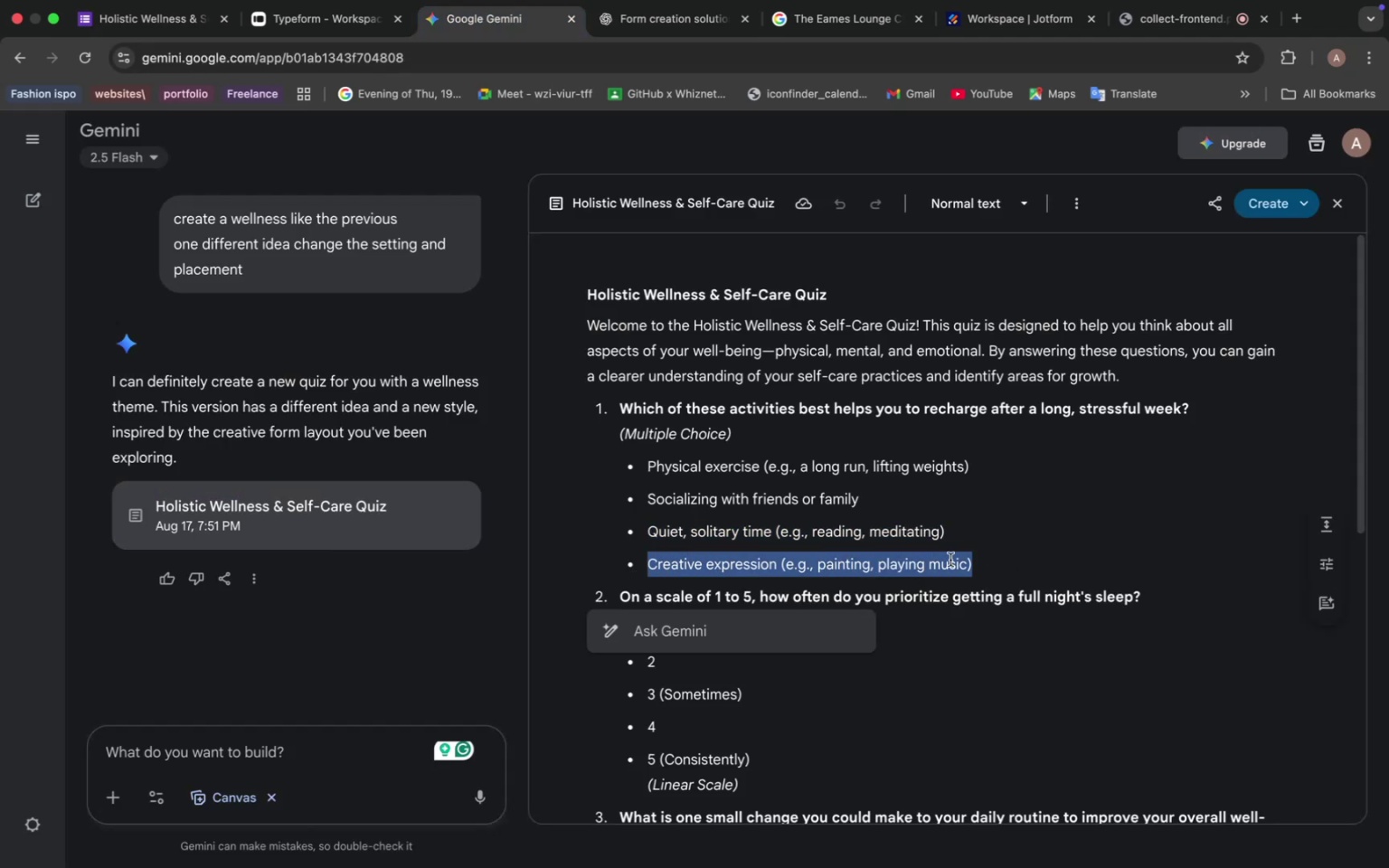 
key(Meta+C)
 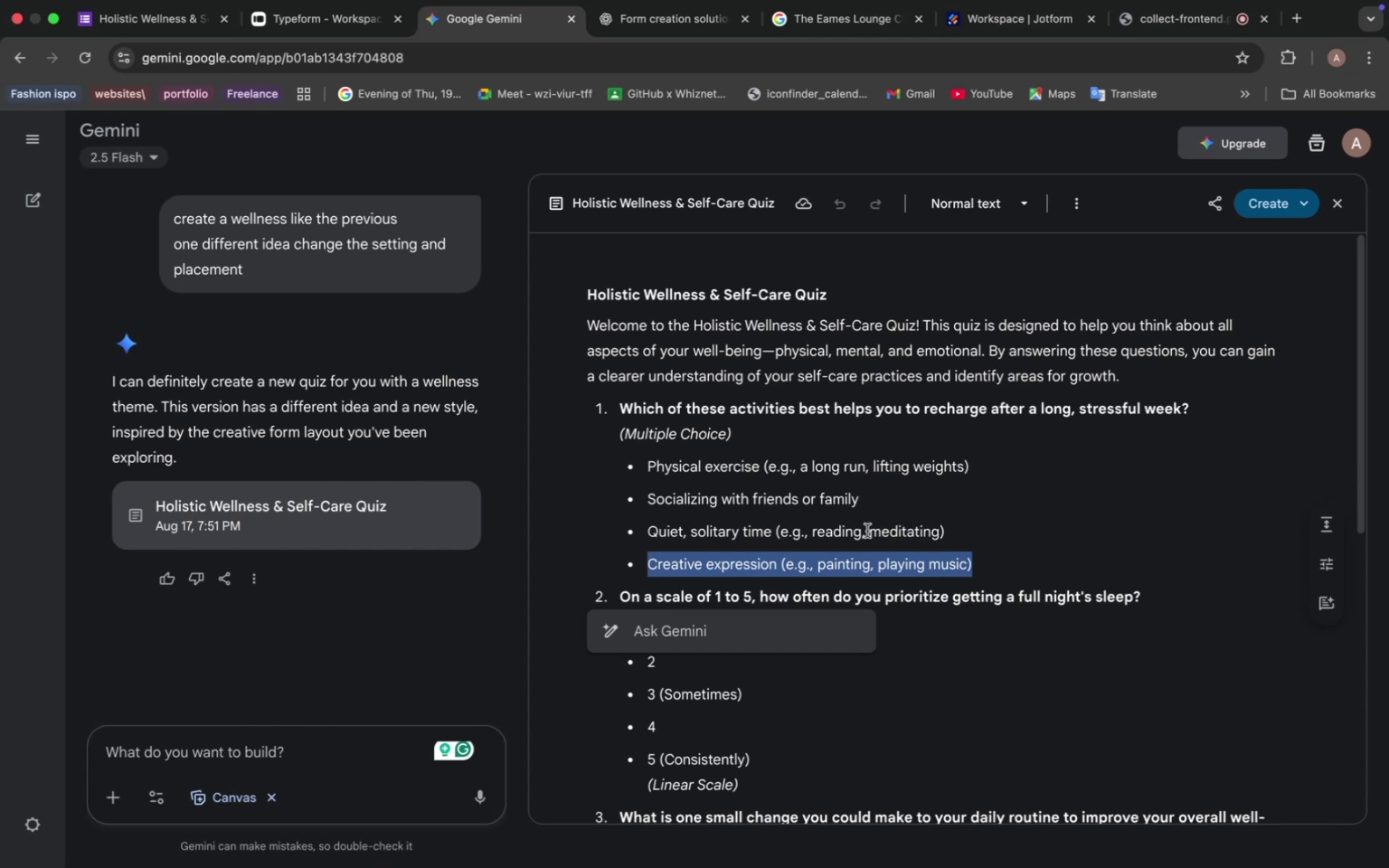 
wait(5.71)
 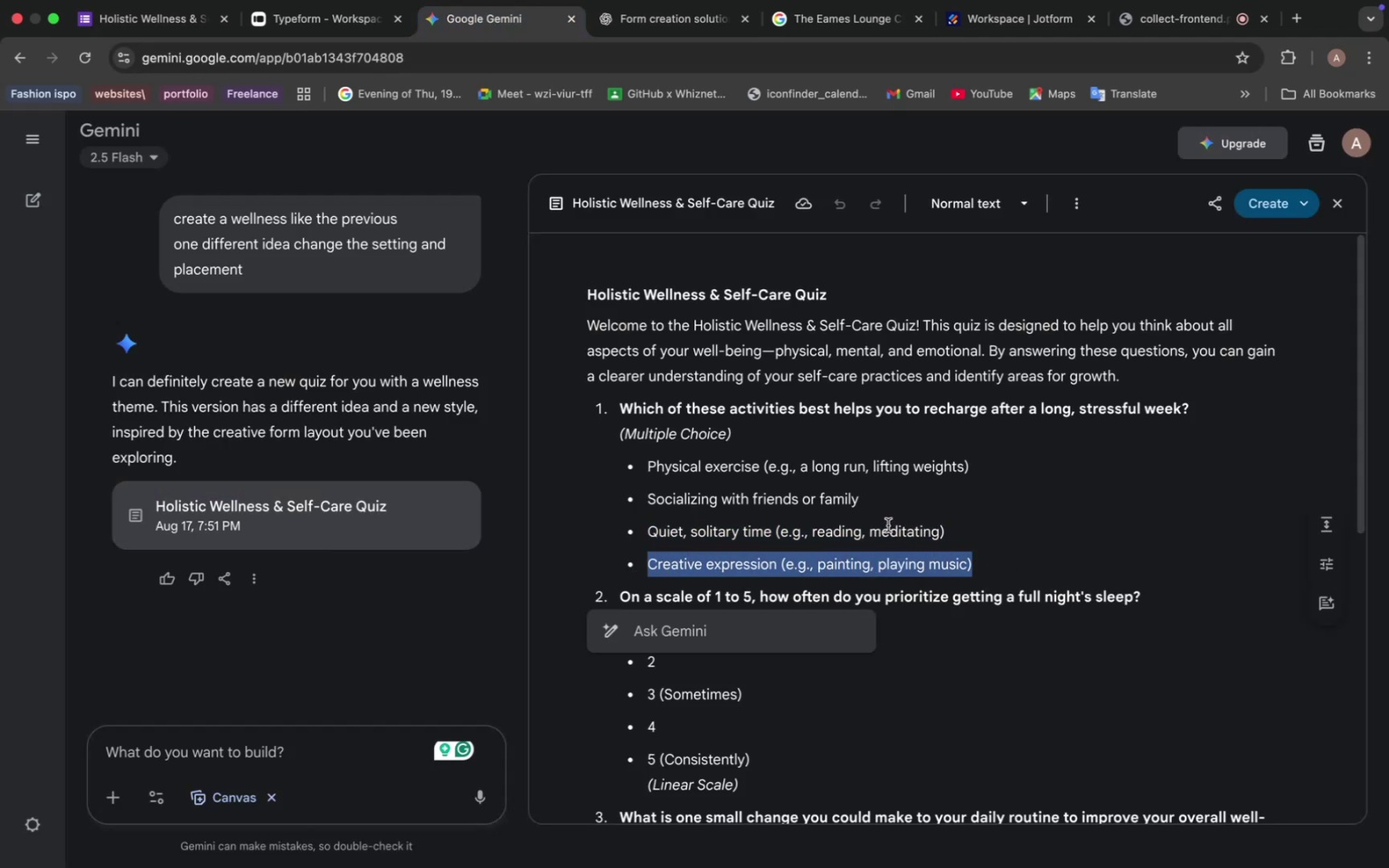 
left_click([127, 23])
 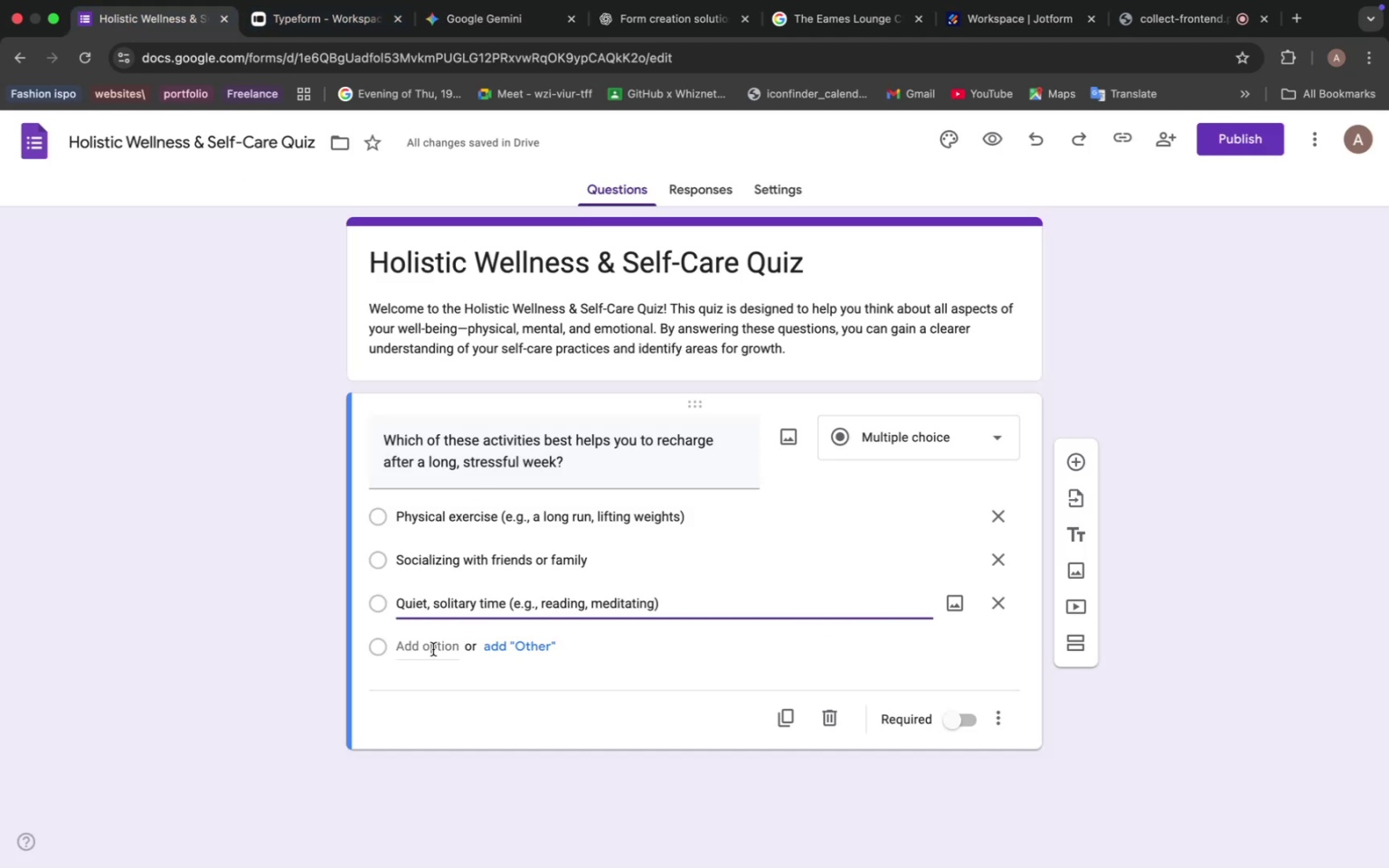 
left_click([430, 646])
 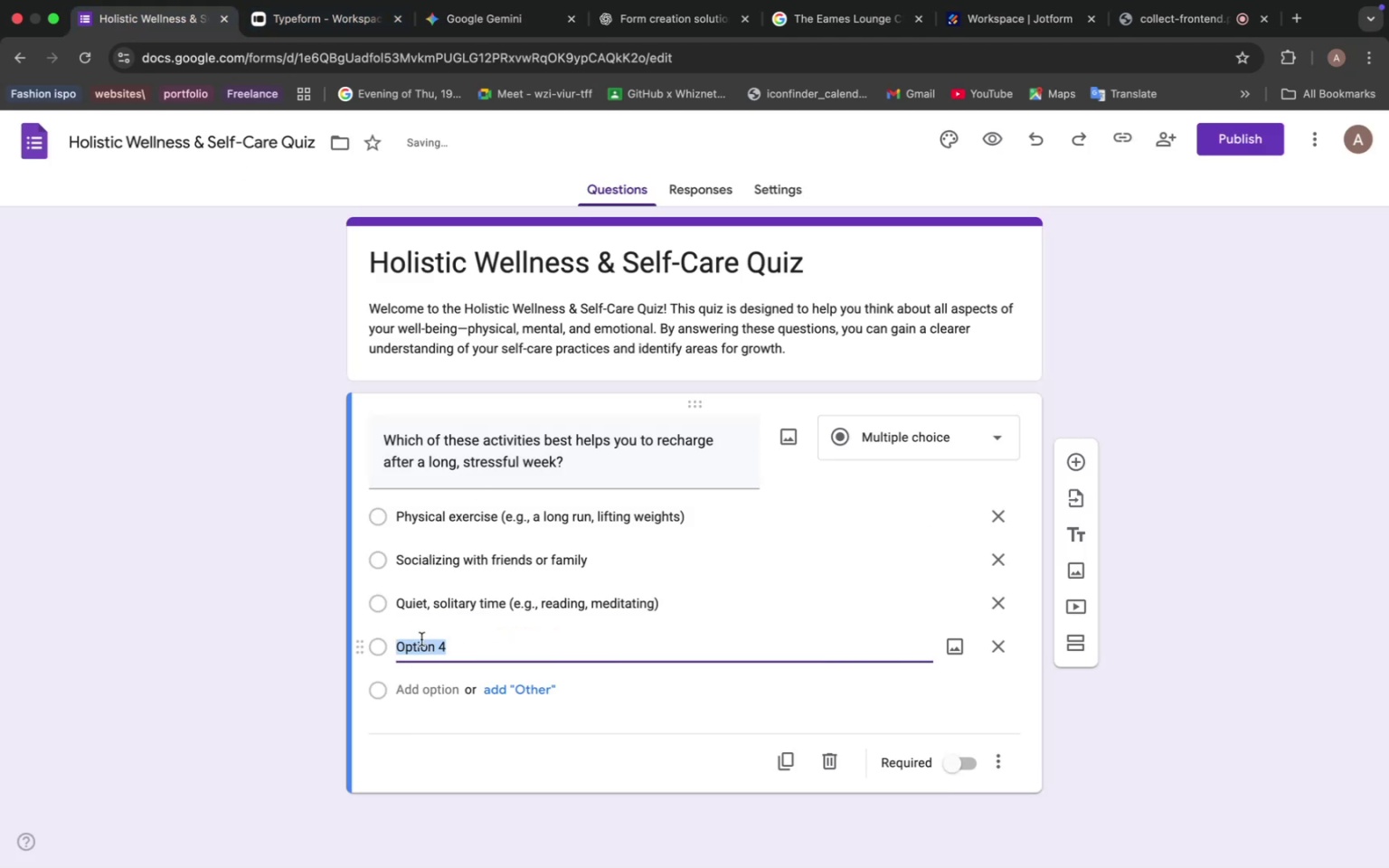 
key(Meta+V)
 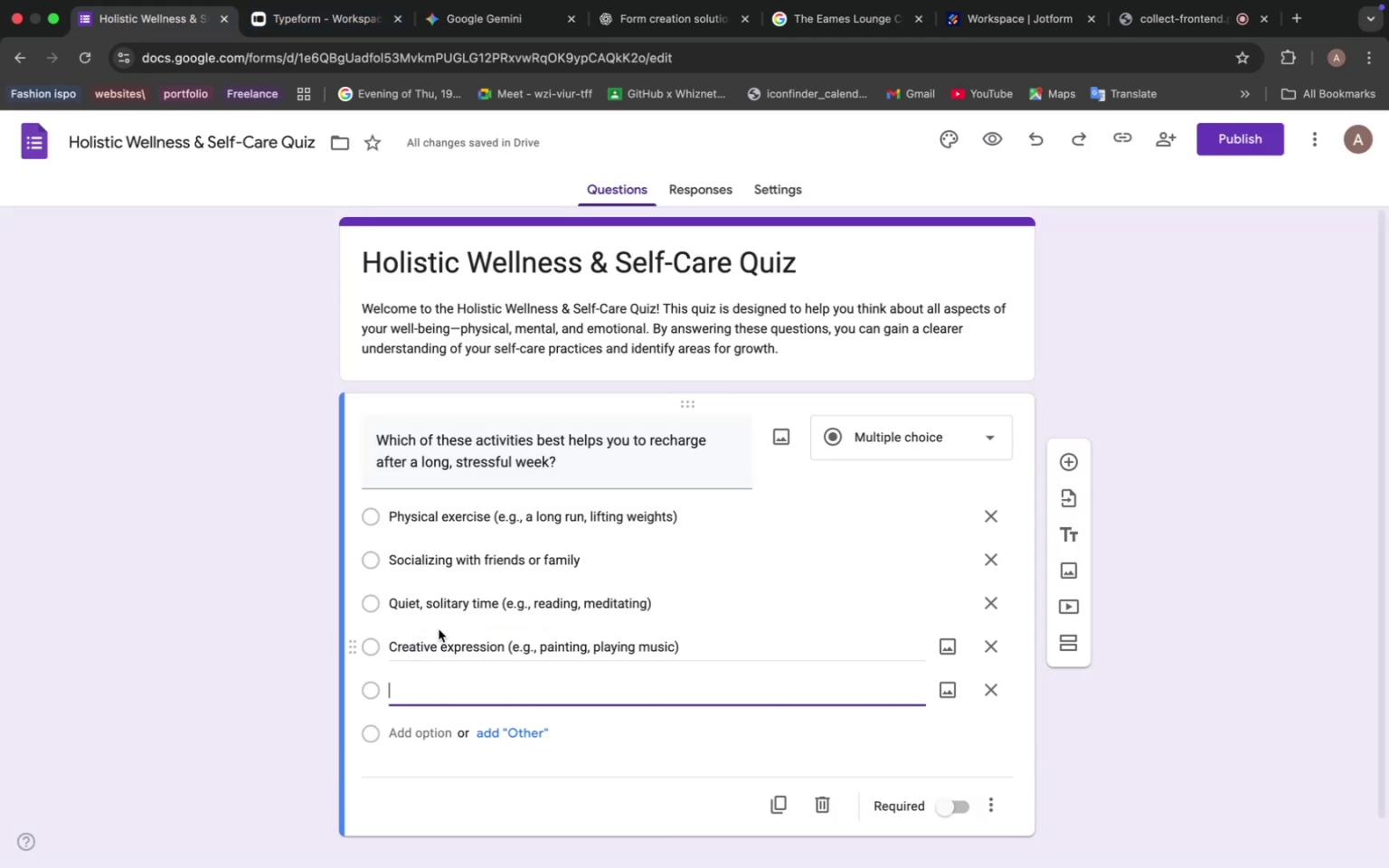 
wait(7.3)
 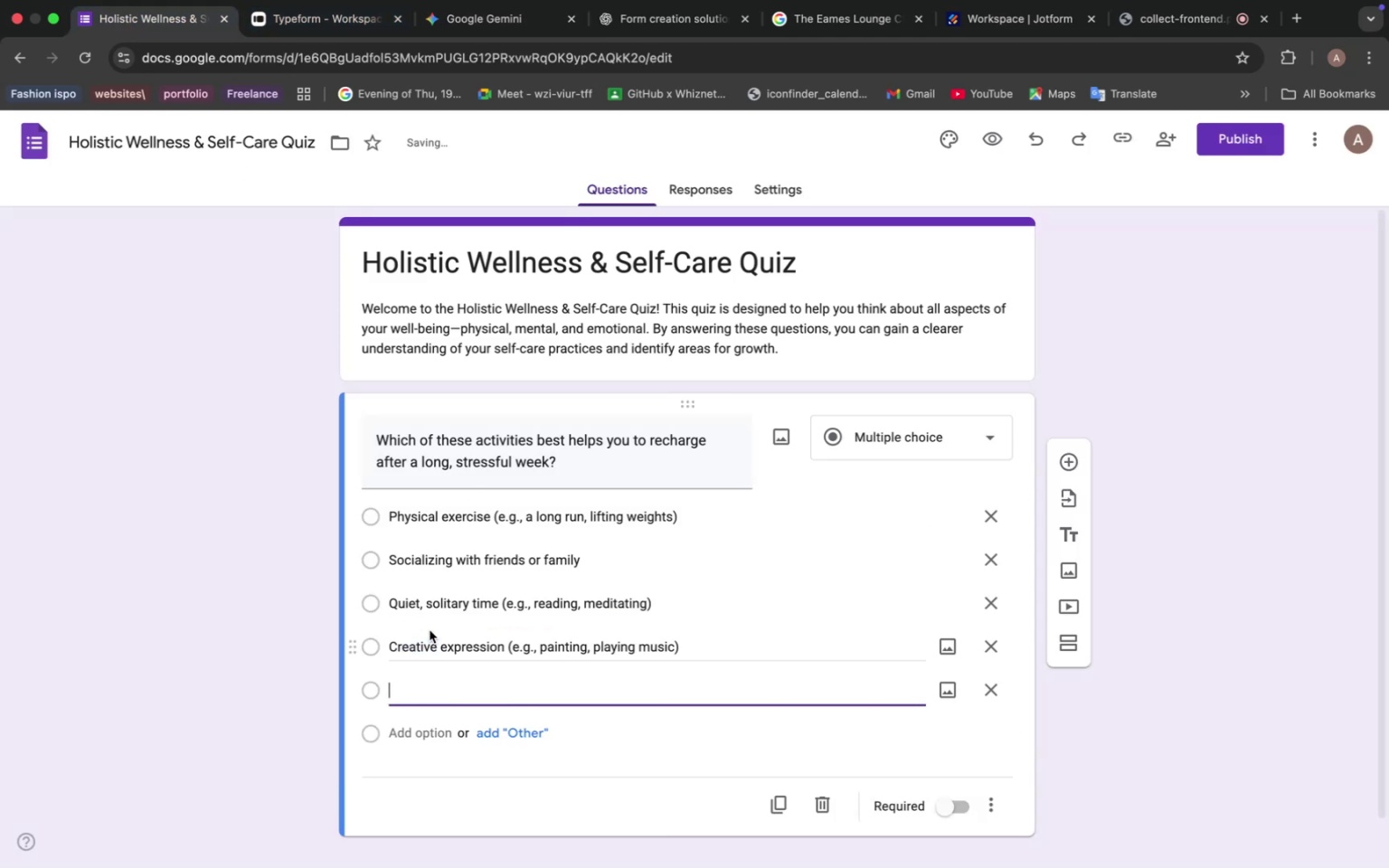 
left_click([513, 734])
 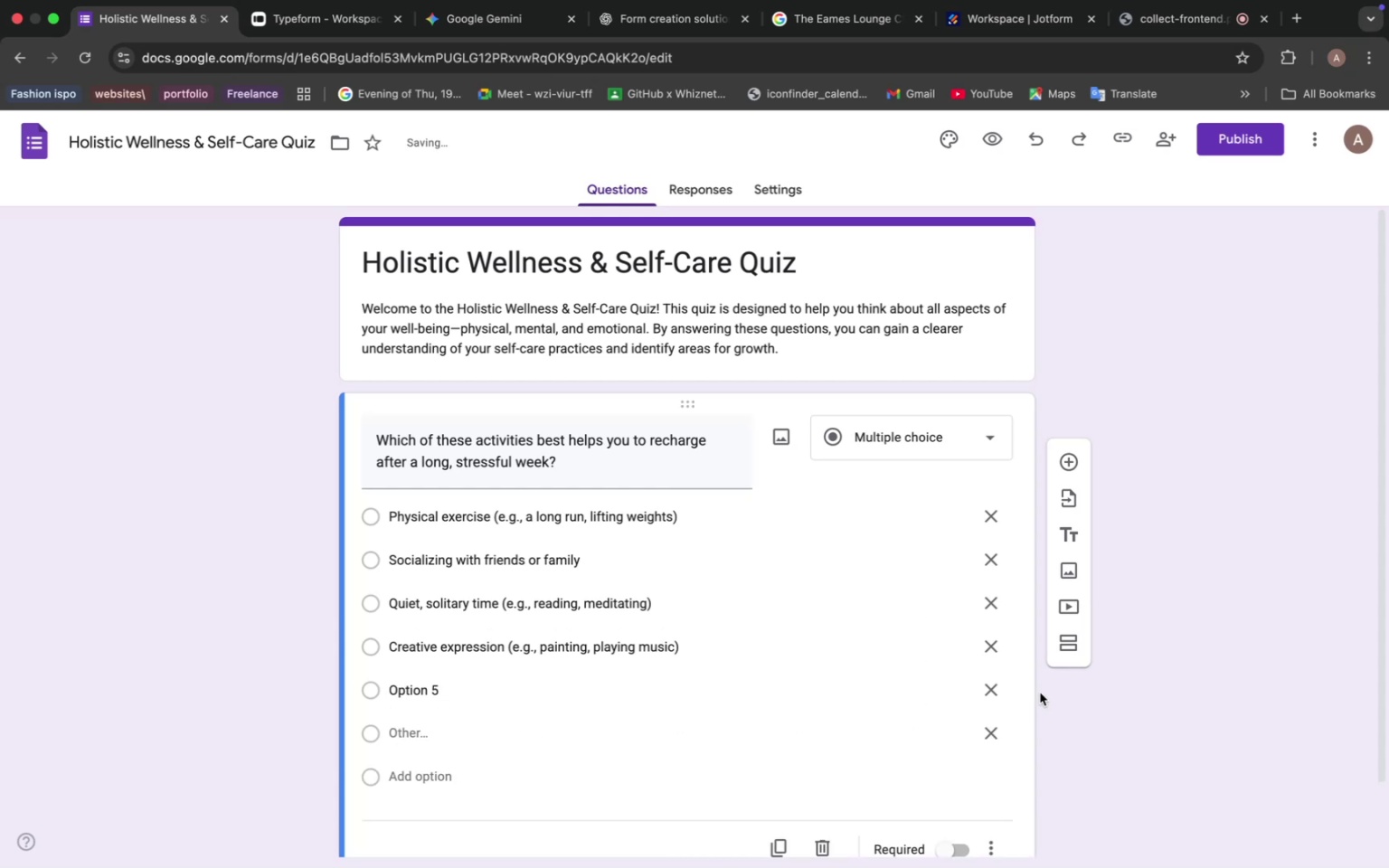 
left_click([992, 684])
 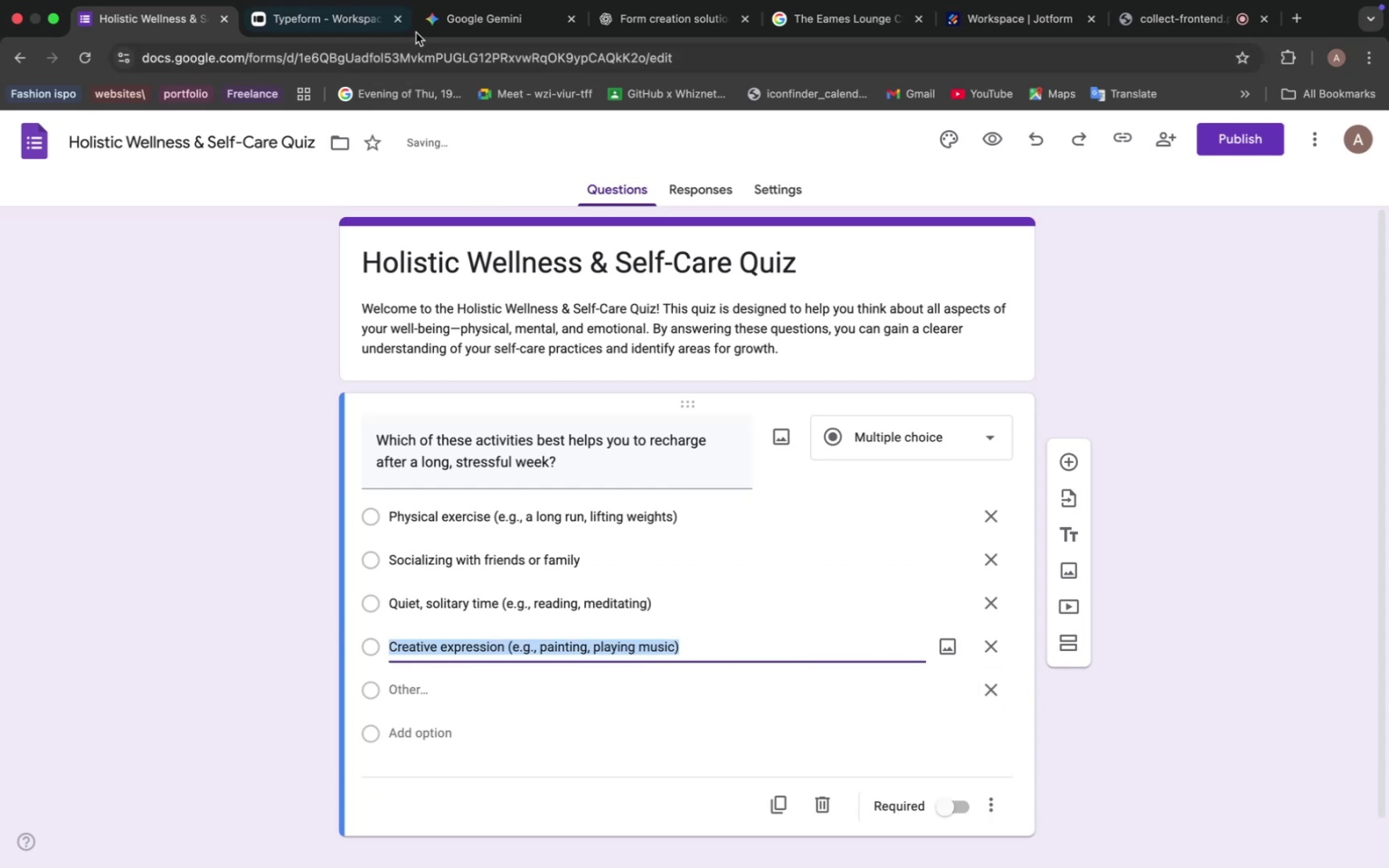 
left_click([476, 17])
 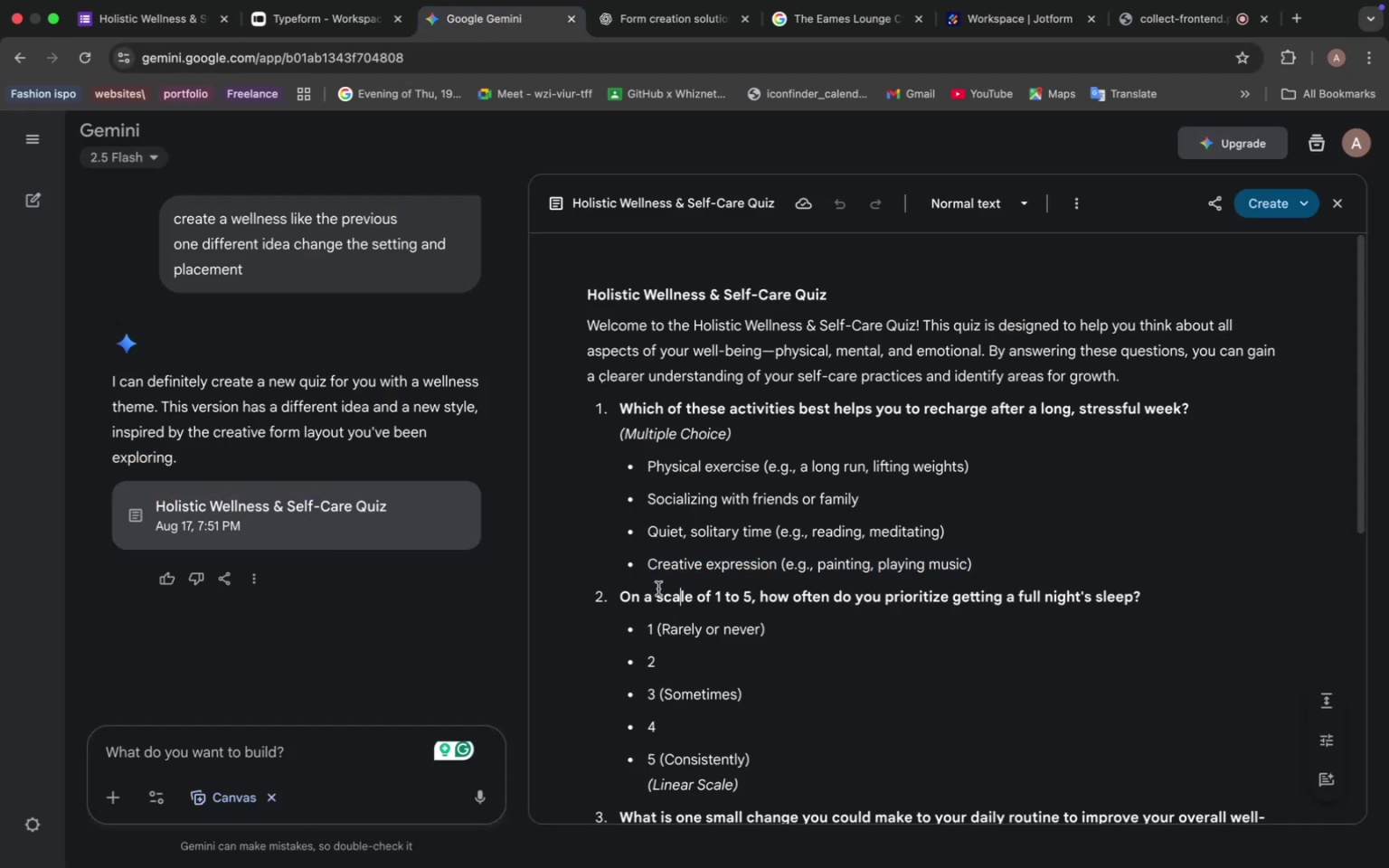 
left_click_drag(start_coordinate=[619, 595], to_coordinate=[1142, 607])
 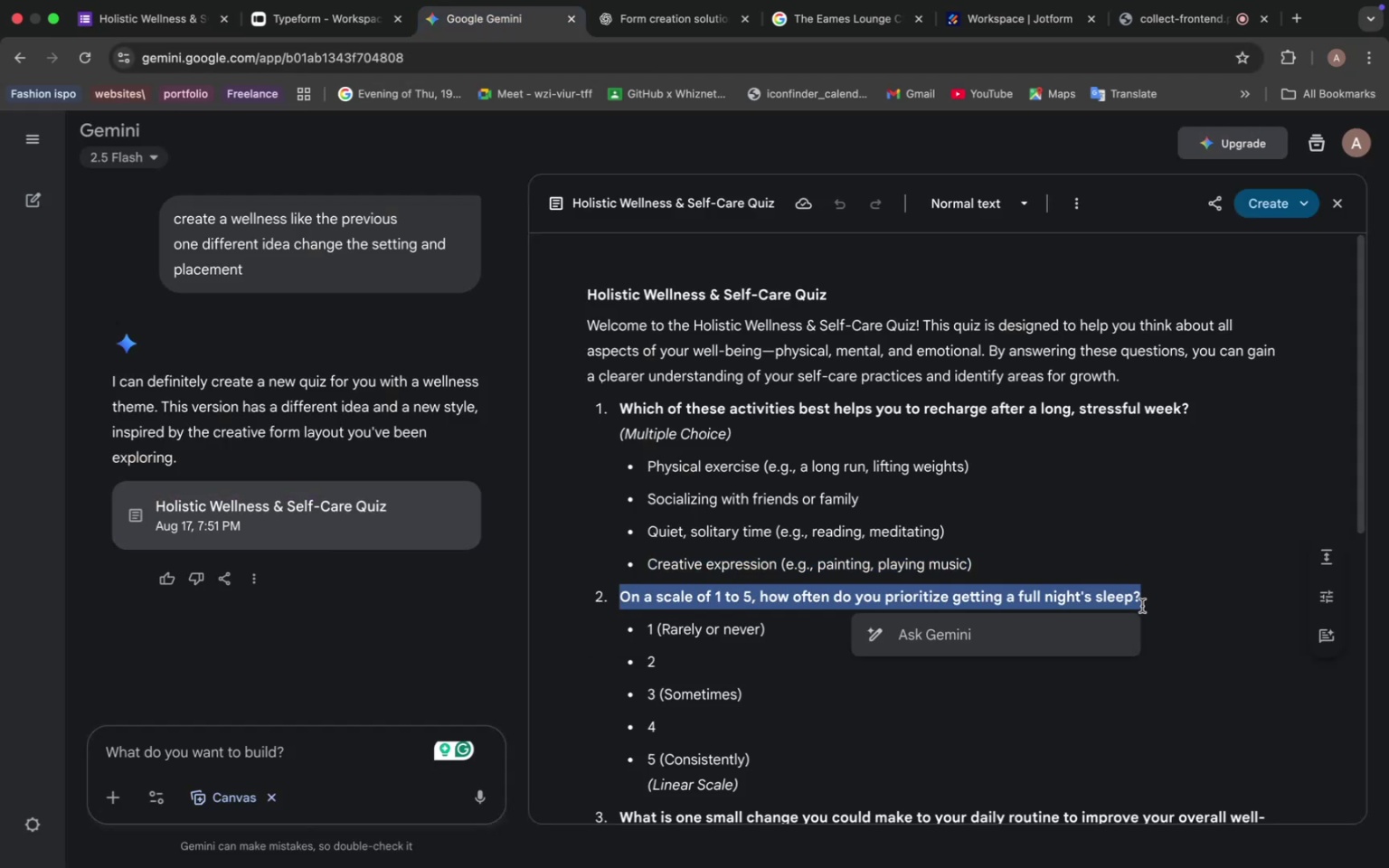 
key(Meta+C)
 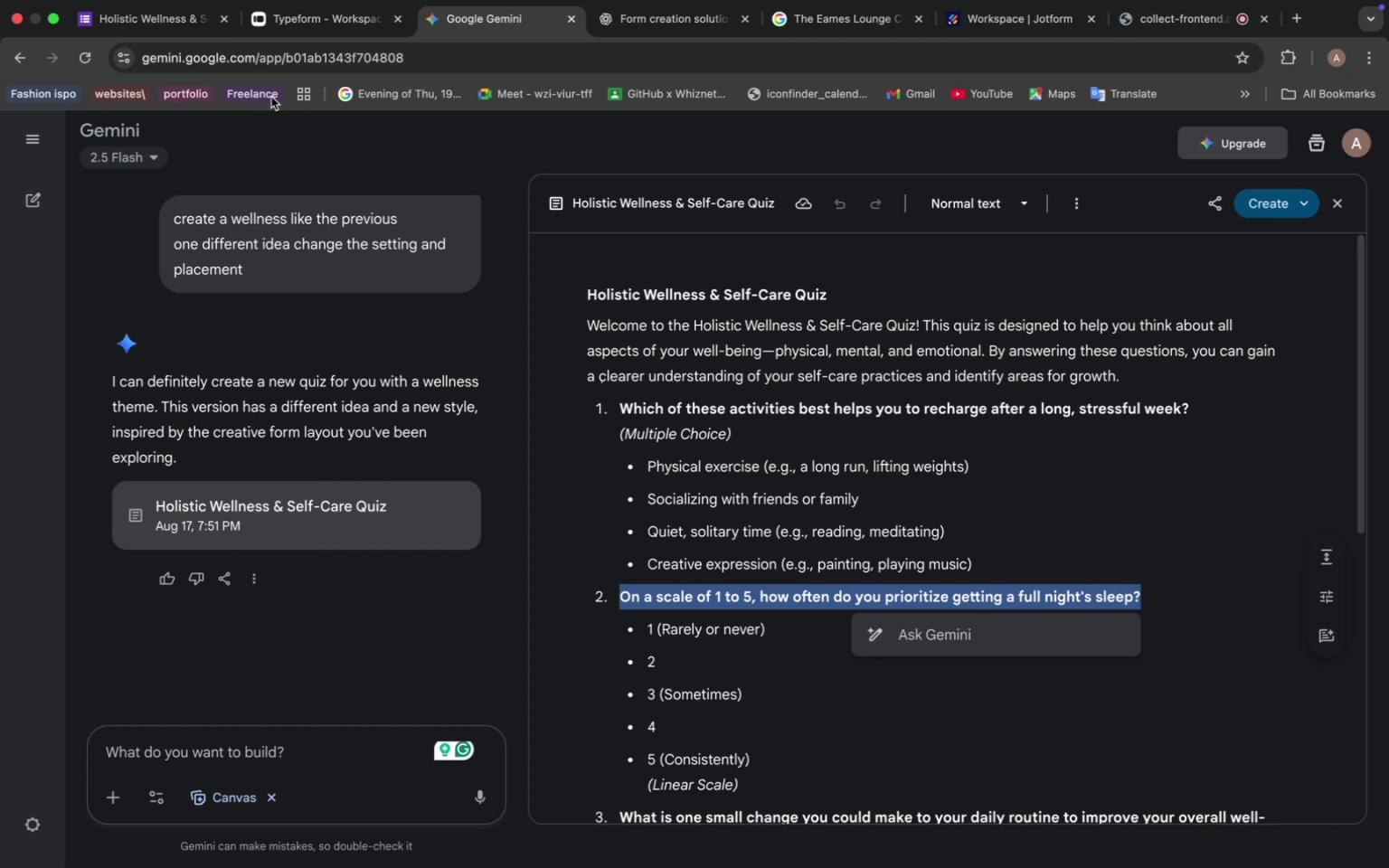 
left_click([137, 10])
 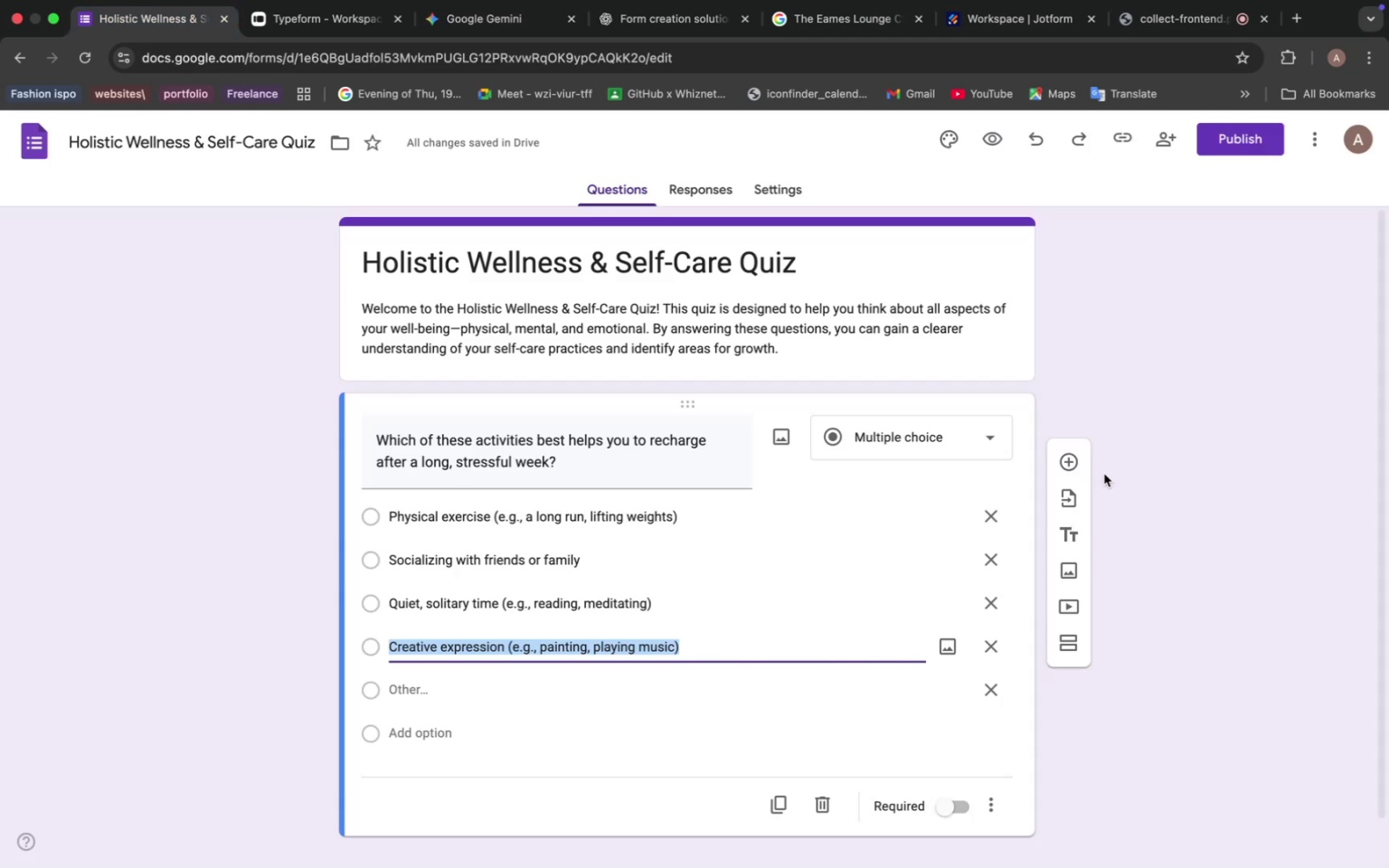 
left_click([1074, 460])
 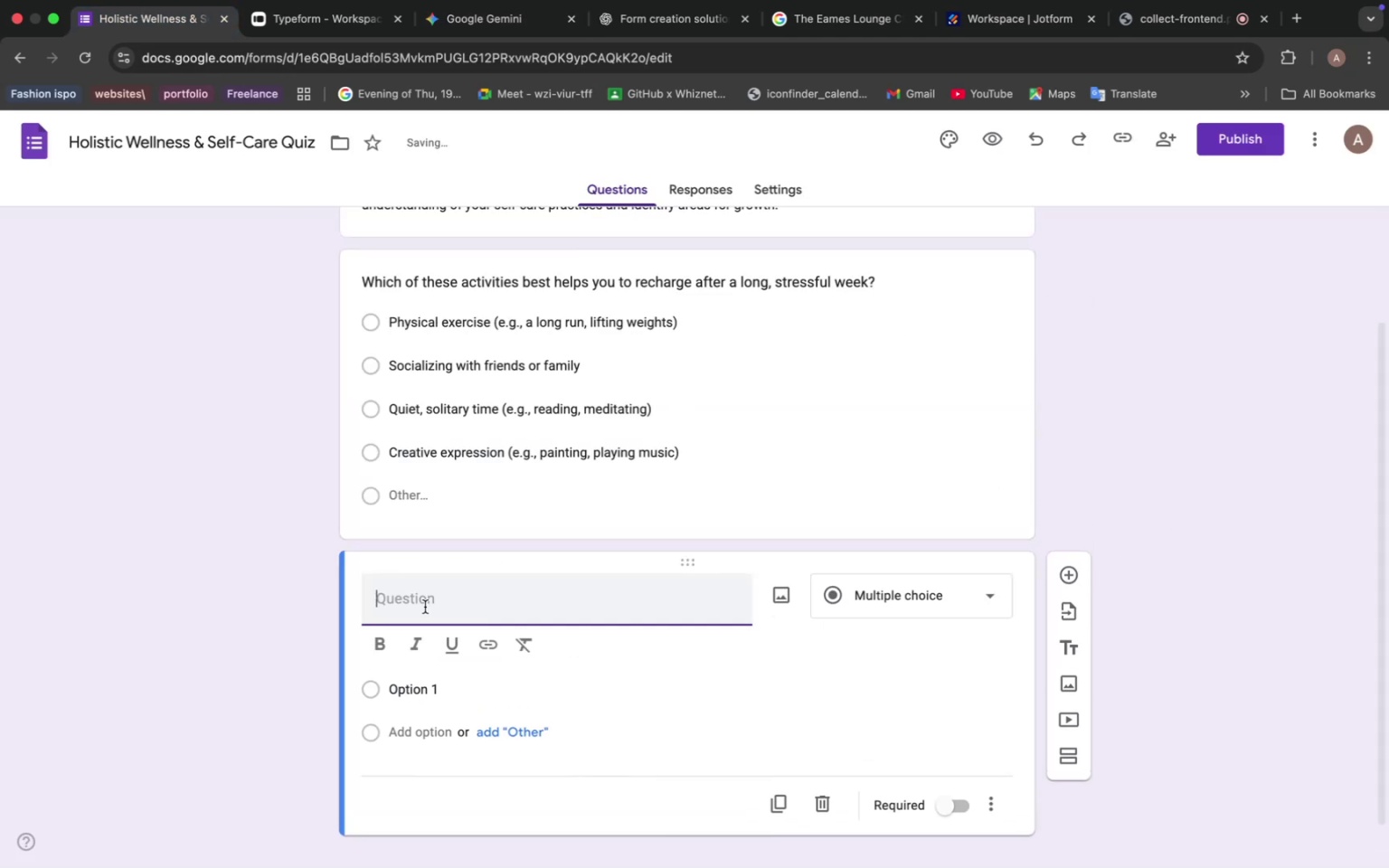 
key(Meta+V)
 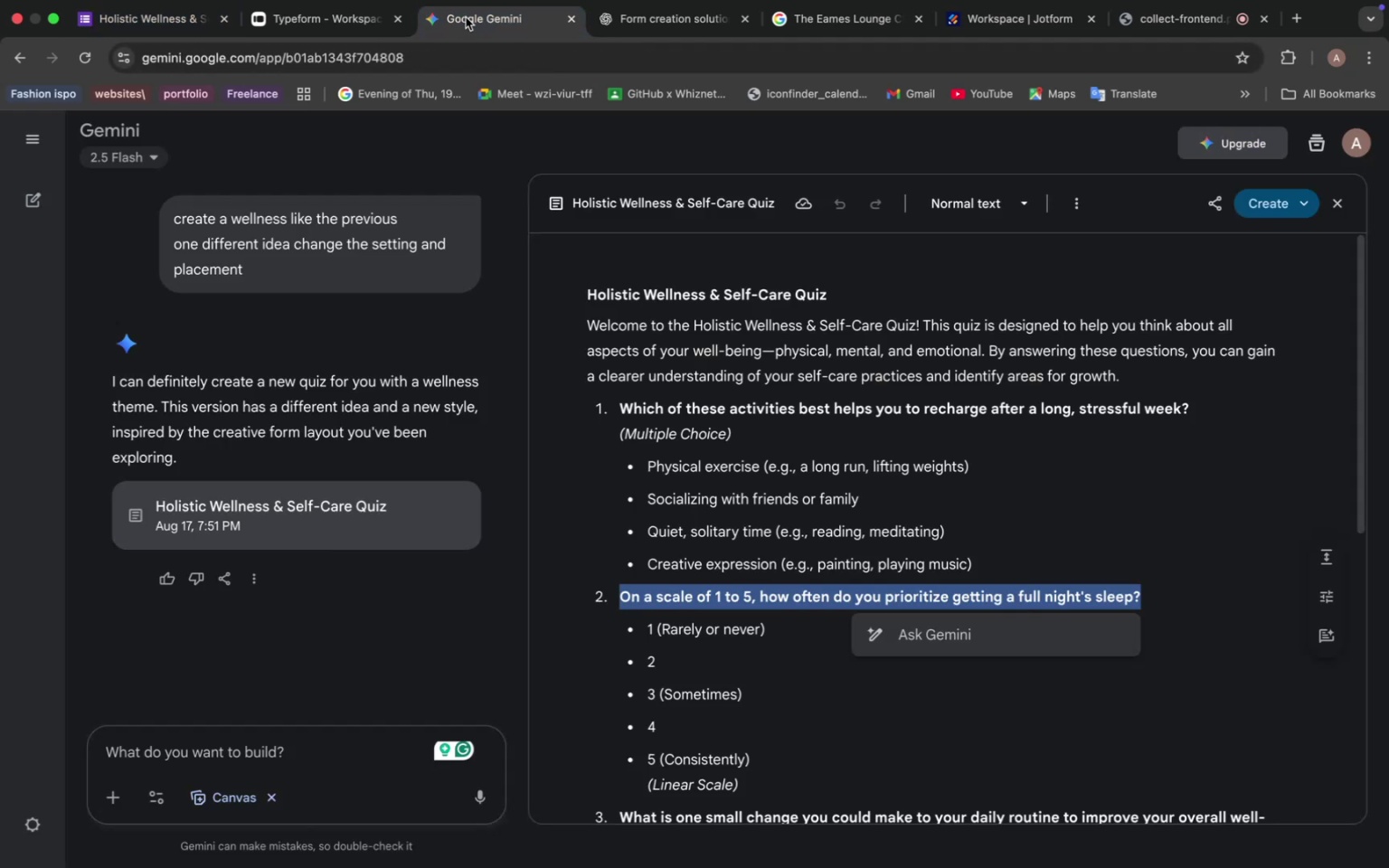 
wait(6.35)
 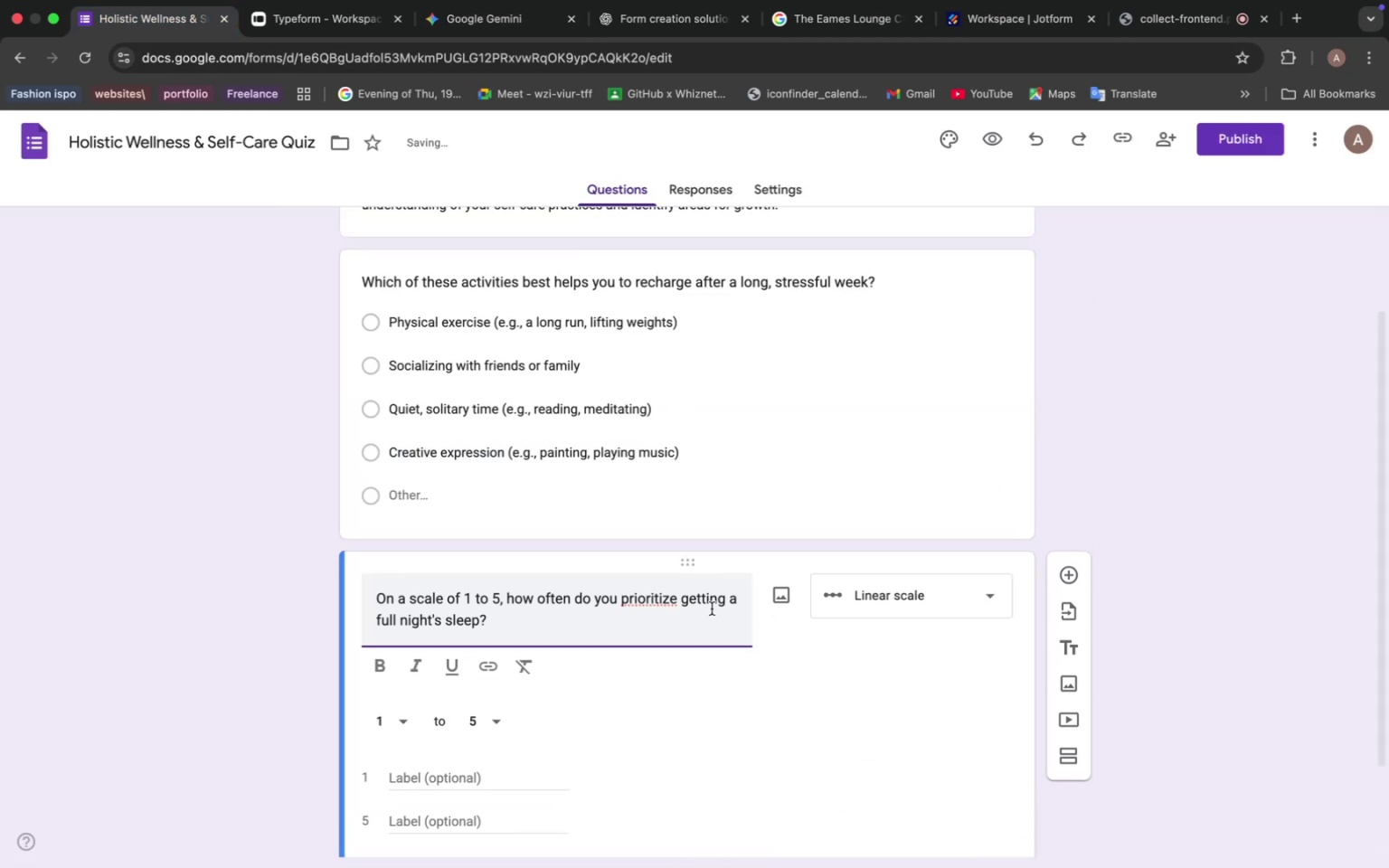 
left_click_drag(start_coordinate=[661, 628], to_coordinate=[758, 629])
 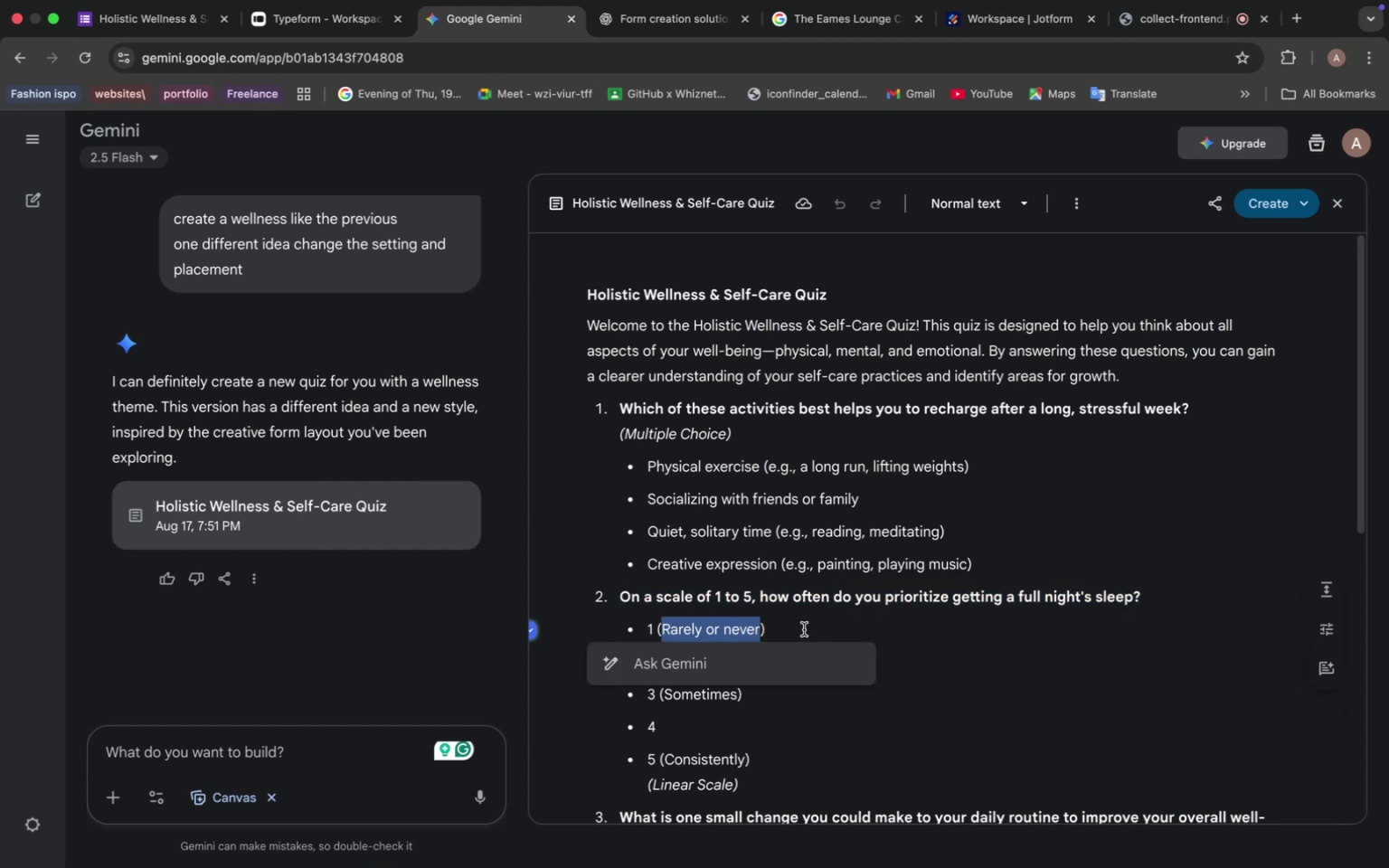 
key(Meta+C)
 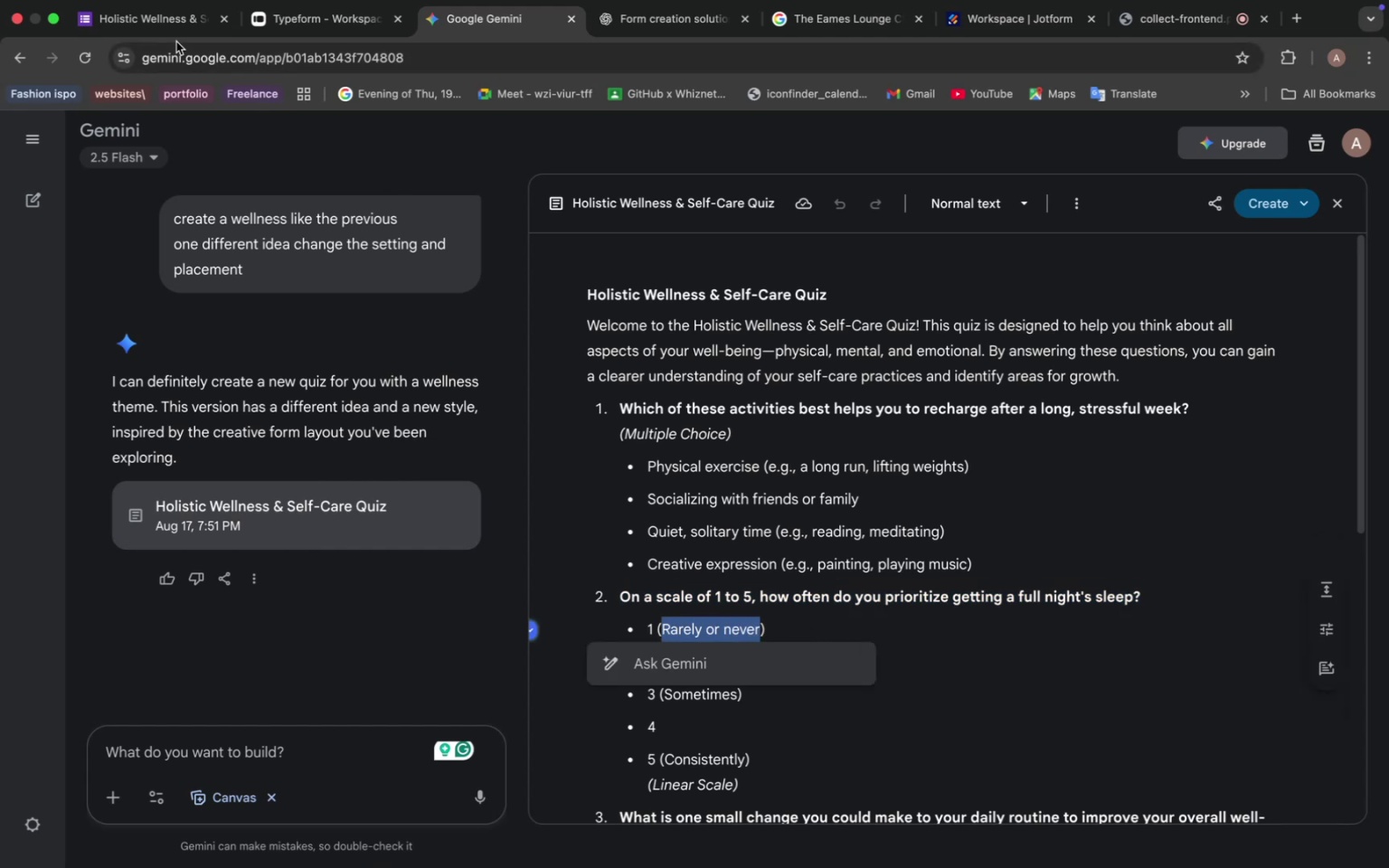 
left_click([148, 24])
 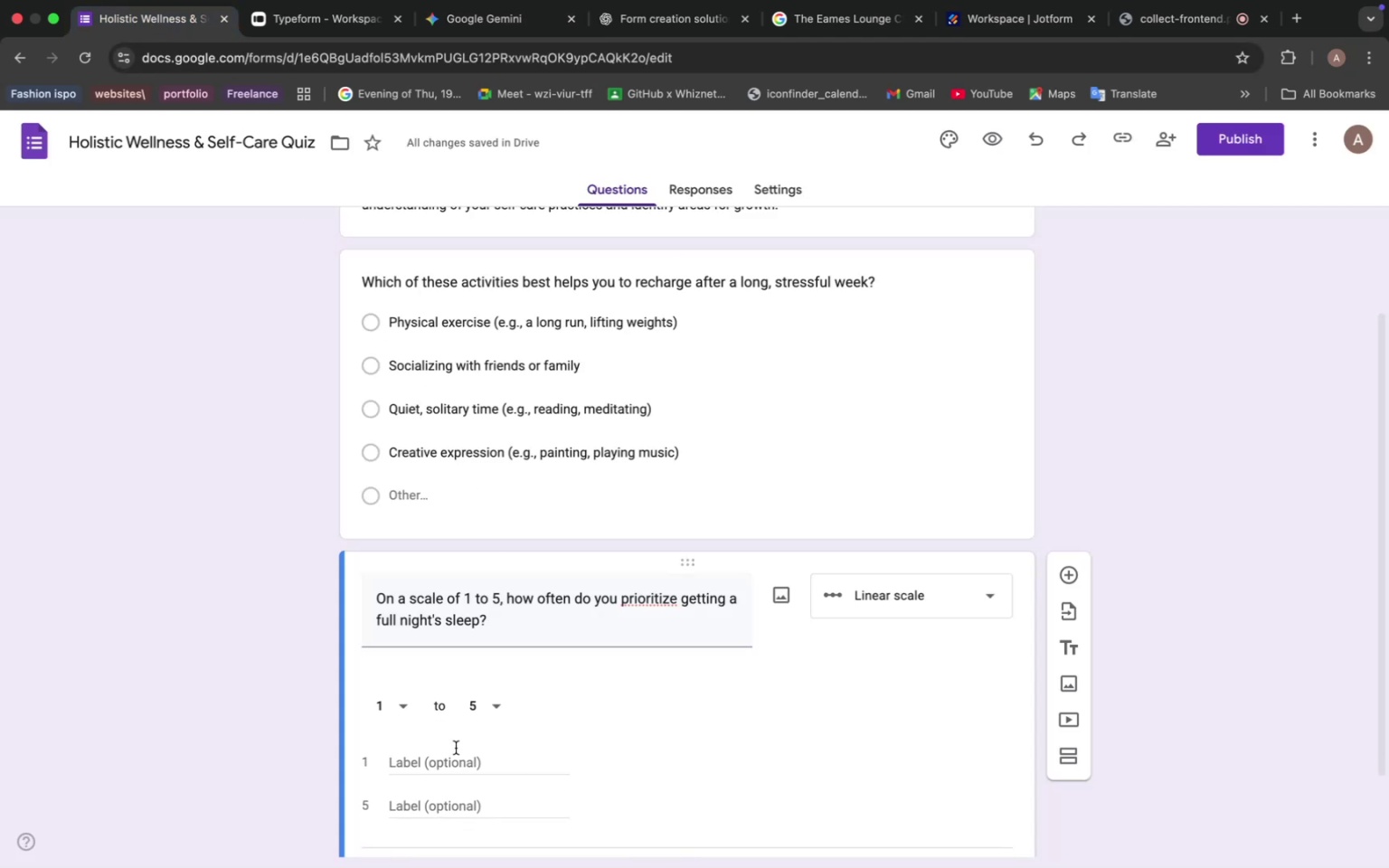 
left_click([457, 748])
 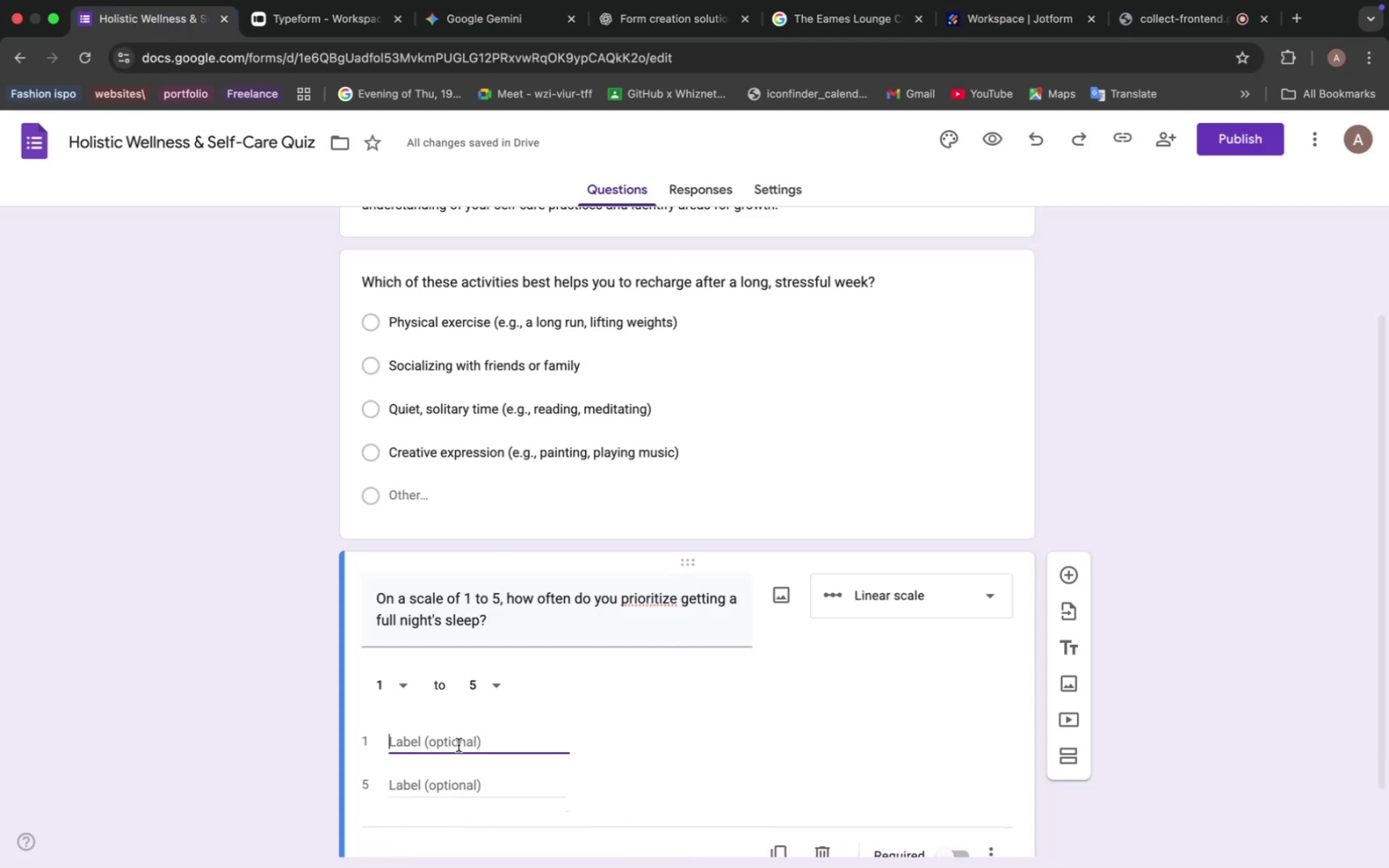 
key(Meta+V)
 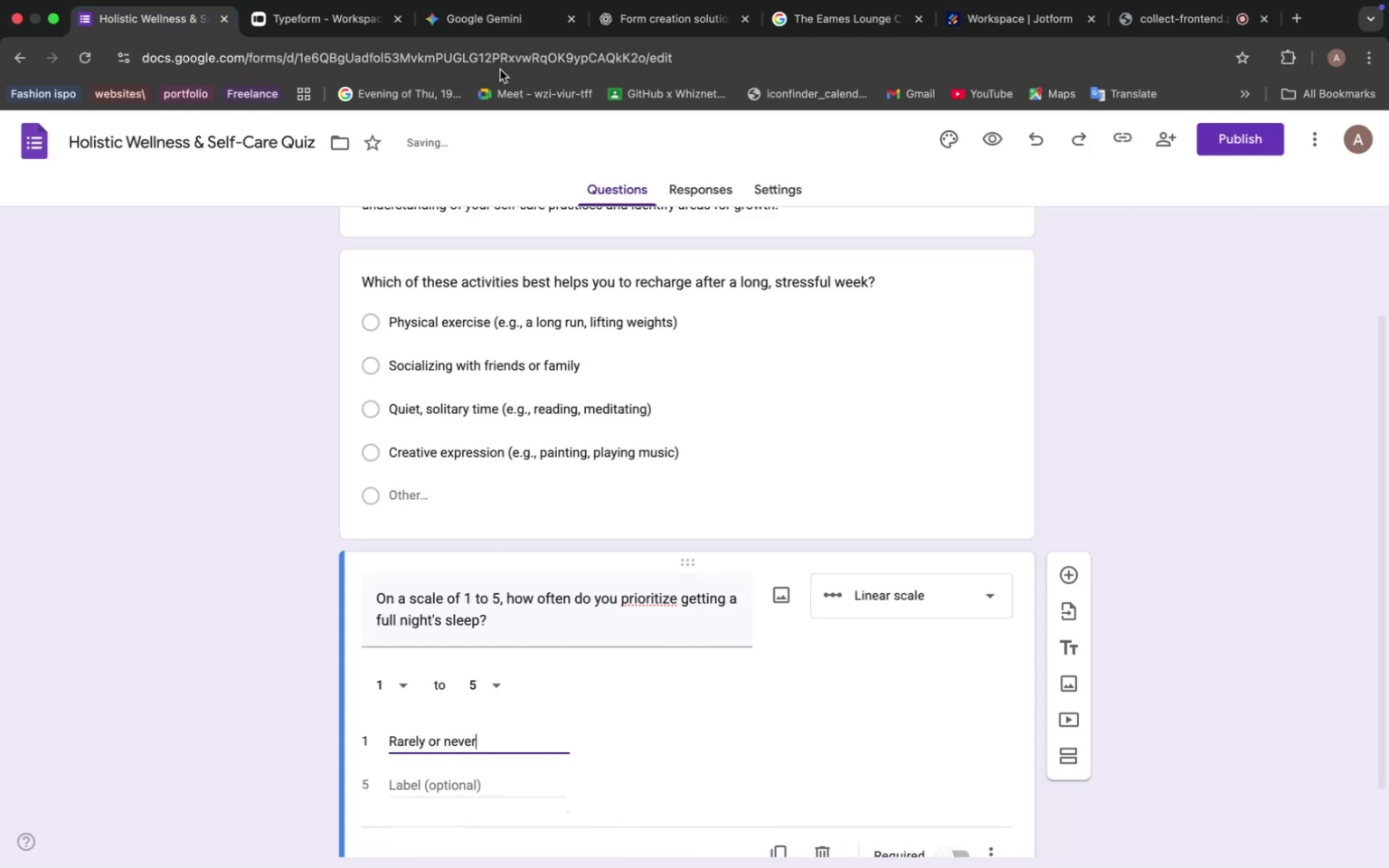 
left_click([486, 30])
 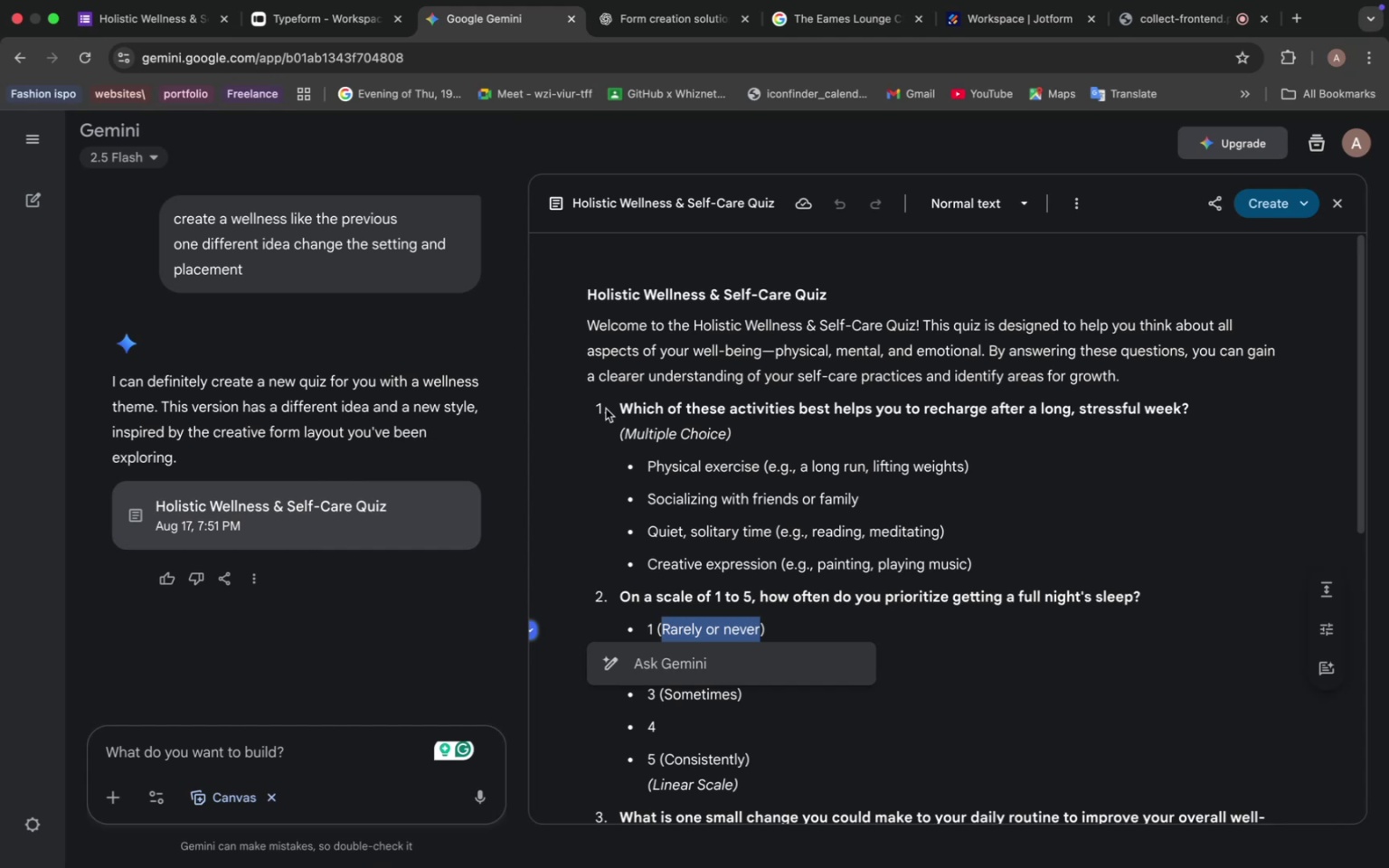 
wait(11.31)
 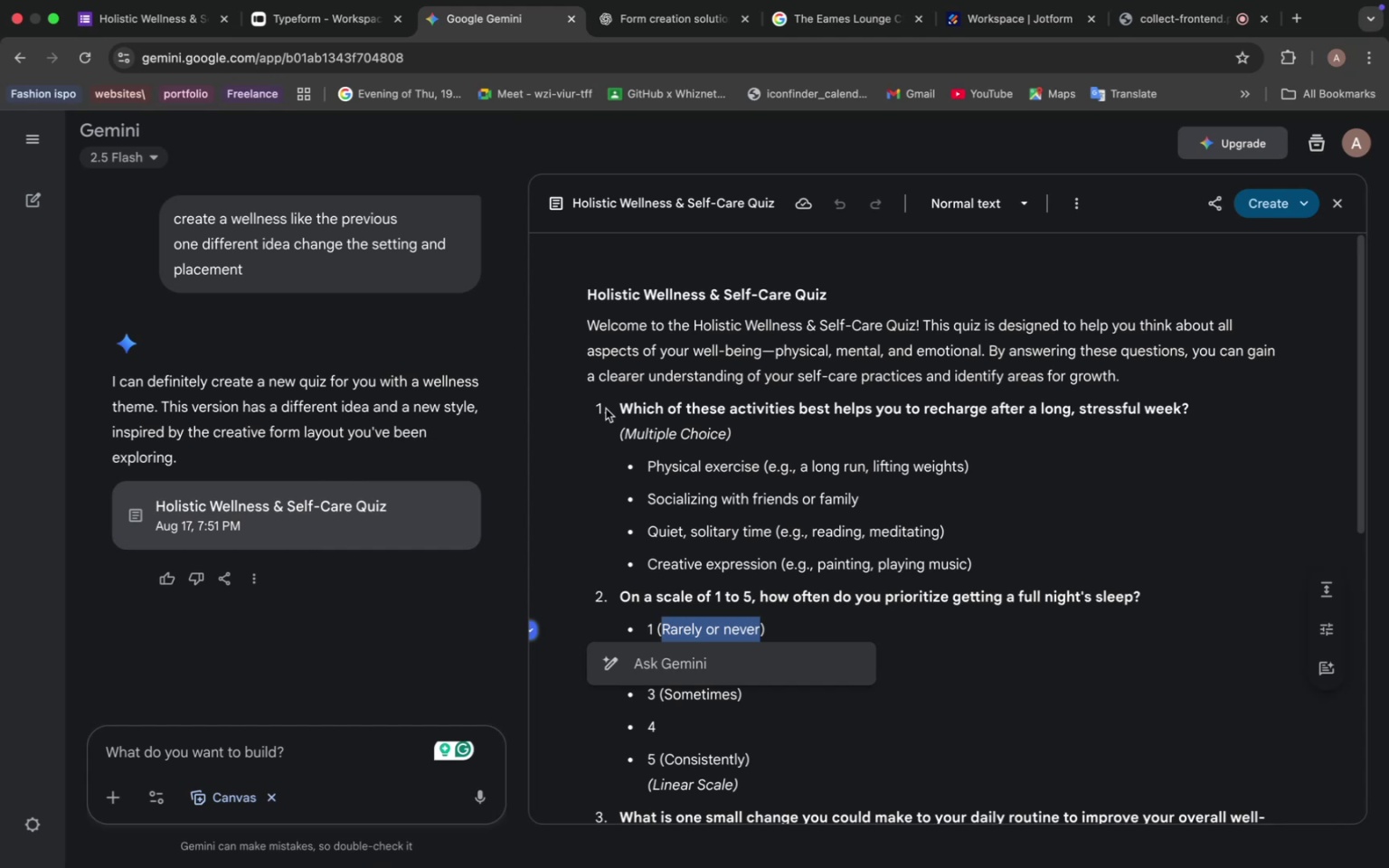 
left_click_drag(start_coordinate=[666, 760], to_coordinate=[747, 754])
 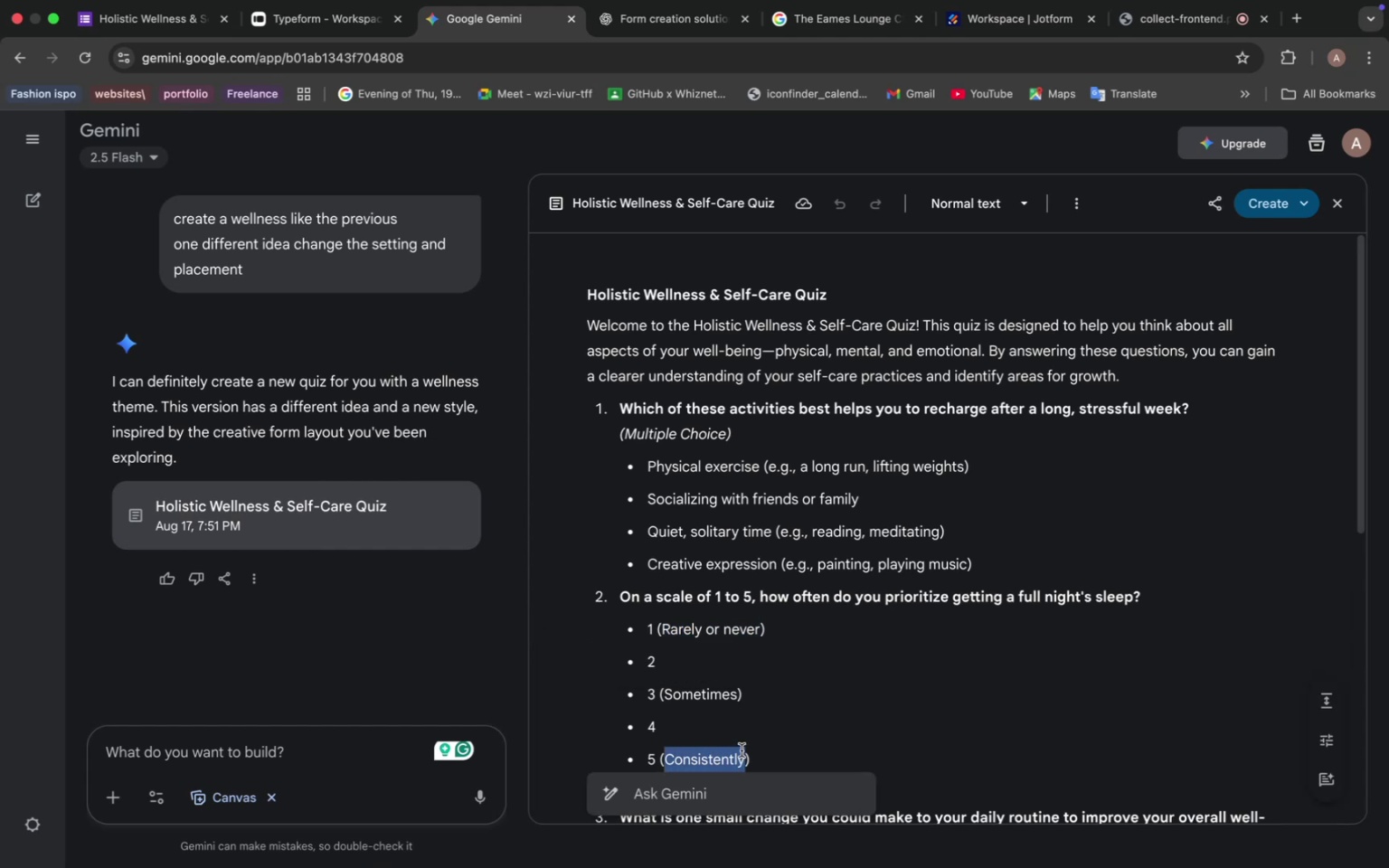 
key(Meta+C)
 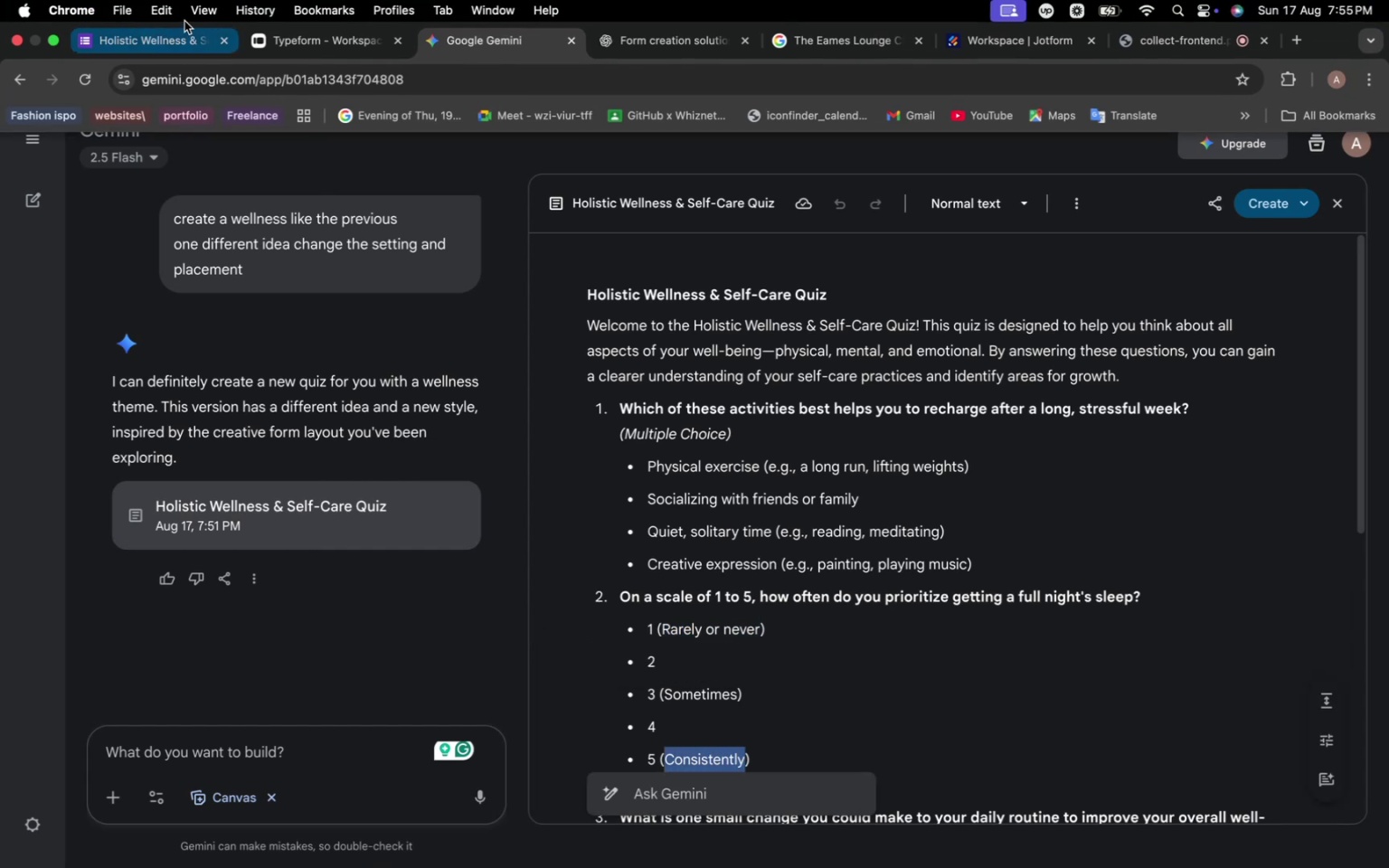 
left_click([165, 41])
 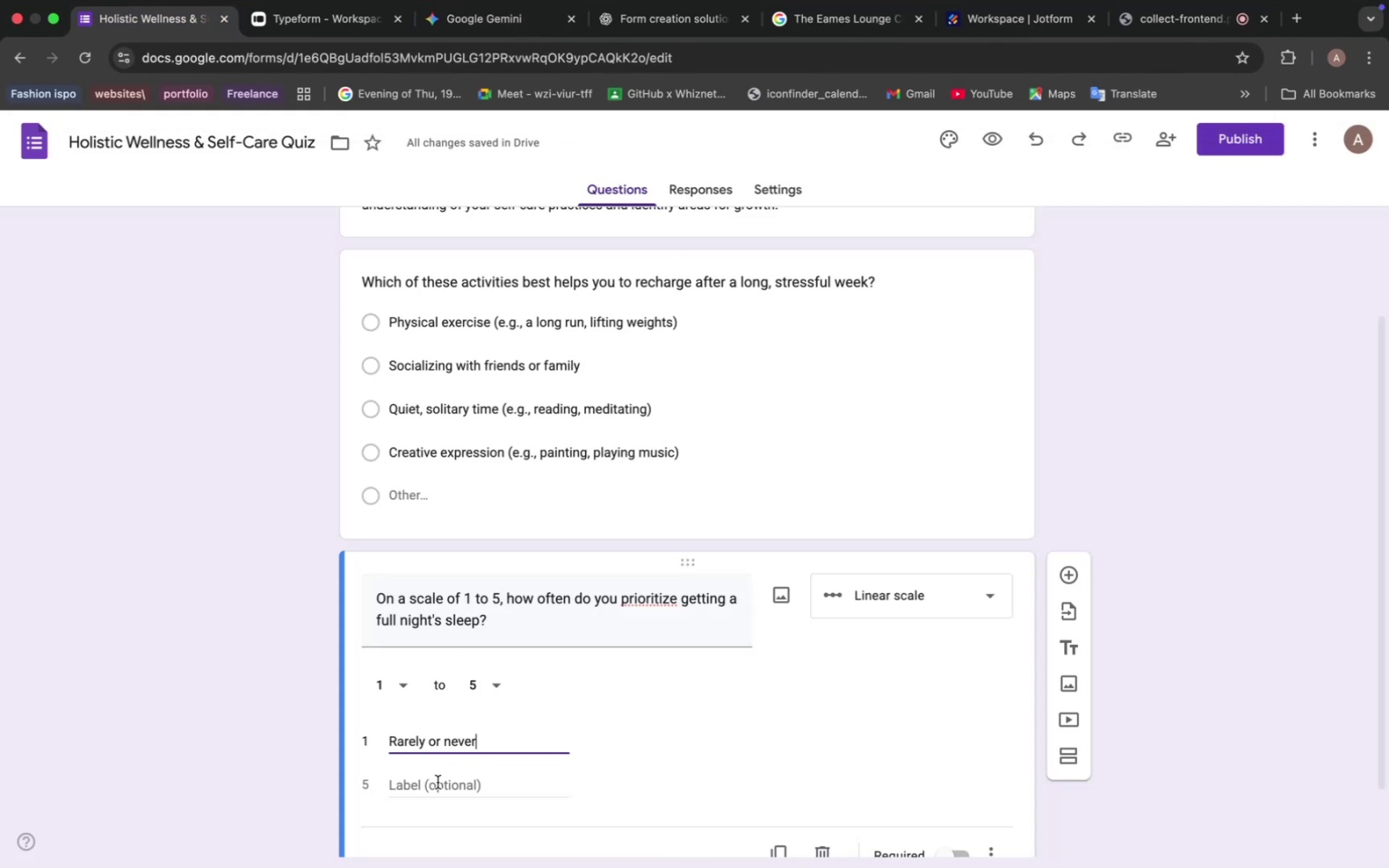 
left_click([430, 787])
 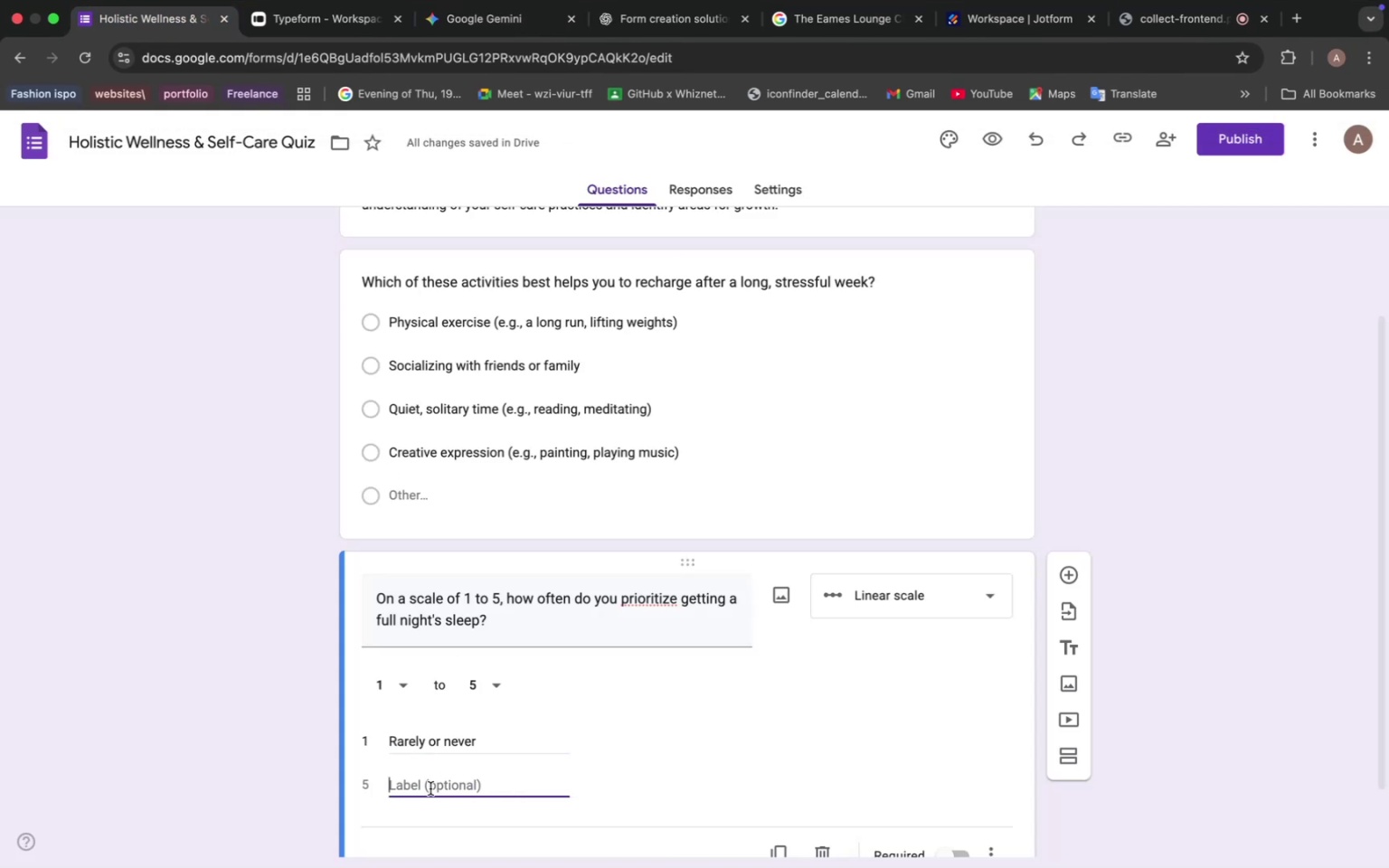 
key(Meta+V)
 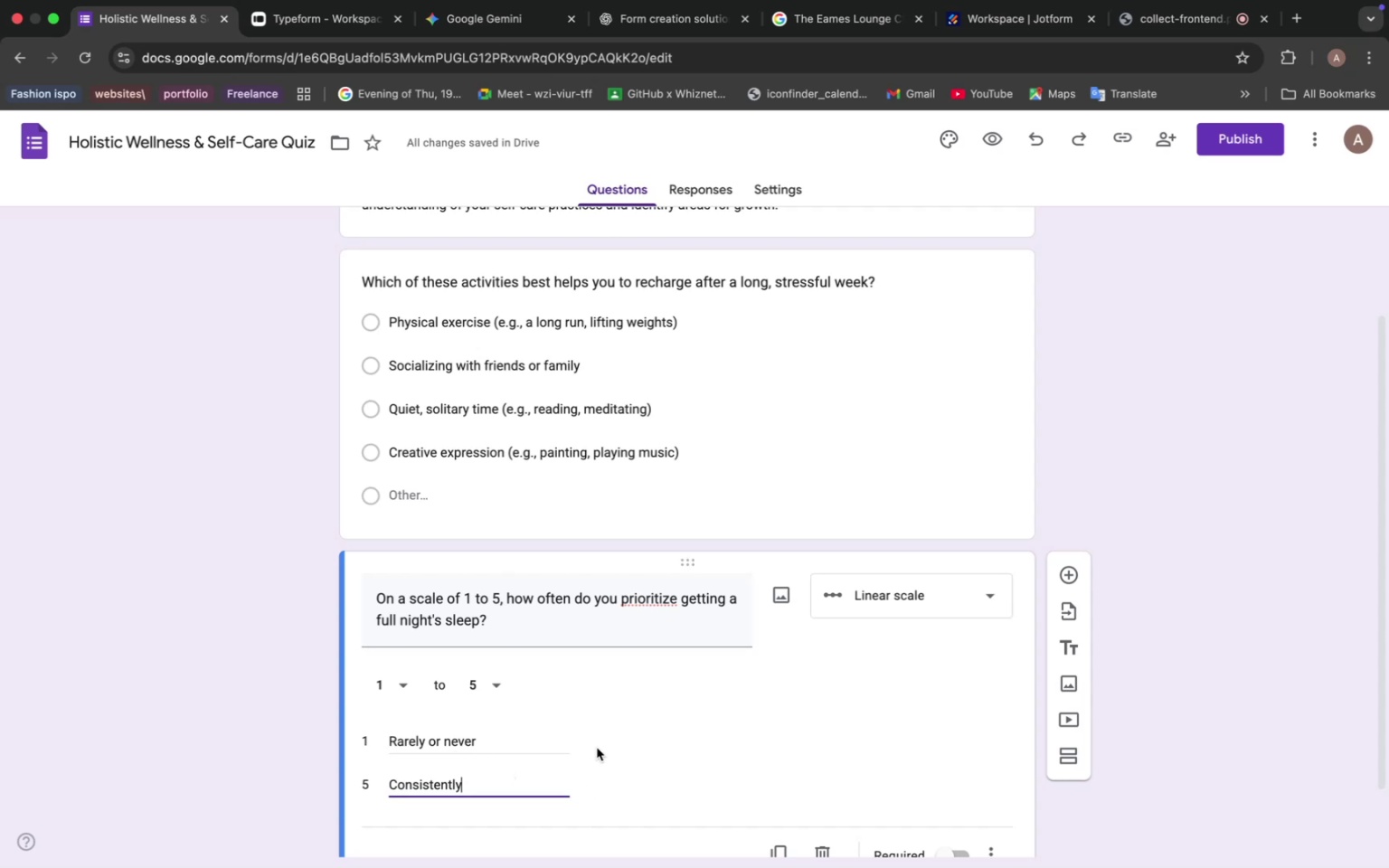 
wait(23.39)
 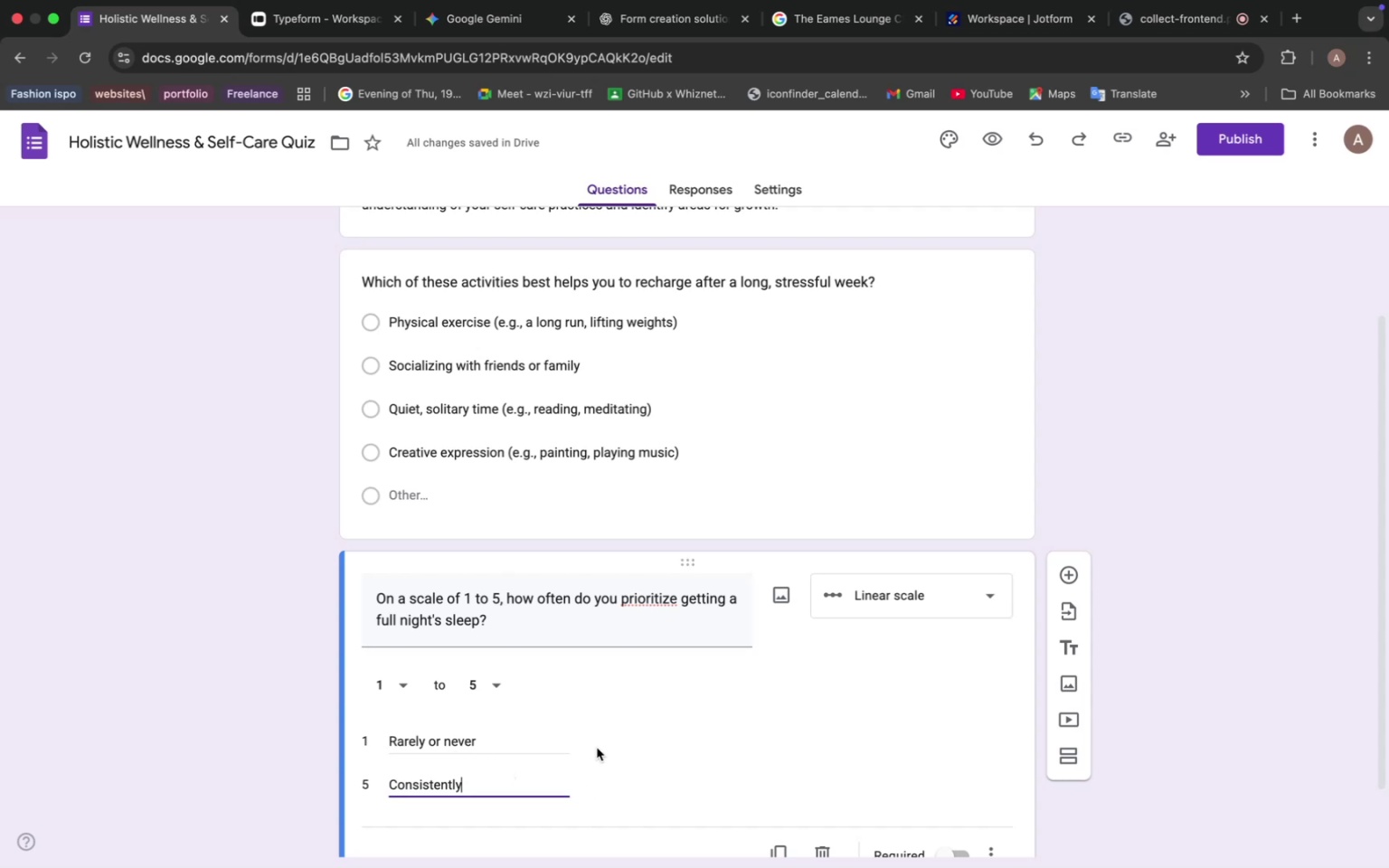 
left_click([488, 16])
 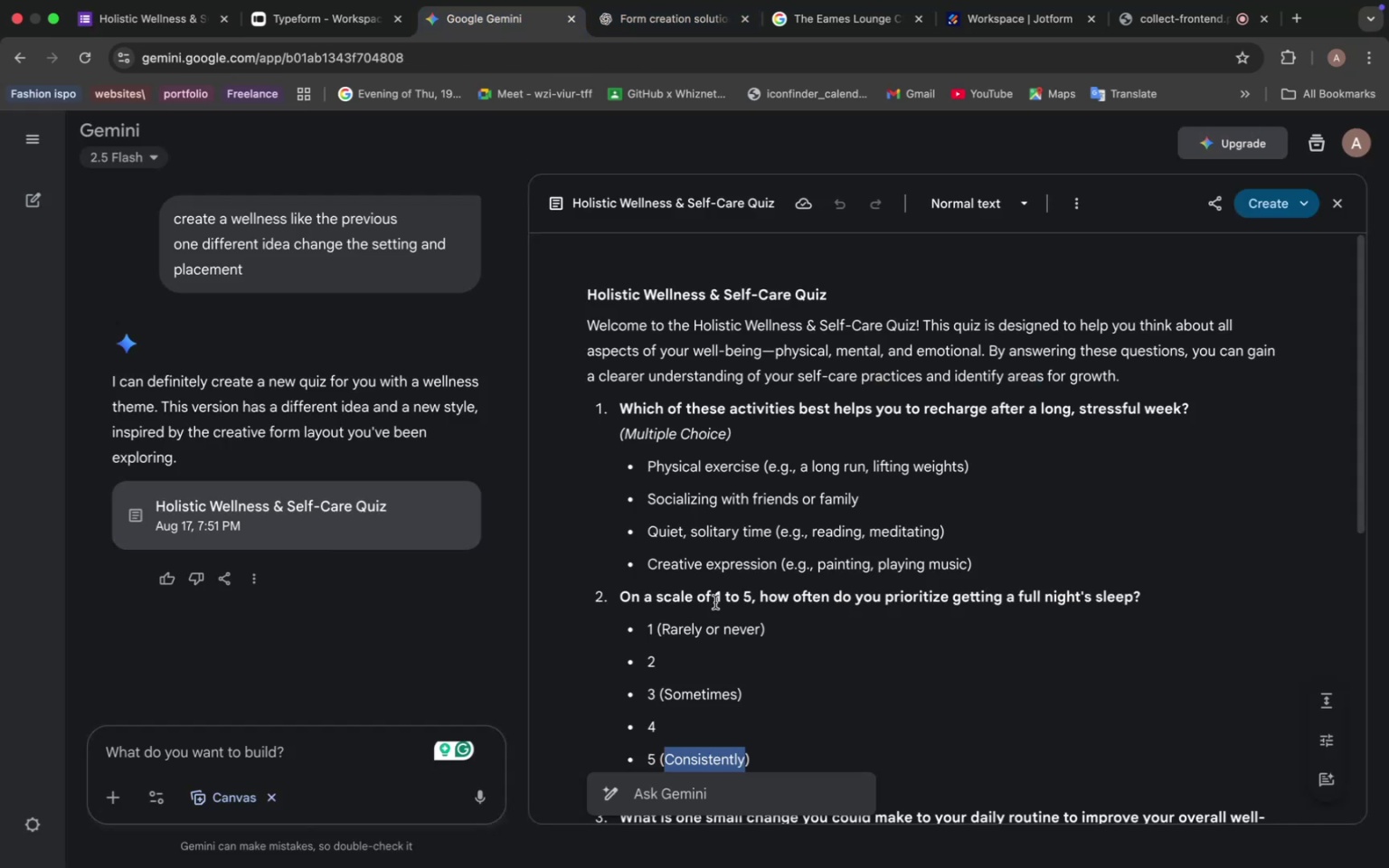 
scroll: coordinate [712, 618], scroll_direction: down, amount: 8.0
 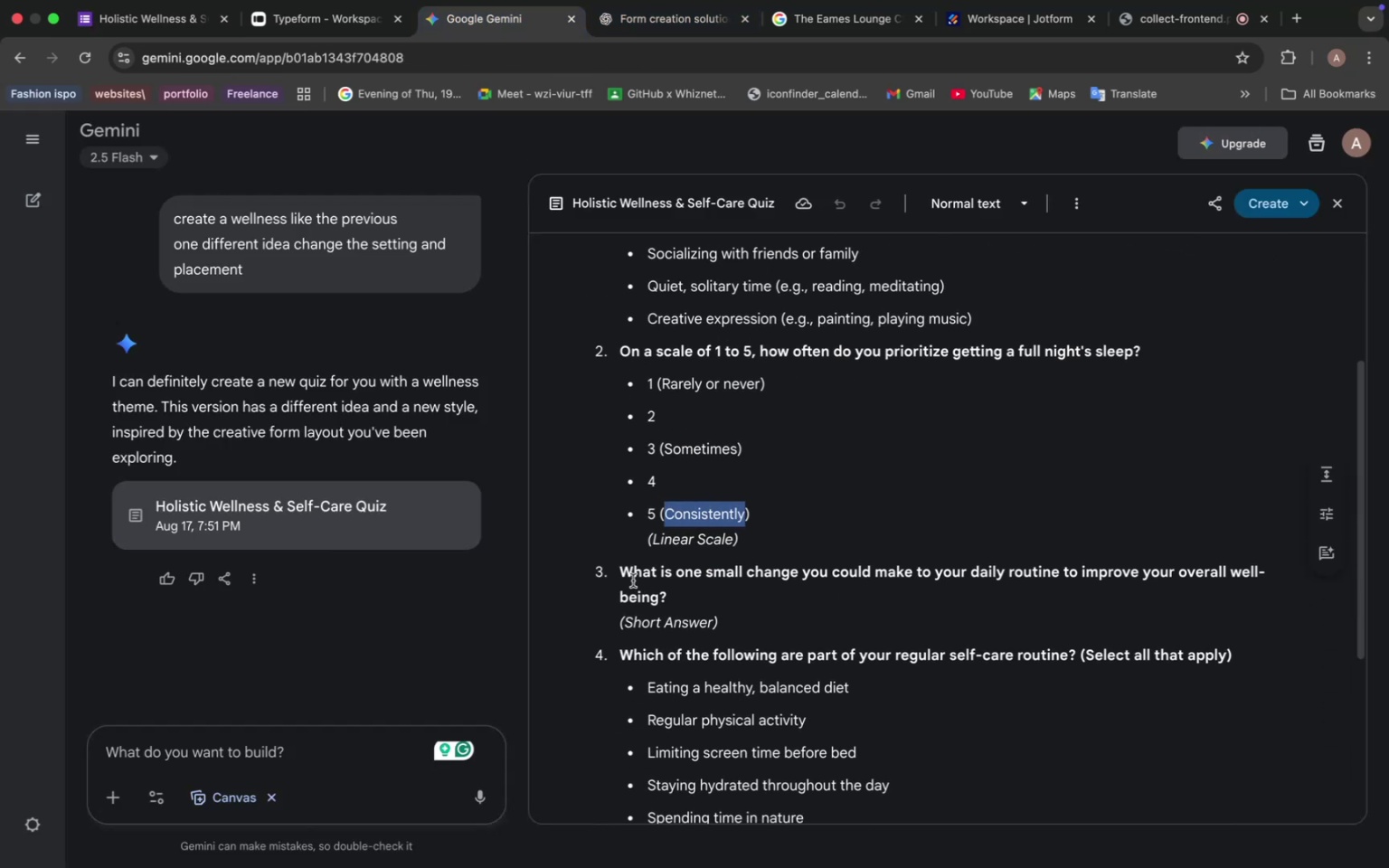 
left_click_drag(start_coordinate=[619, 569], to_coordinate=[678, 594])
 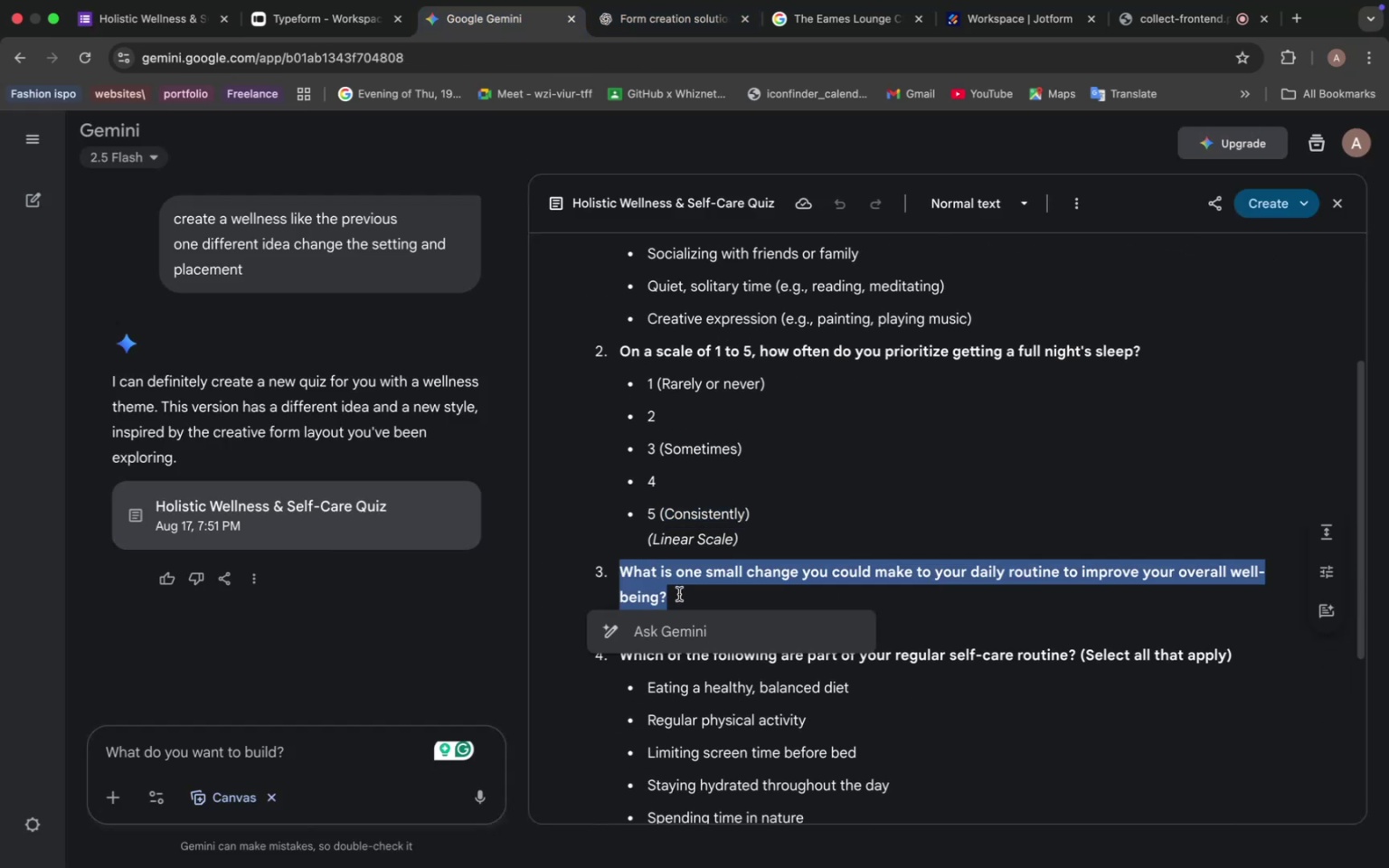 
key(Meta+C)
 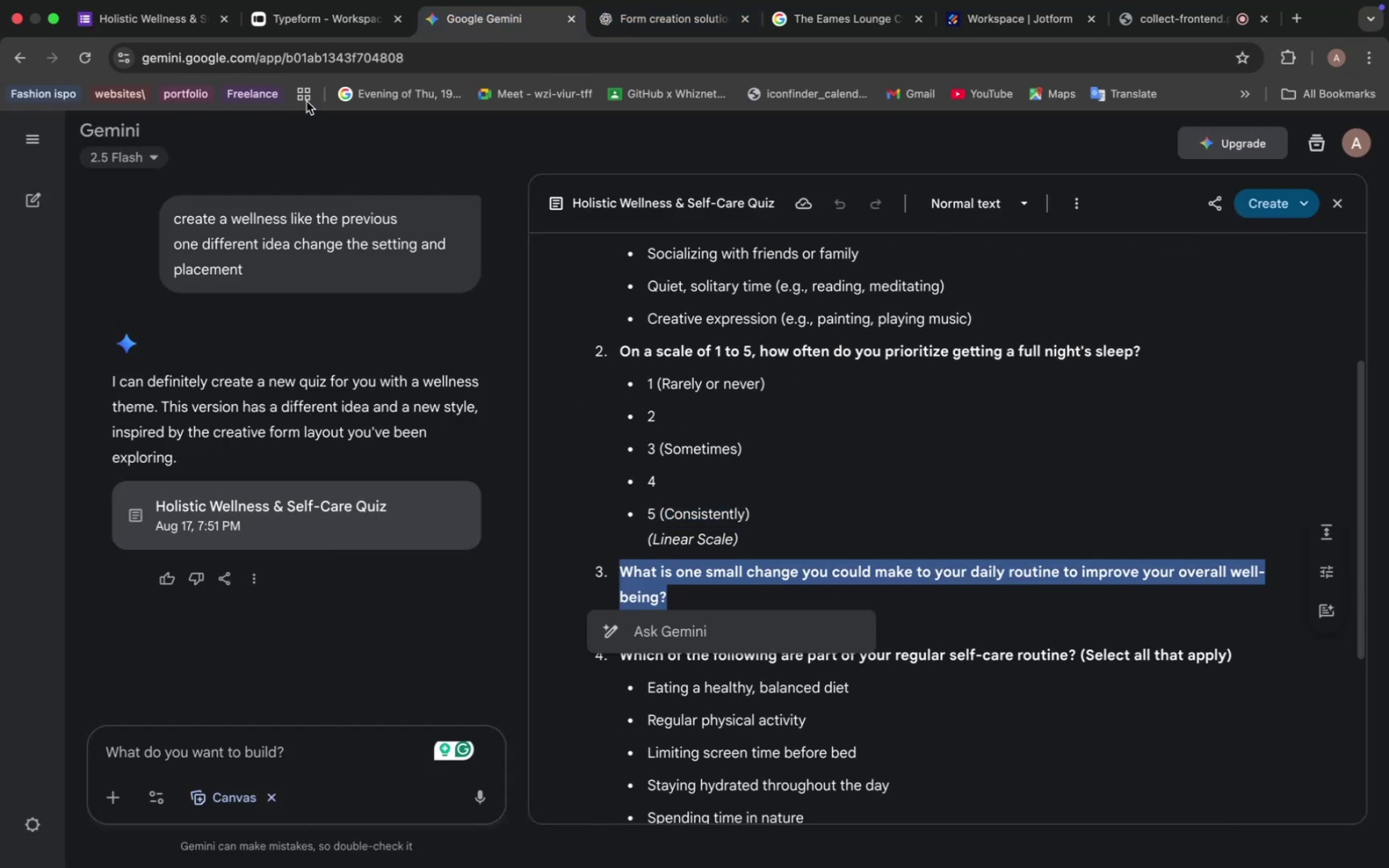 
left_click([175, 24])
 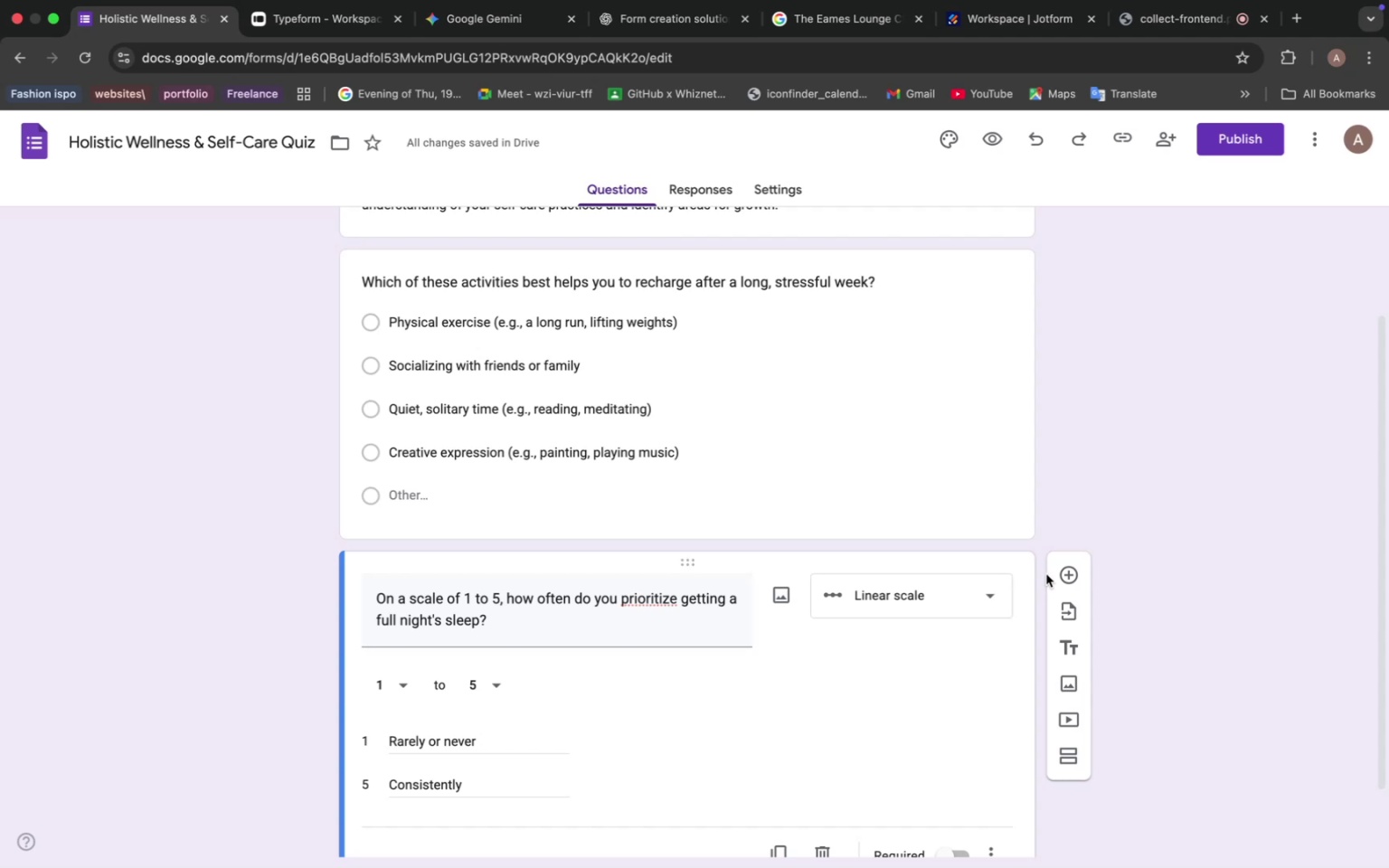 
left_click([1069, 576])
 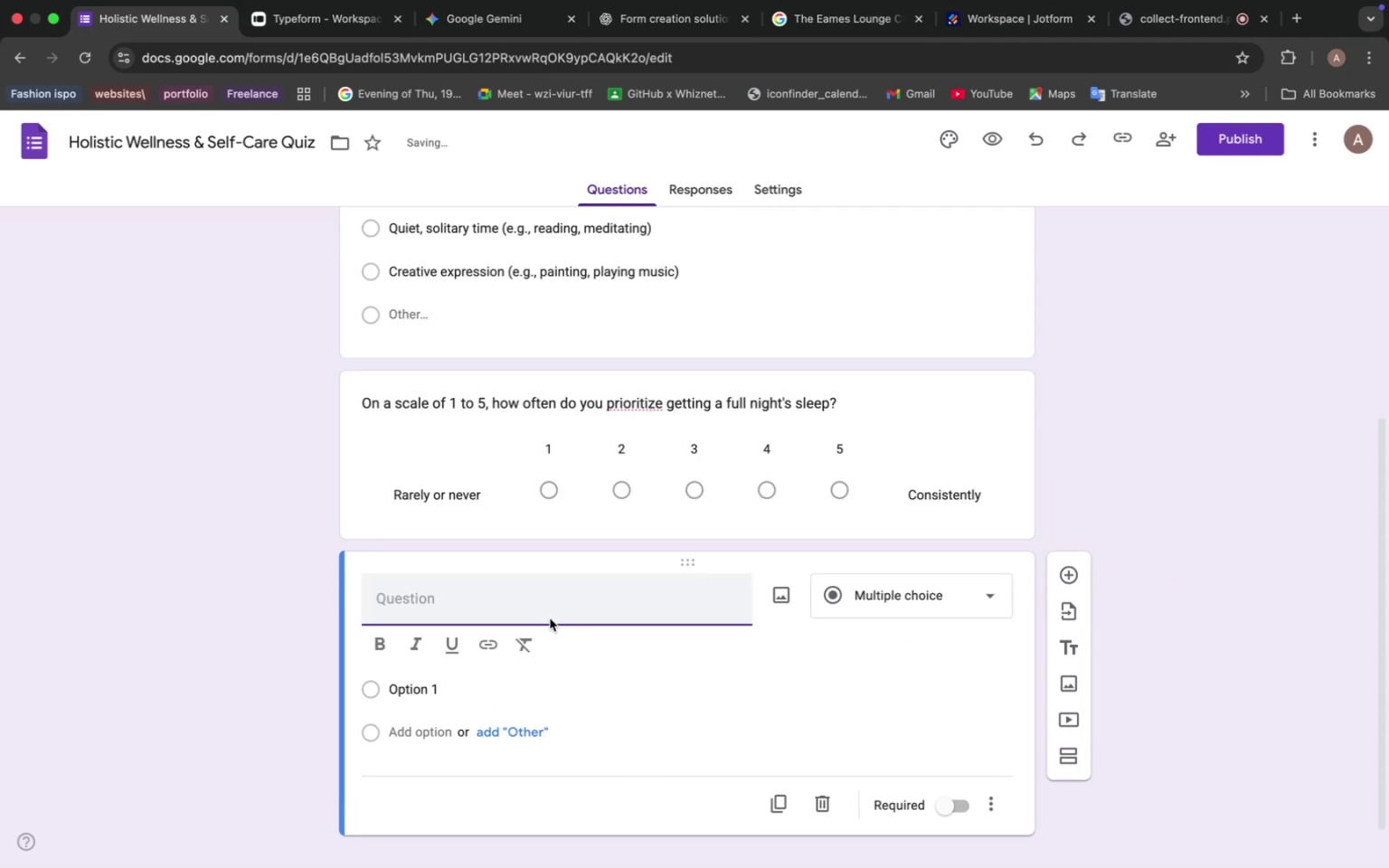 
left_click([527, 609])
 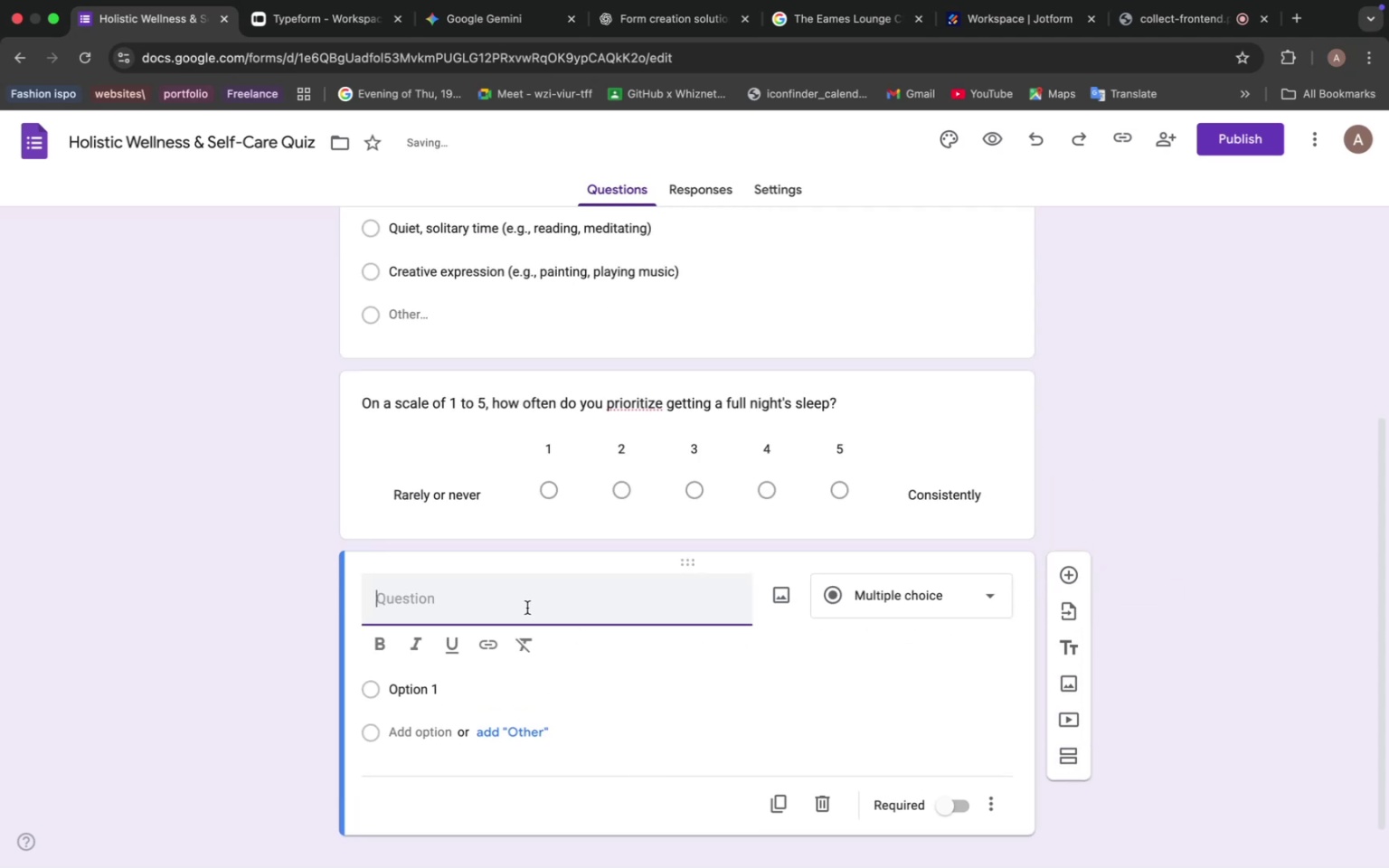 
key(Meta+V)
 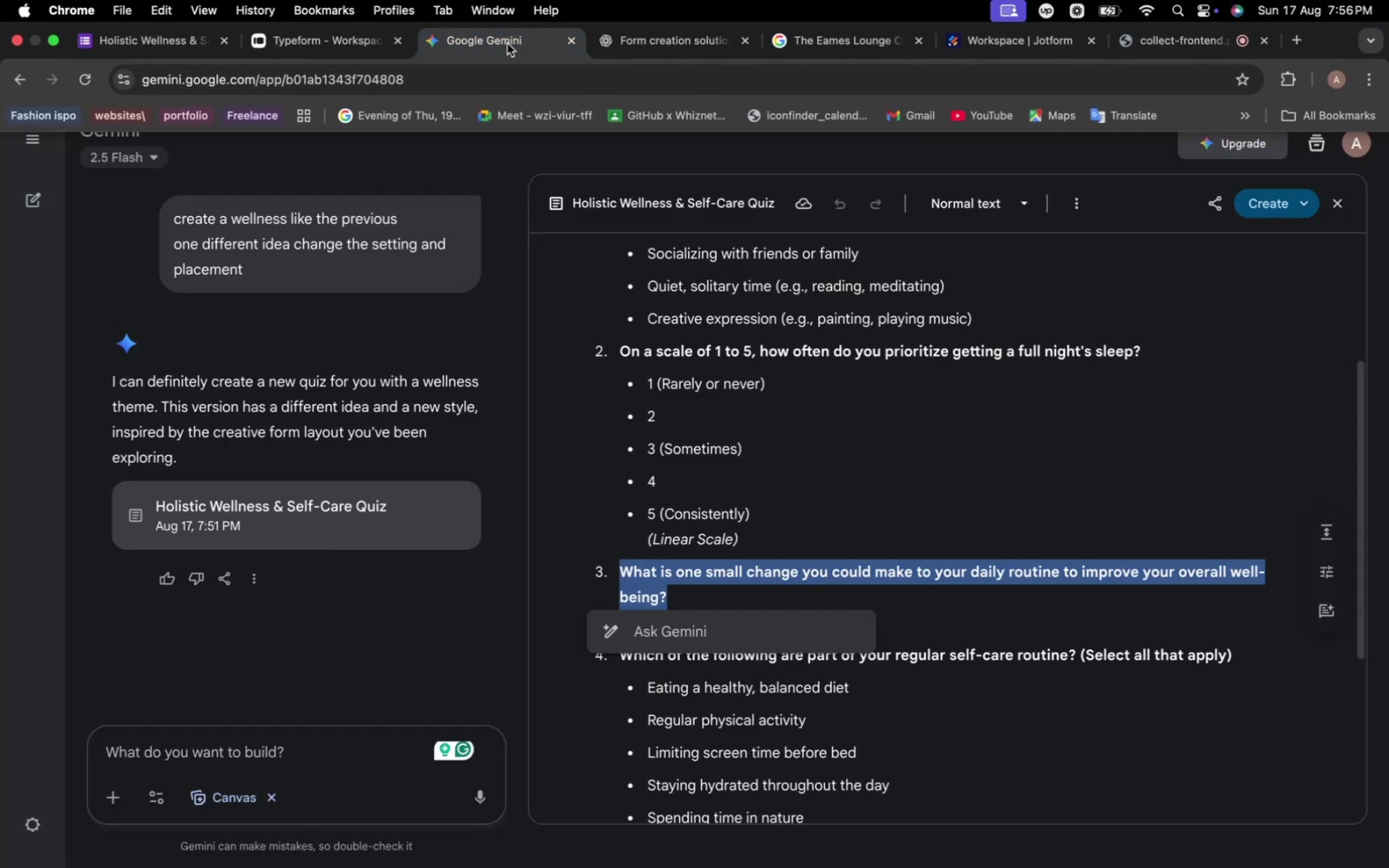 
scroll: coordinate [675, 524], scroll_direction: down, amount: 2.0
 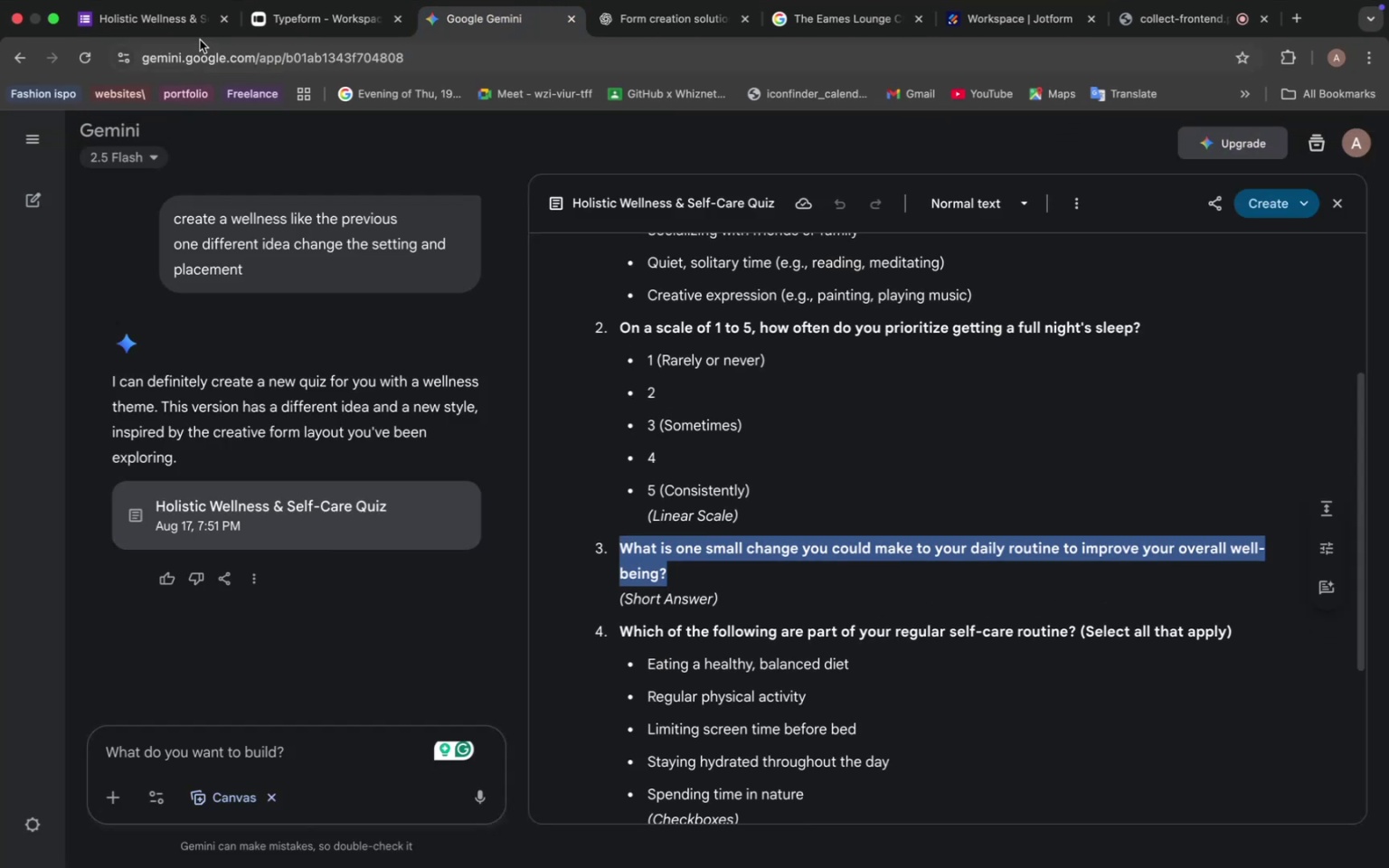 
left_click([172, 26])
 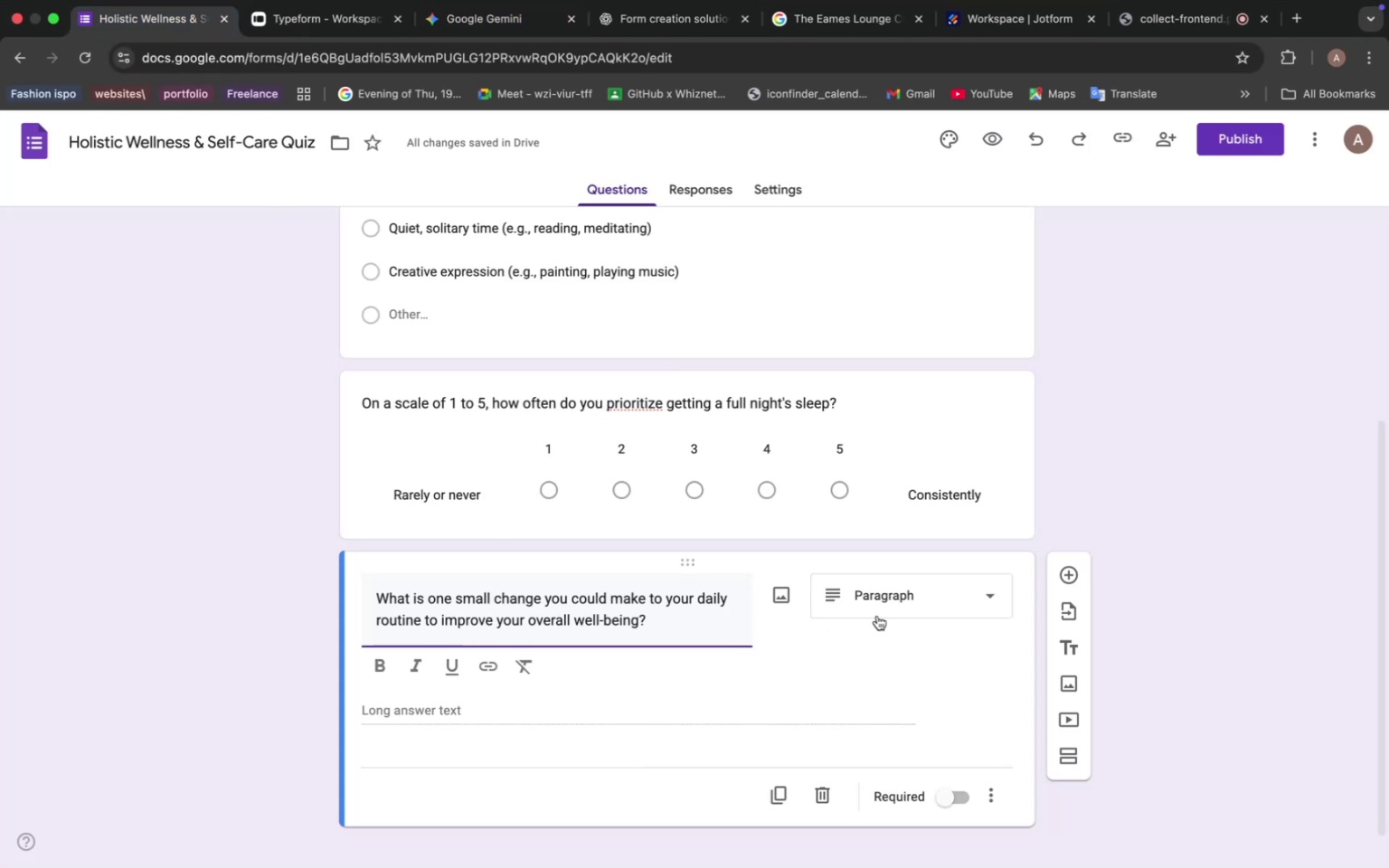 
left_click([902, 590])
 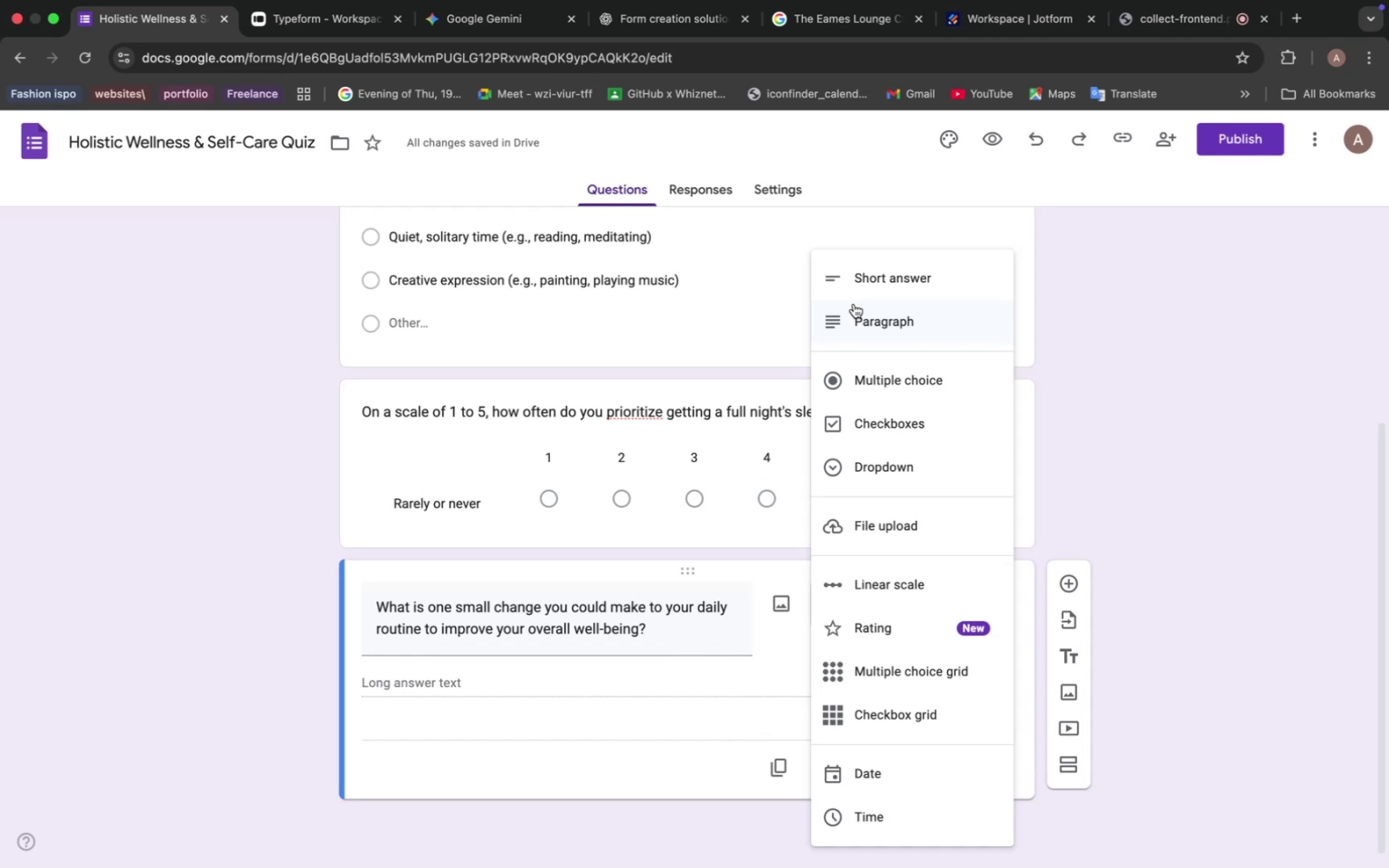 
left_click([861, 282])
 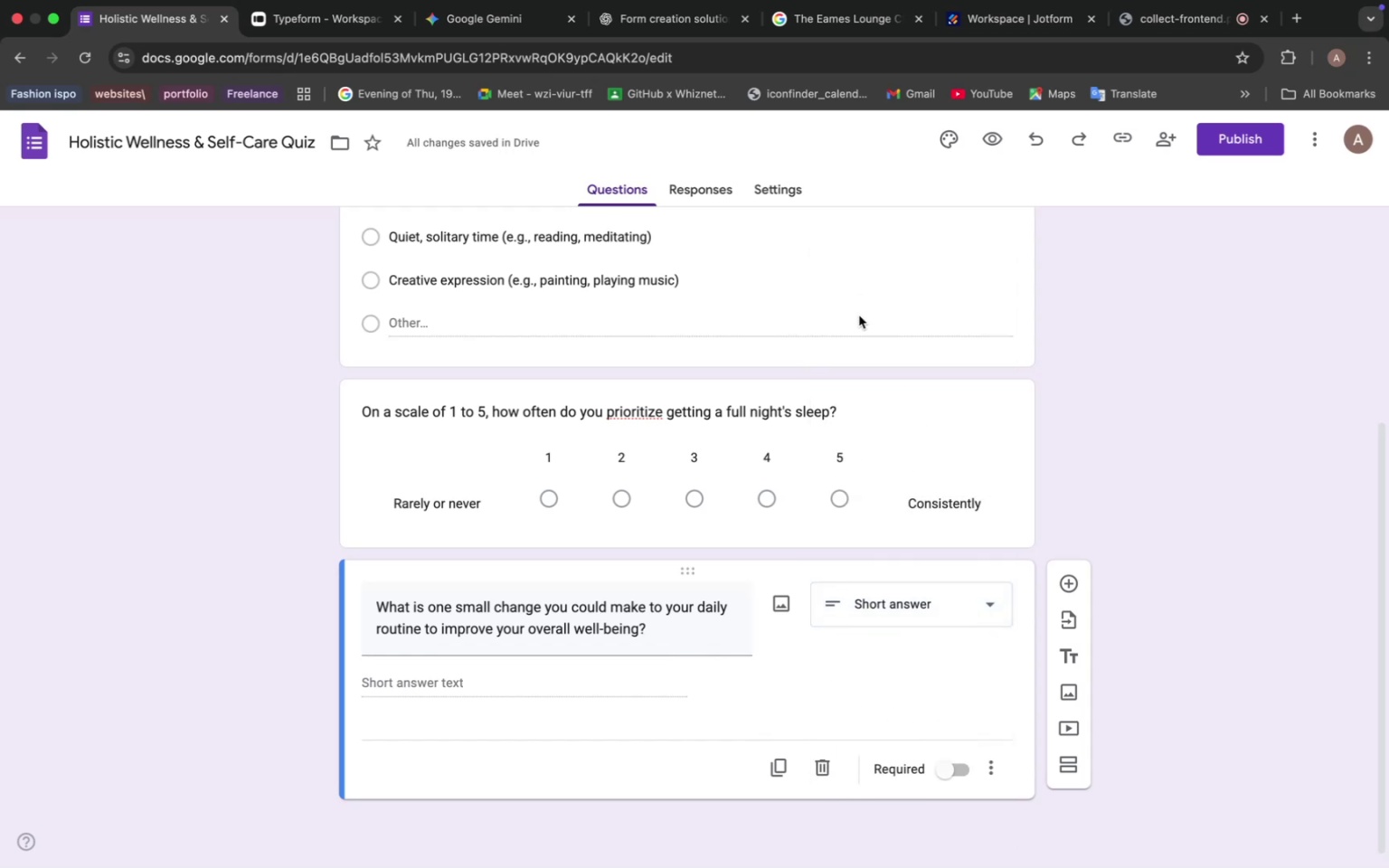 
wait(9.15)
 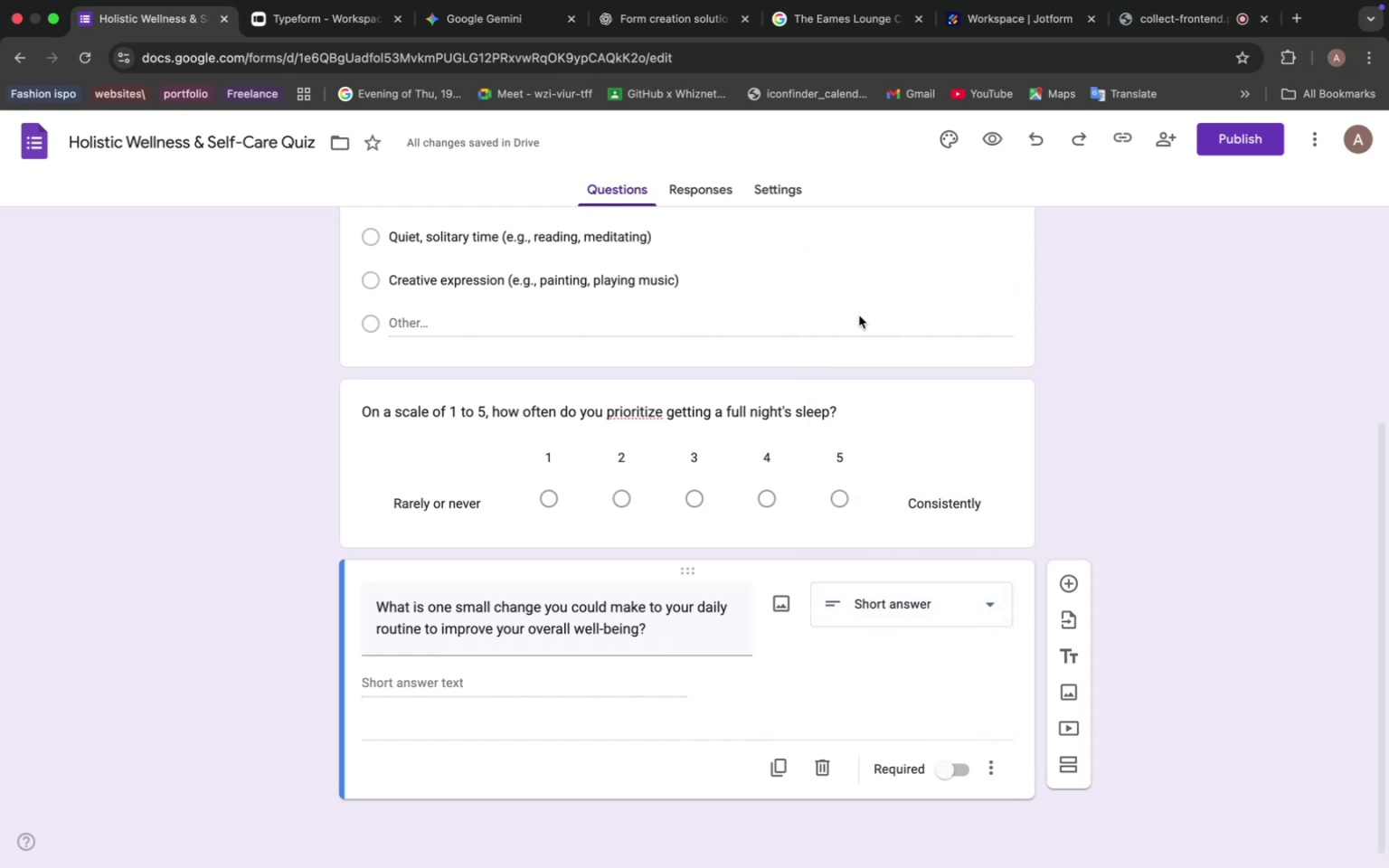 
scroll: coordinate [787, 358], scroll_direction: up, amount: 16.0
 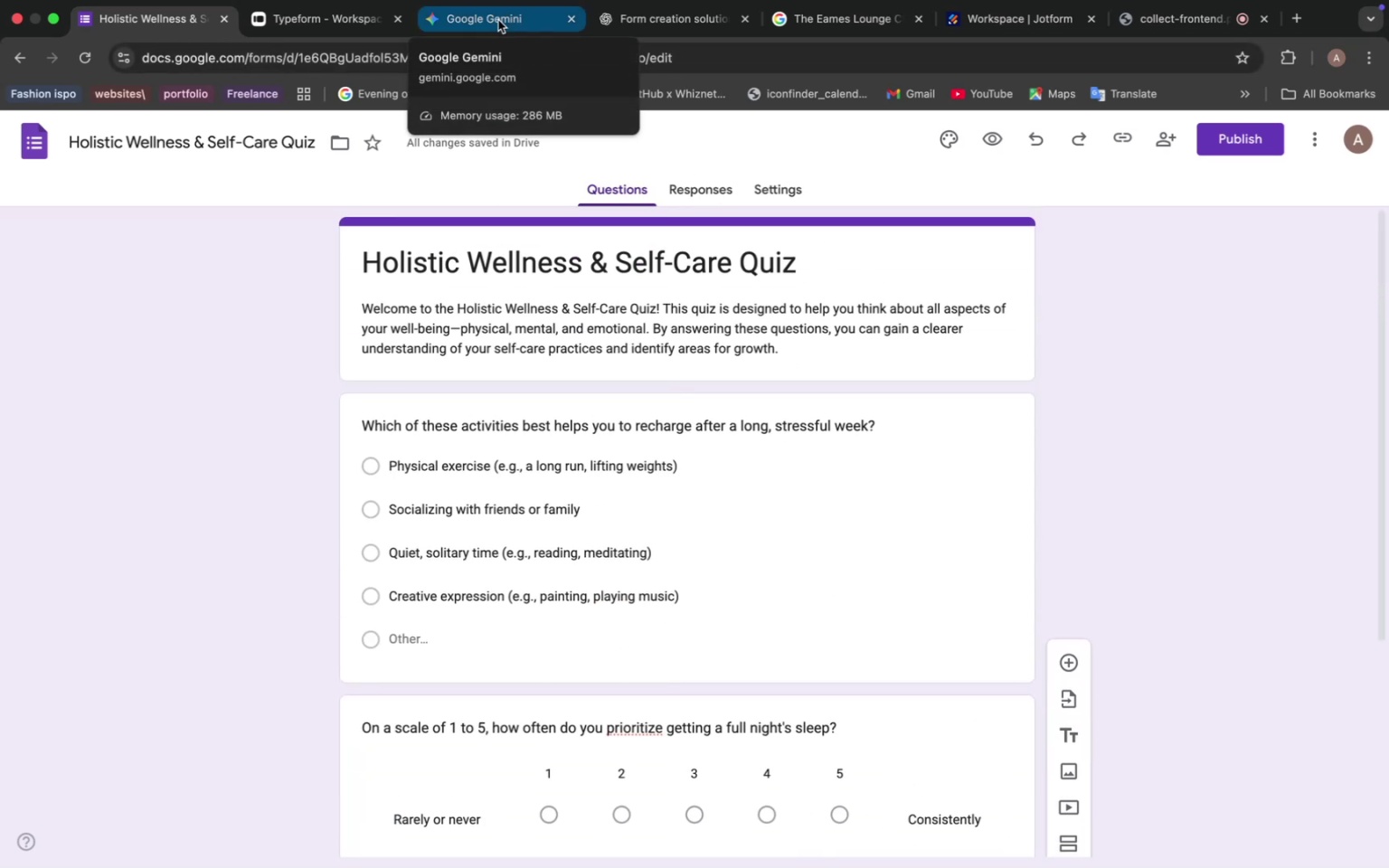 
wait(7.23)
 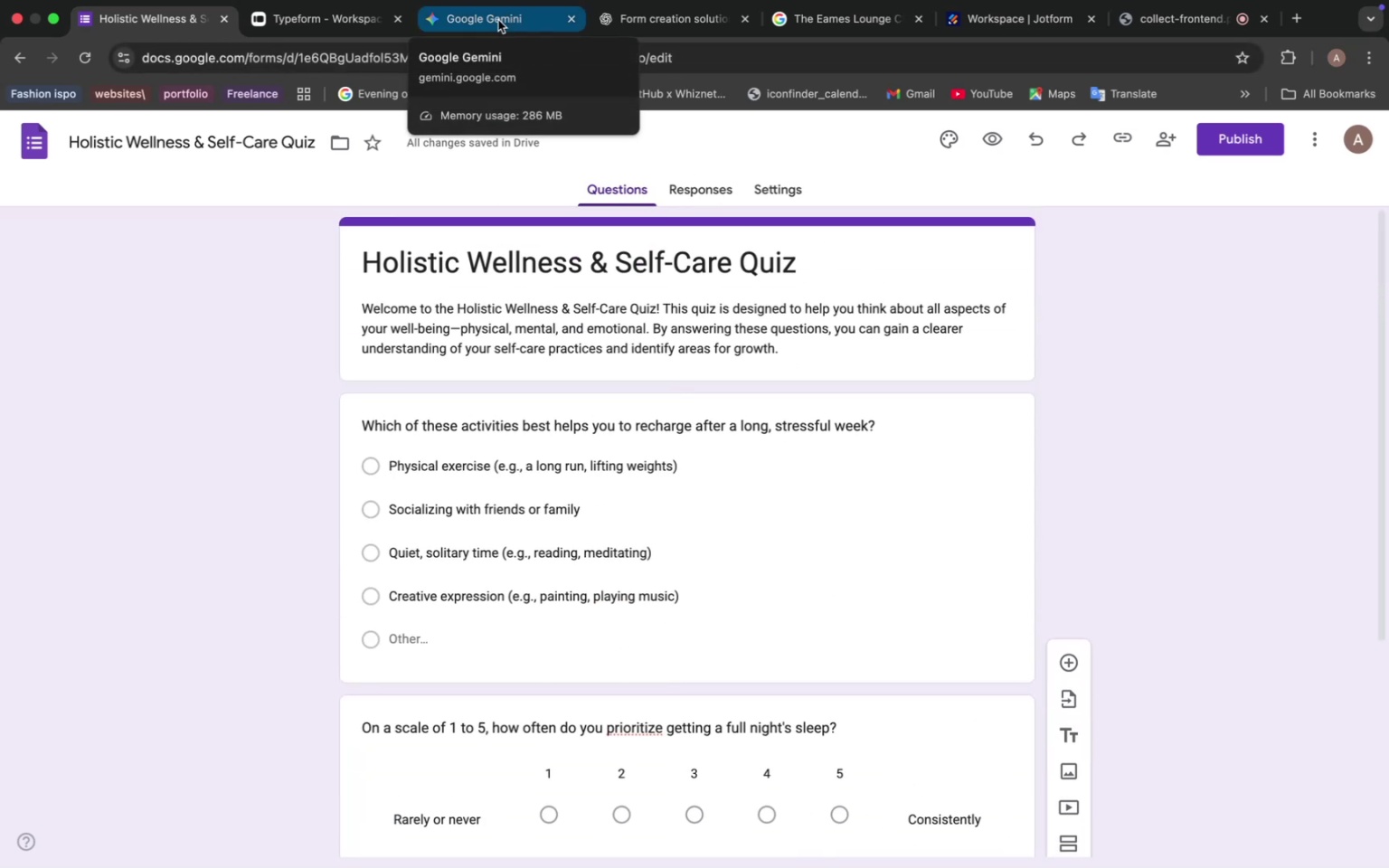 
left_click([501, 22])
 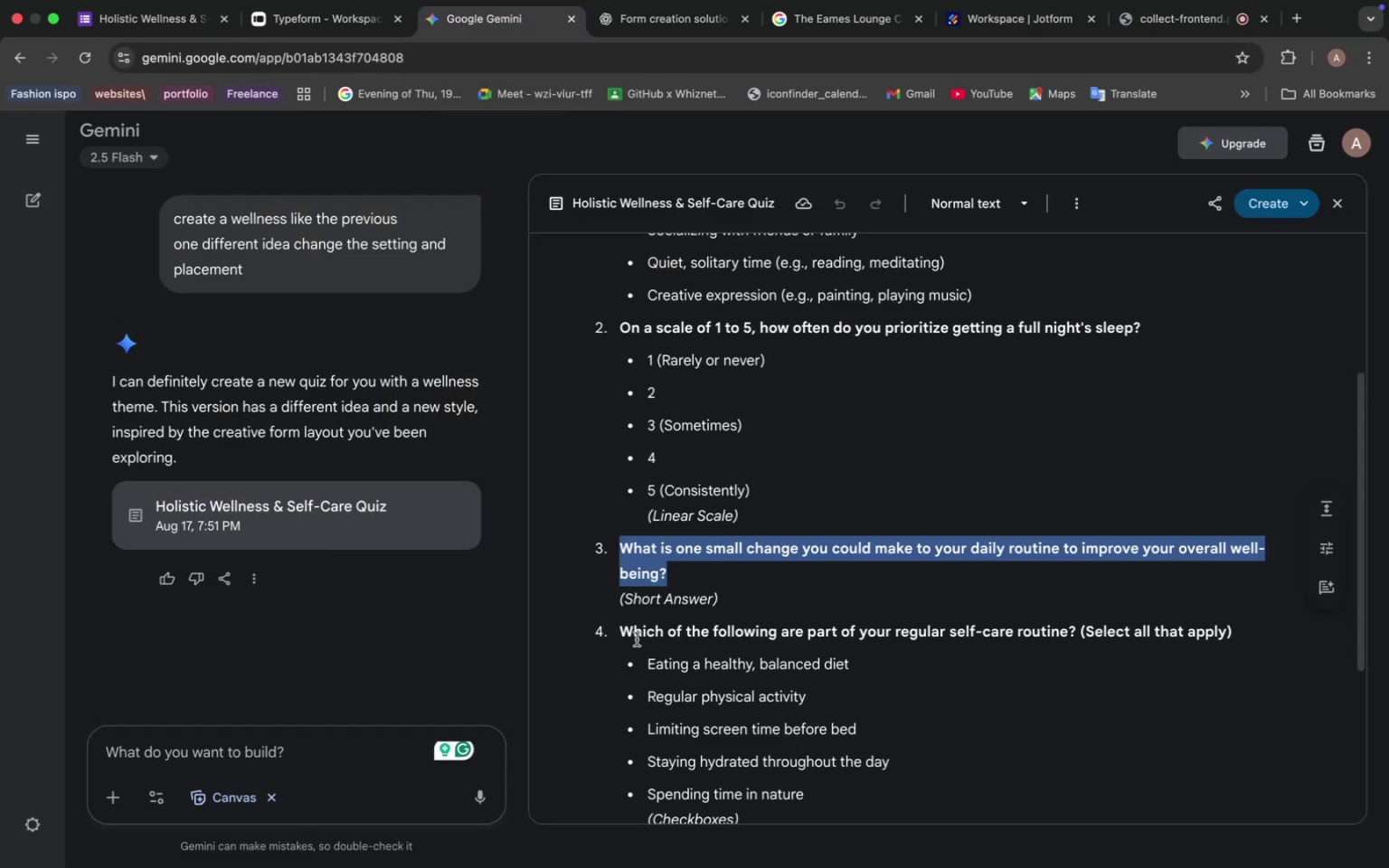 
left_click_drag(start_coordinate=[617, 627], to_coordinate=[1252, 627])
 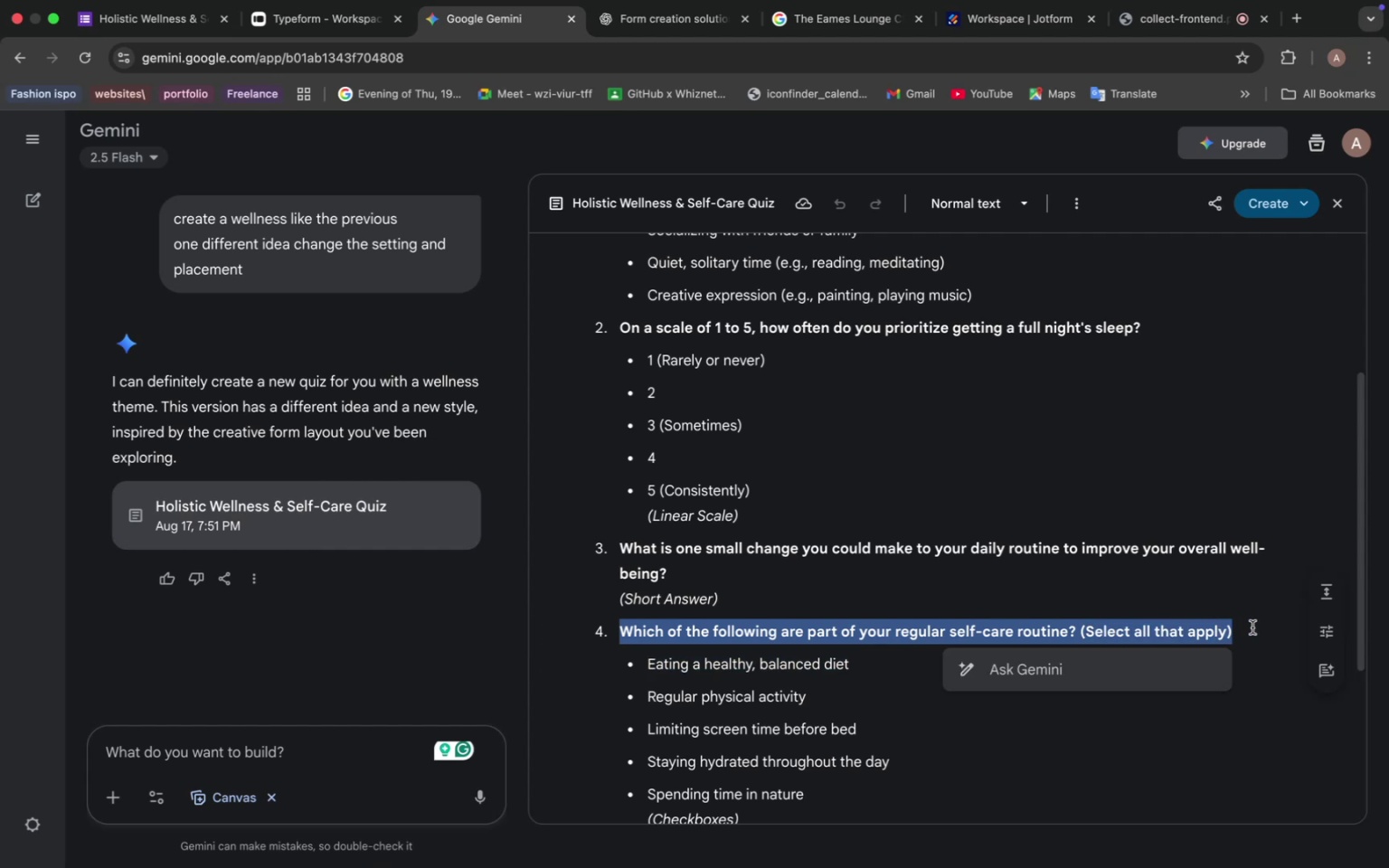 
key(Meta+C)
 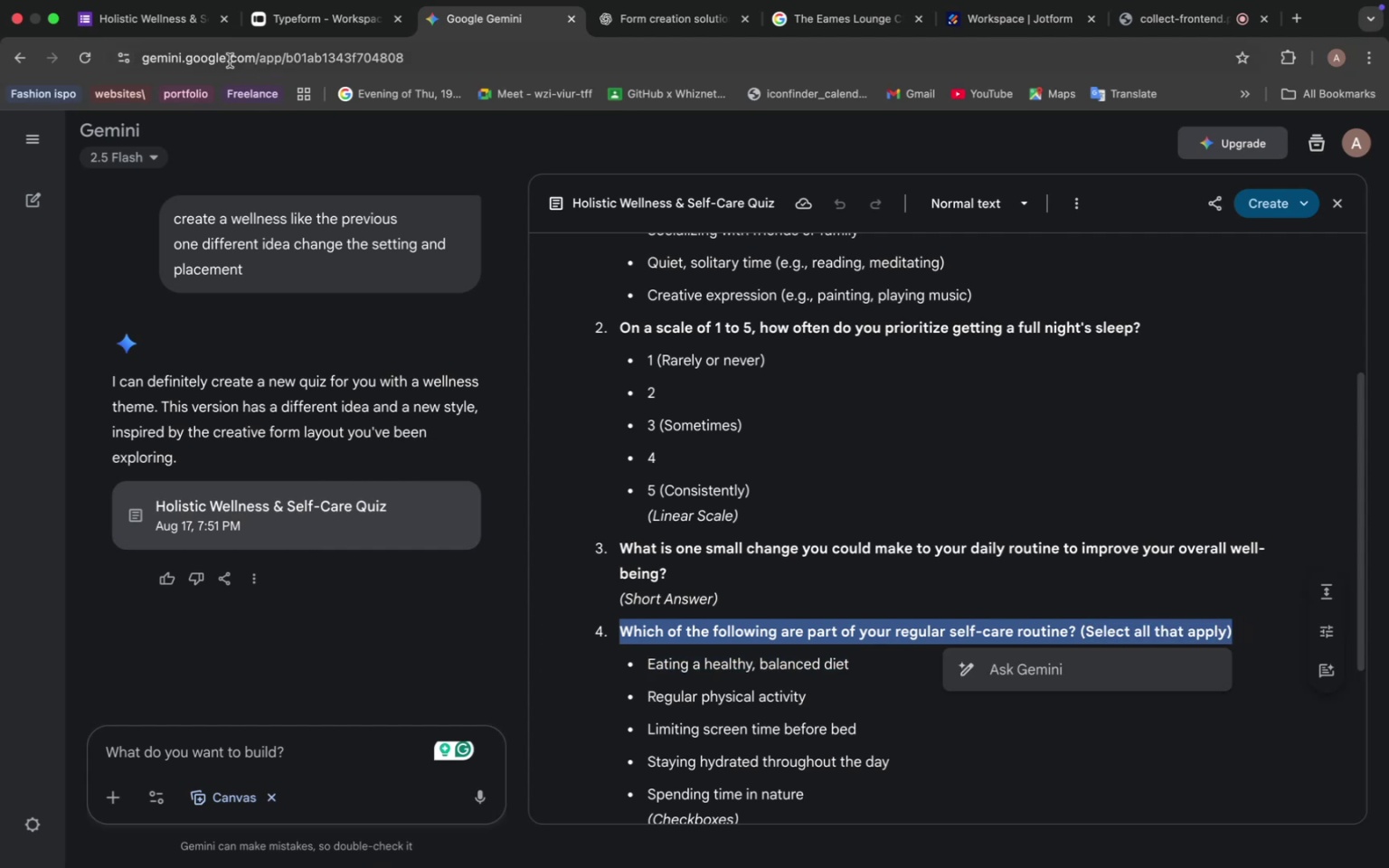 
left_click([182, 24])
 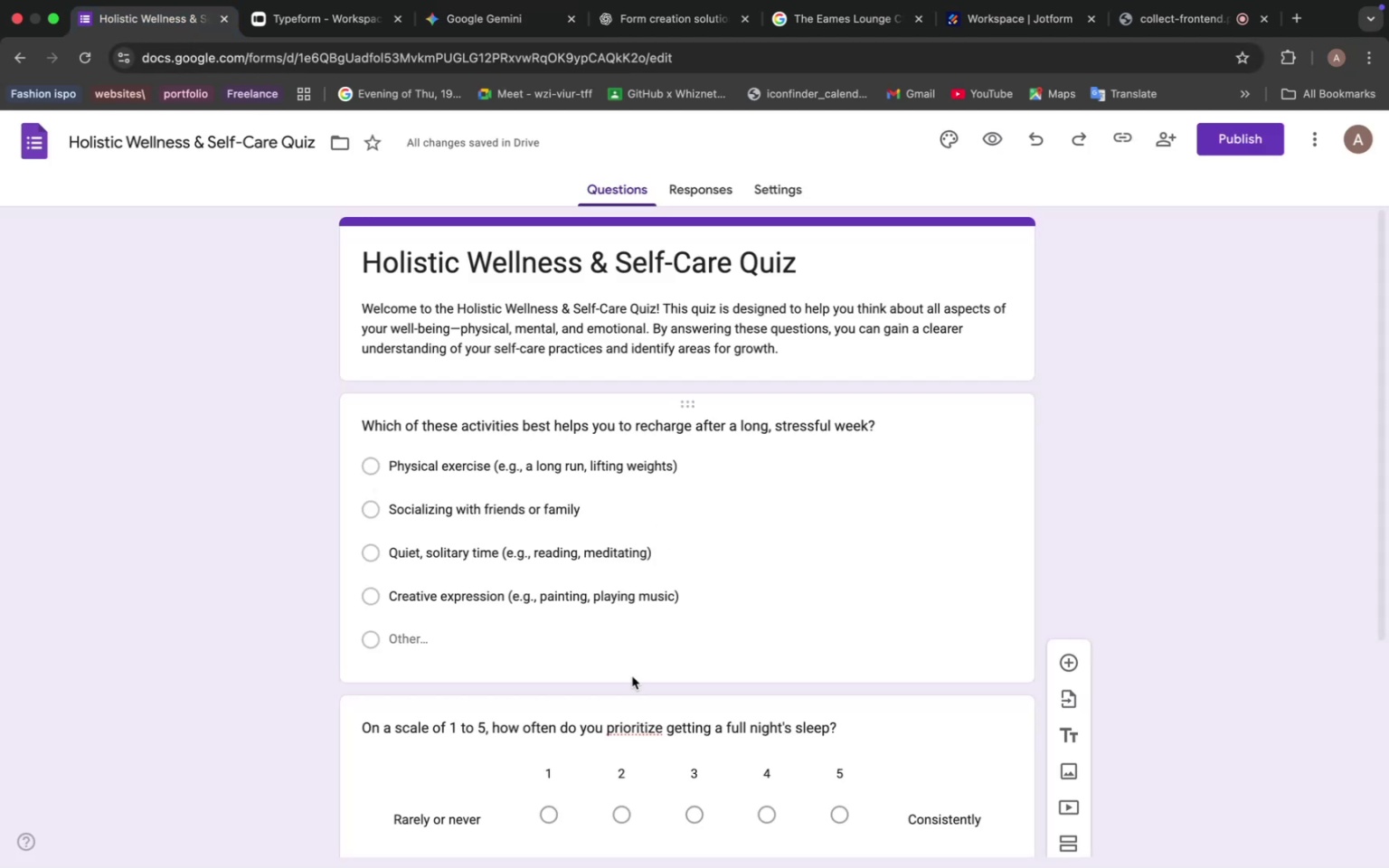 
scroll: coordinate [817, 631], scroll_direction: down, amount: 44.0
 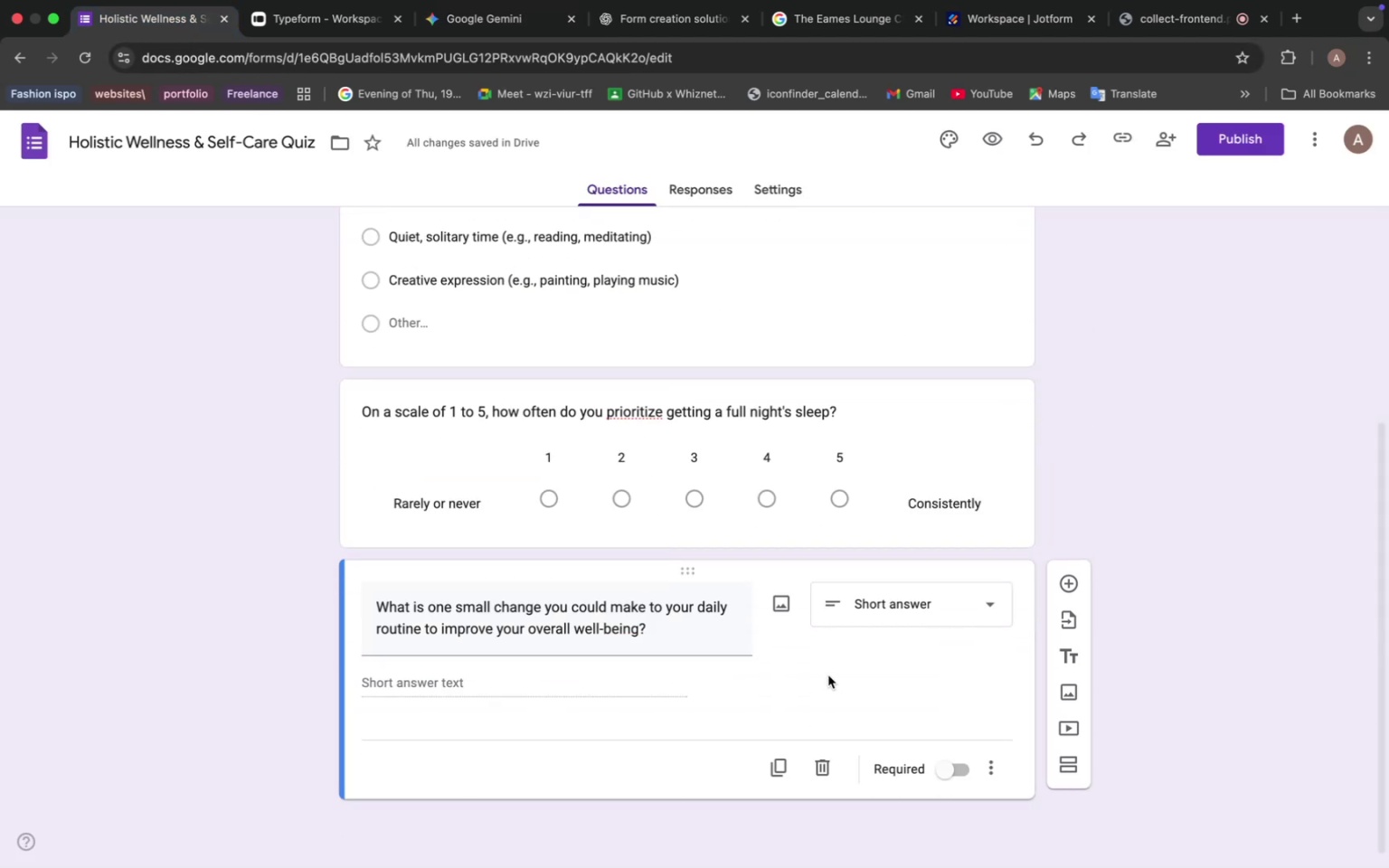 
left_click([831, 682])
 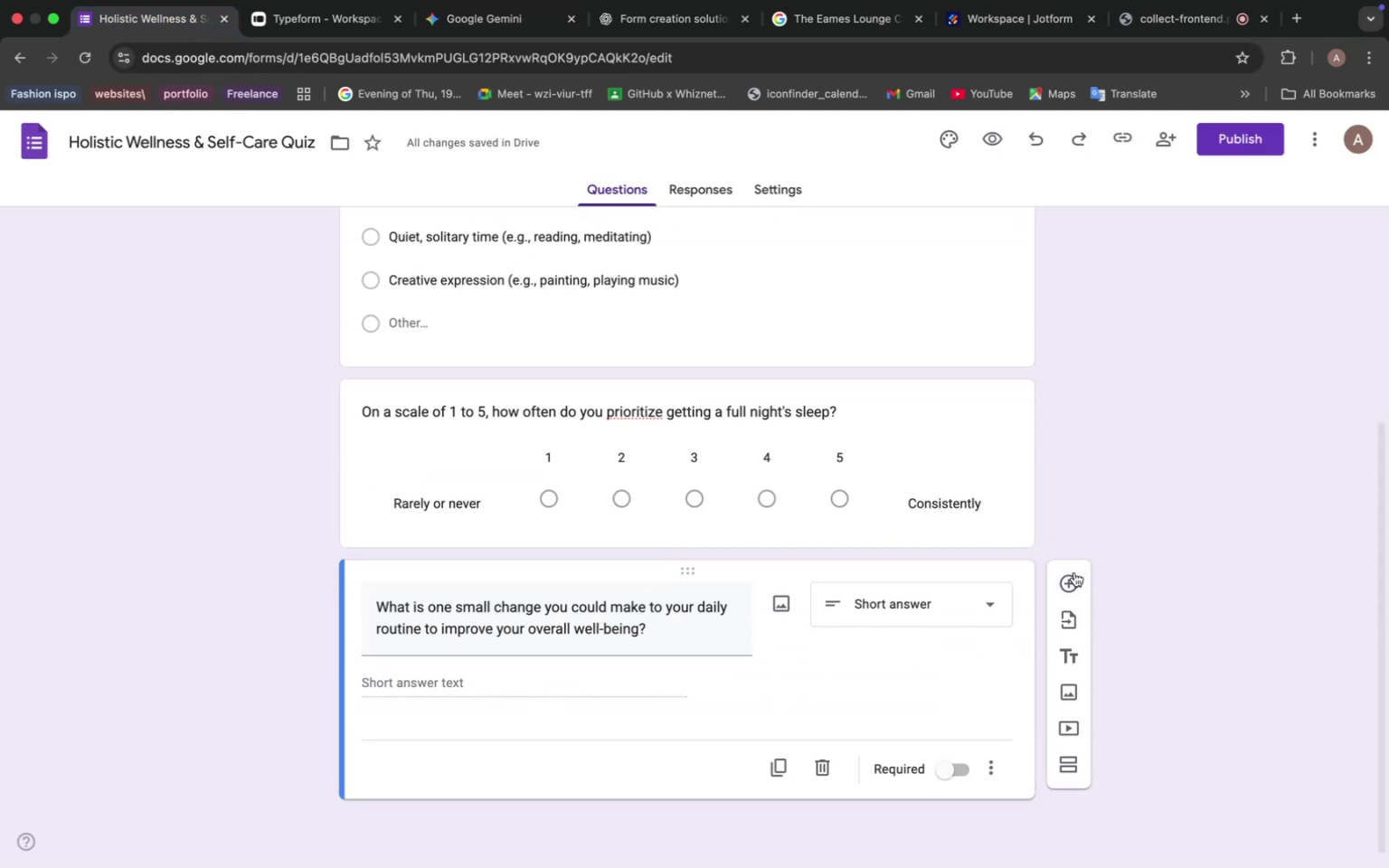 
left_click([1078, 589])
 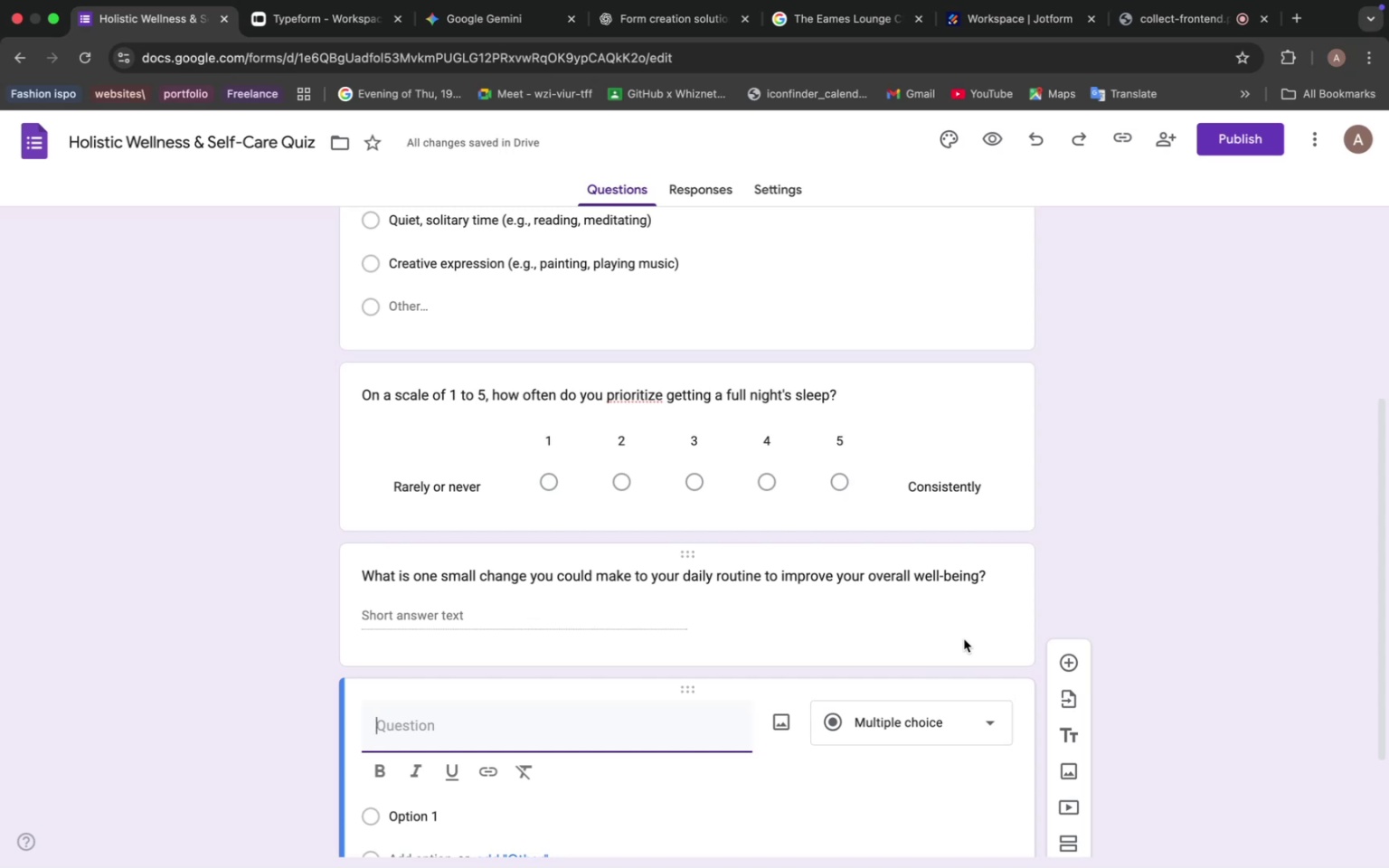 
wait(5.93)
 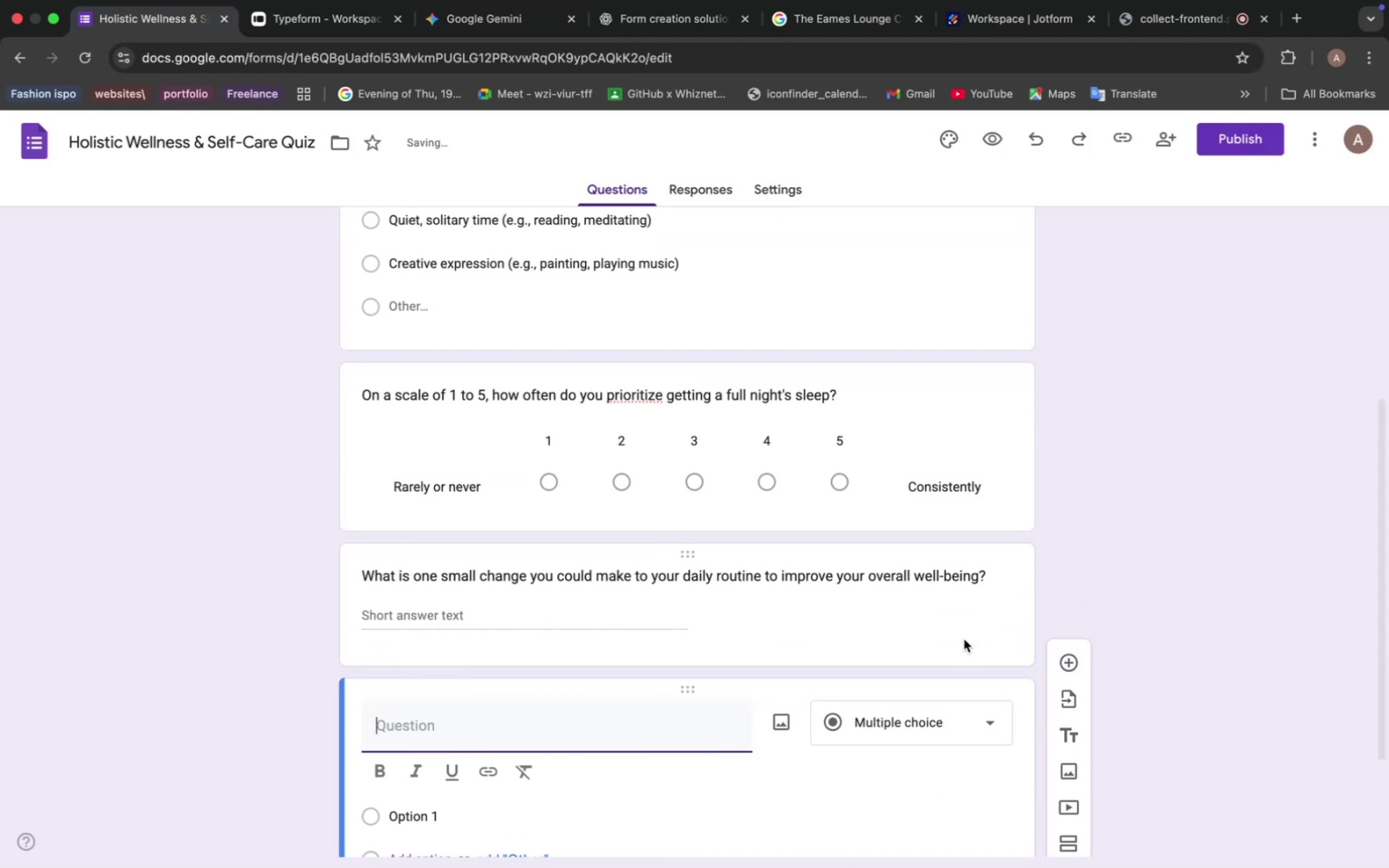 
left_click([453, 724])
 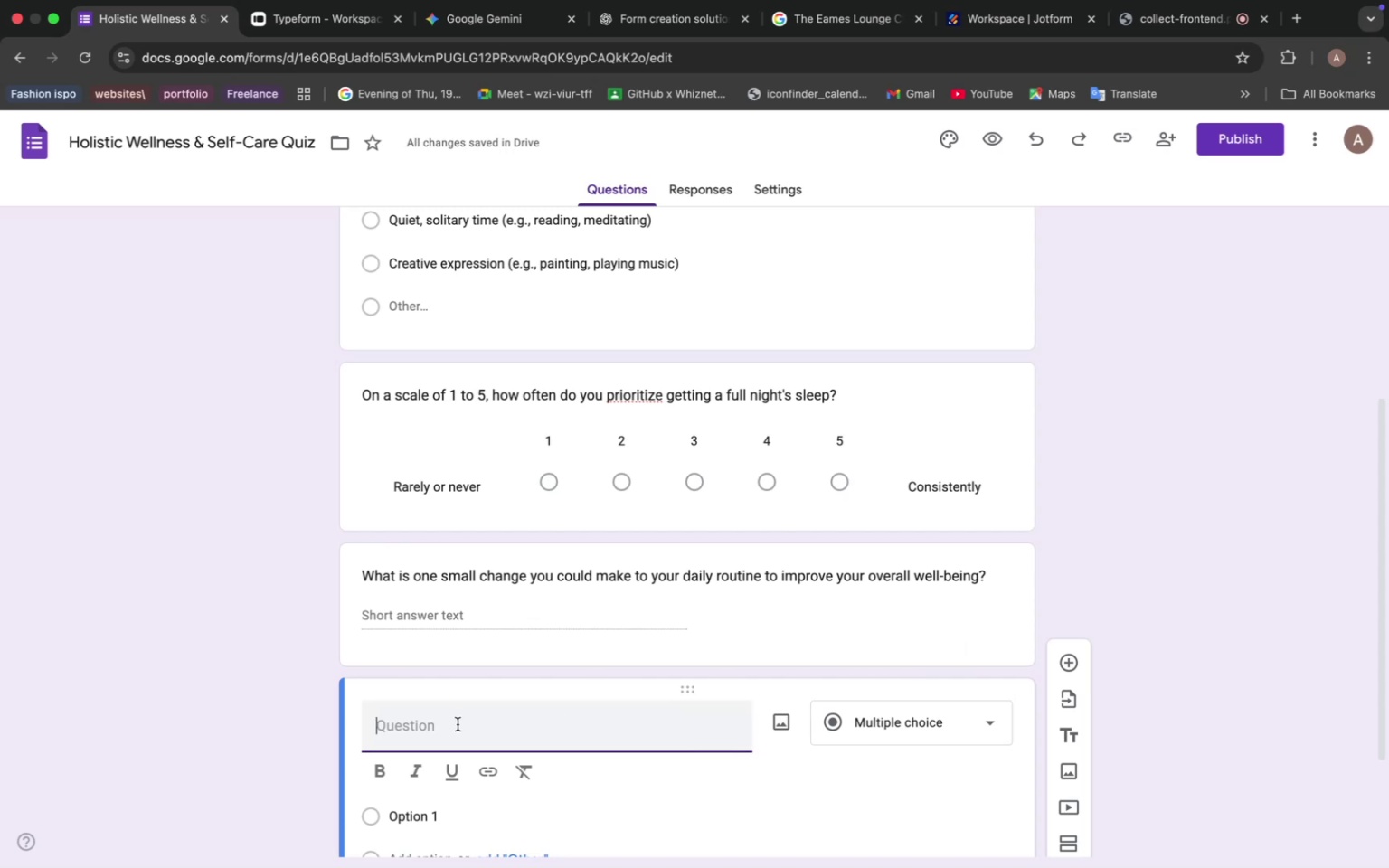 
key(Meta+V)
 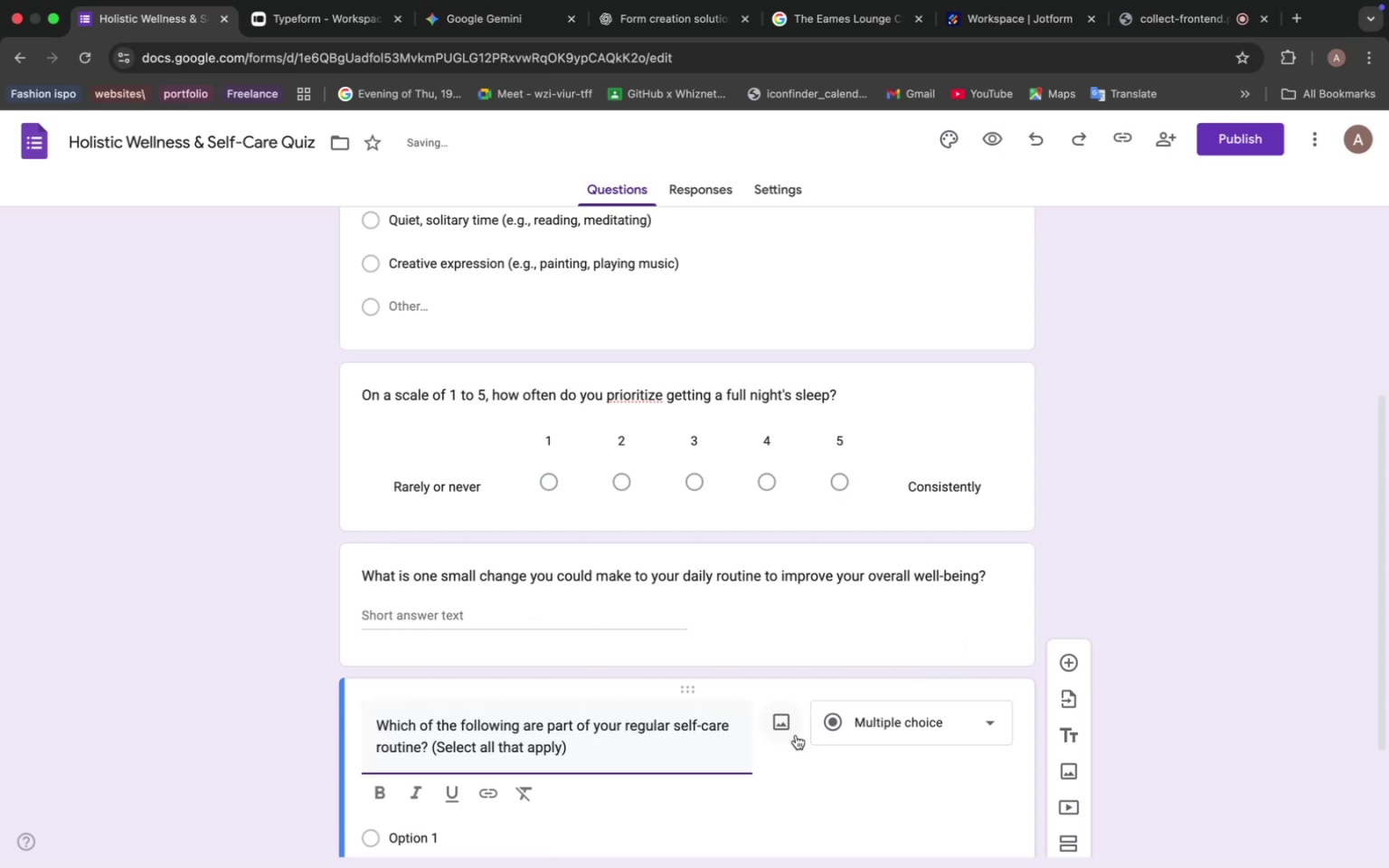 
left_click([918, 731])
 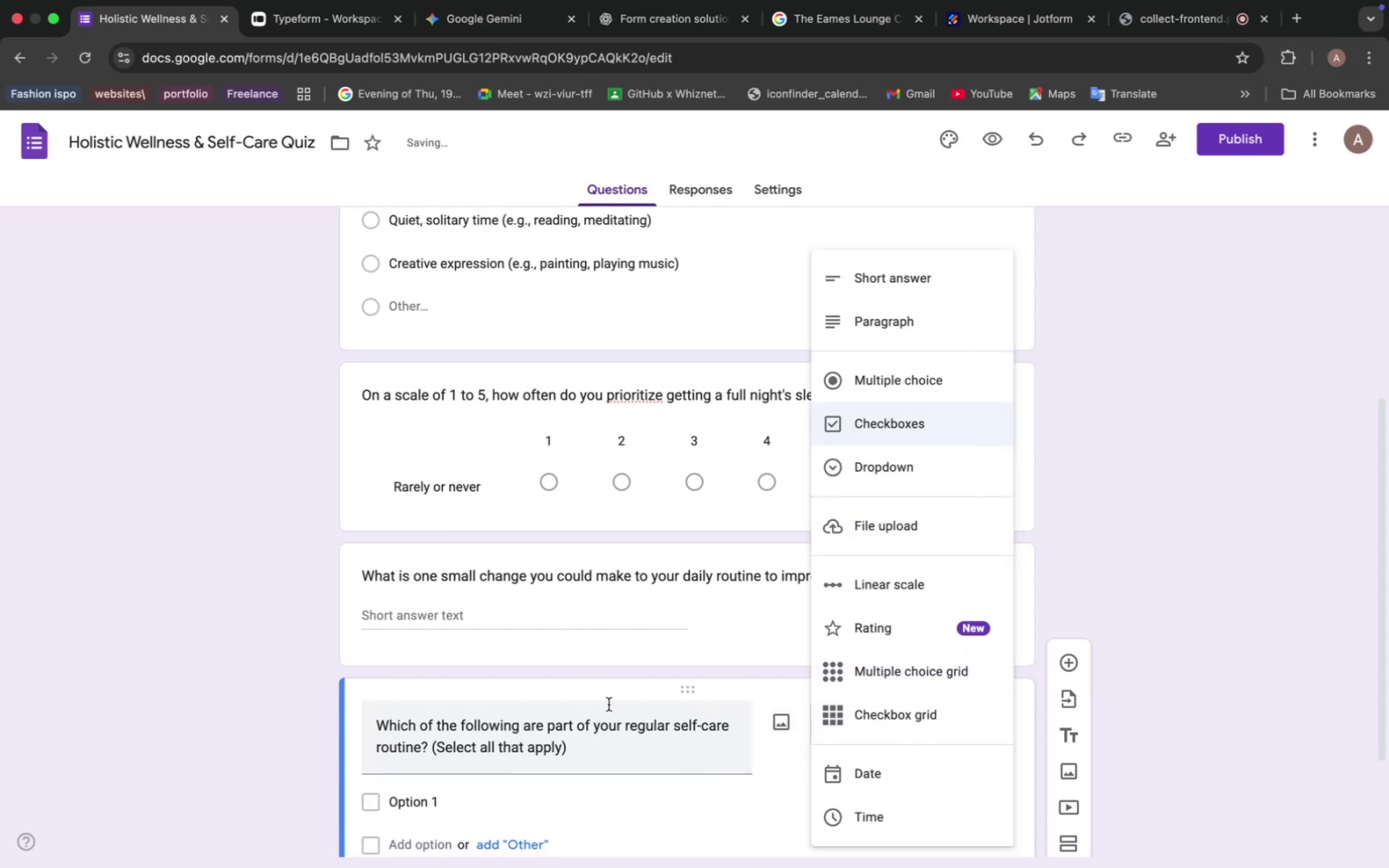 
left_click([598, 669])
 